 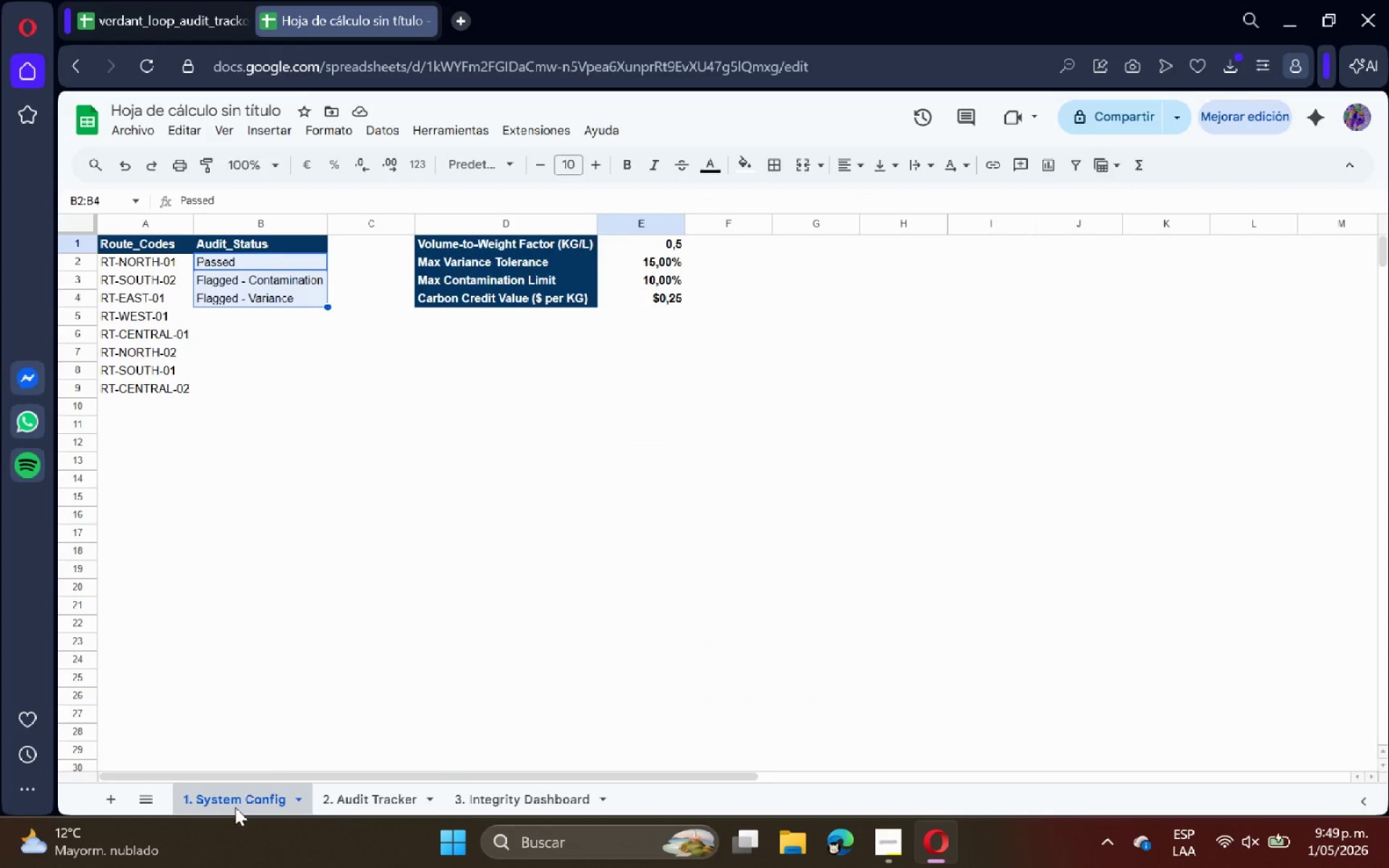 
scroll: coordinate [399, 564], scroll_direction: up, amount: 6.0
 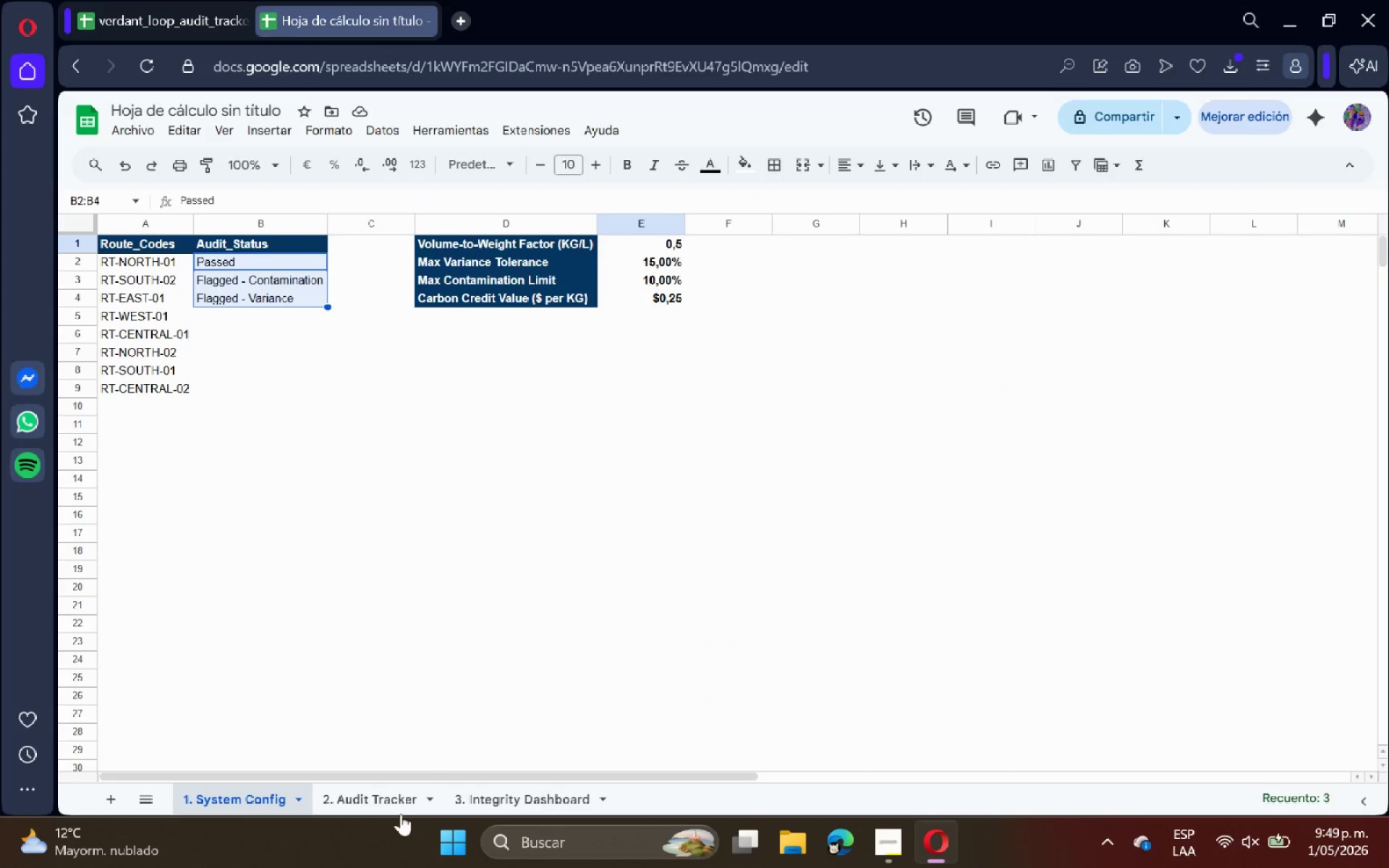 
left_click([392, 801])
 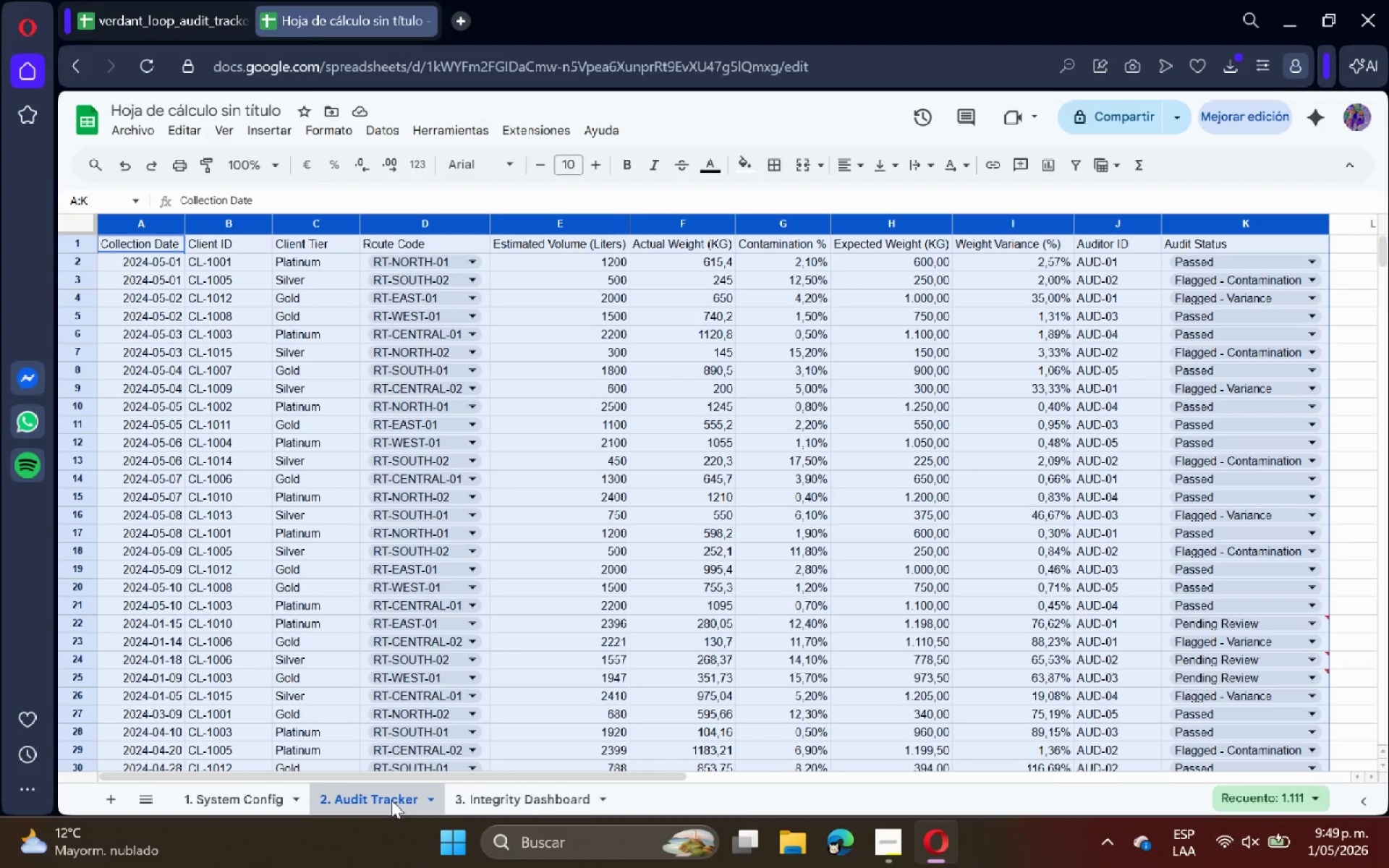 
wait(7.95)
 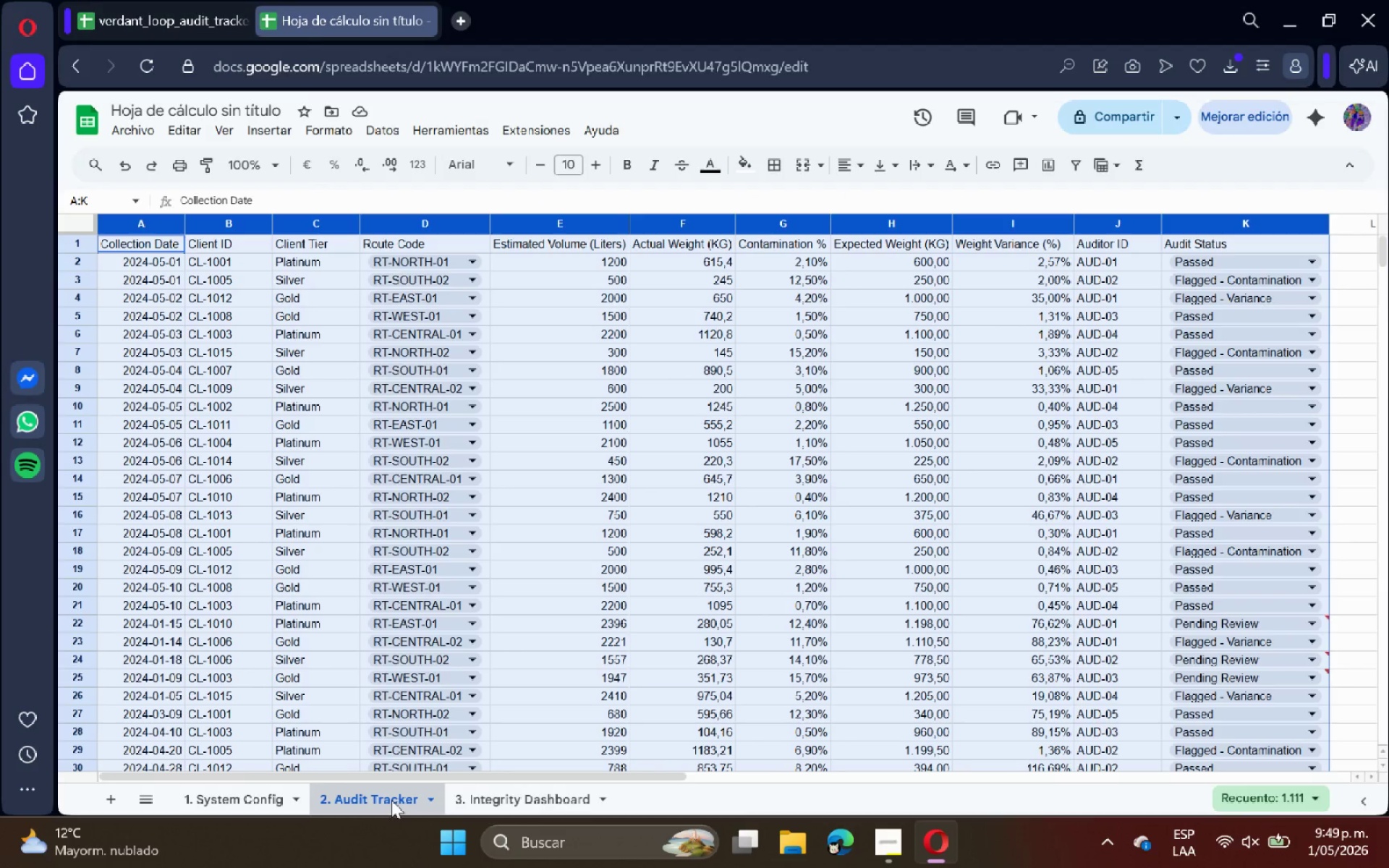 
left_click([643, 344])
 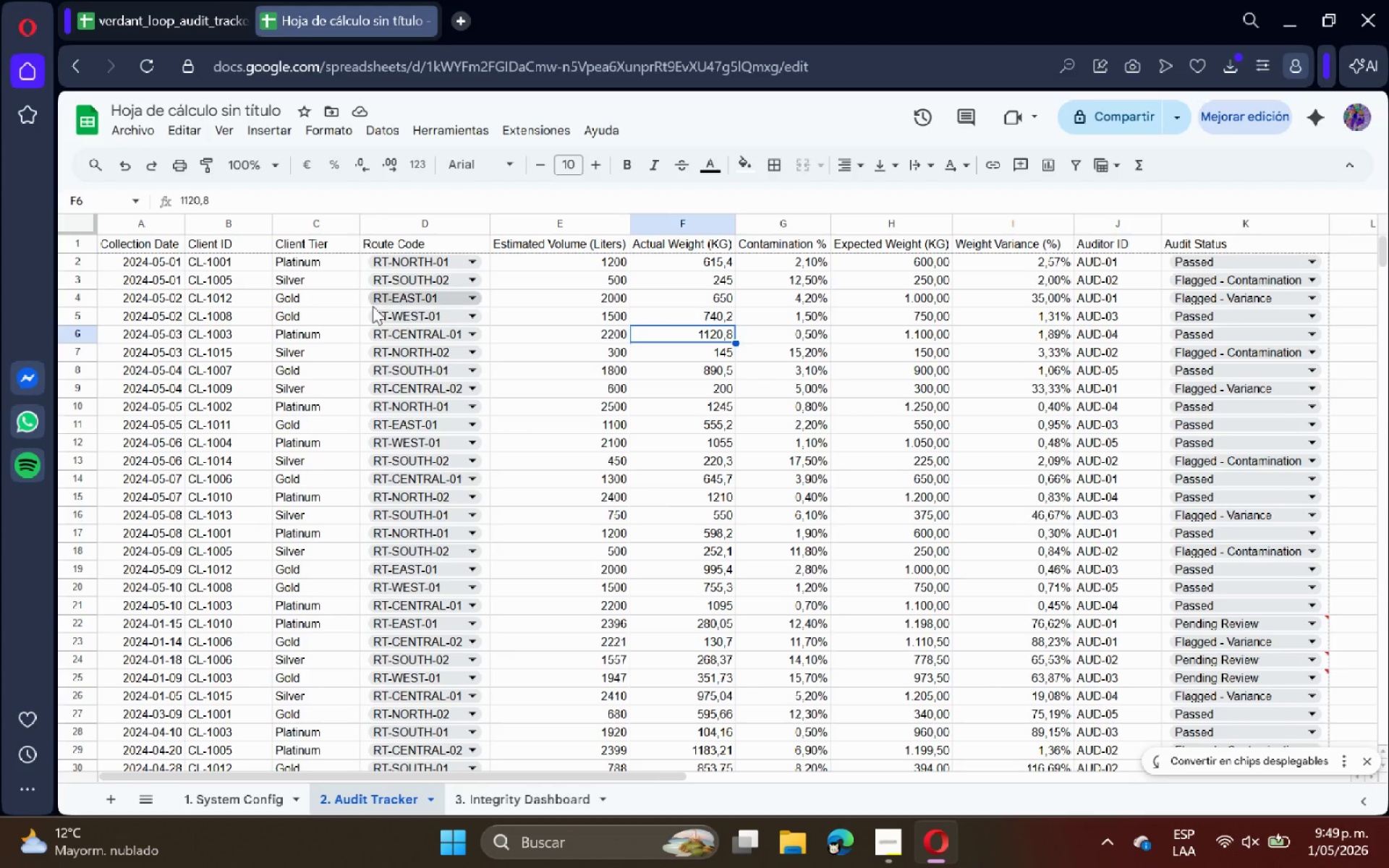 
scroll: coordinate [313, 308], scroll_direction: up, amount: 4.0
 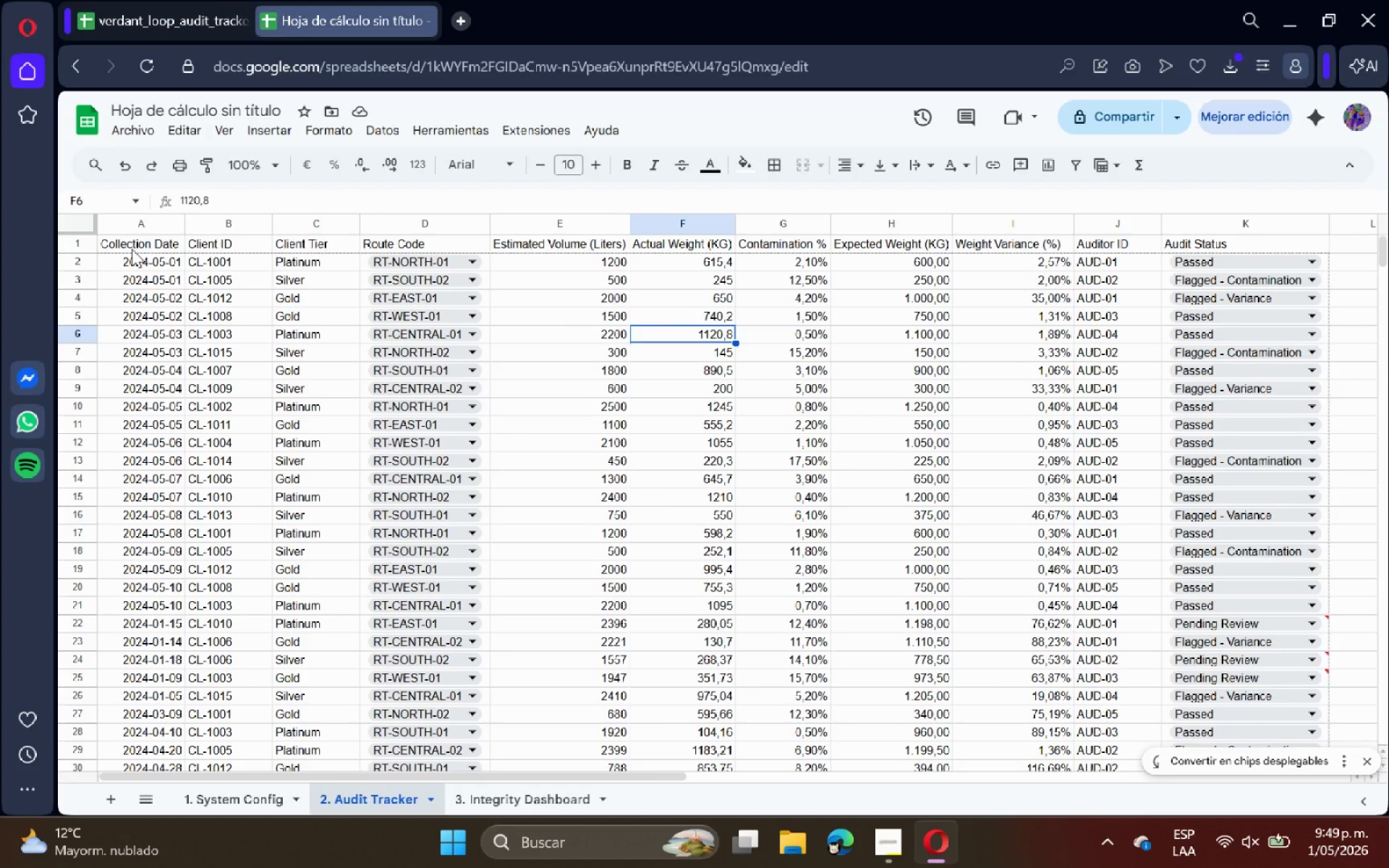 
left_click_drag(start_coordinate=[130, 246], to_coordinate=[1204, 245])
 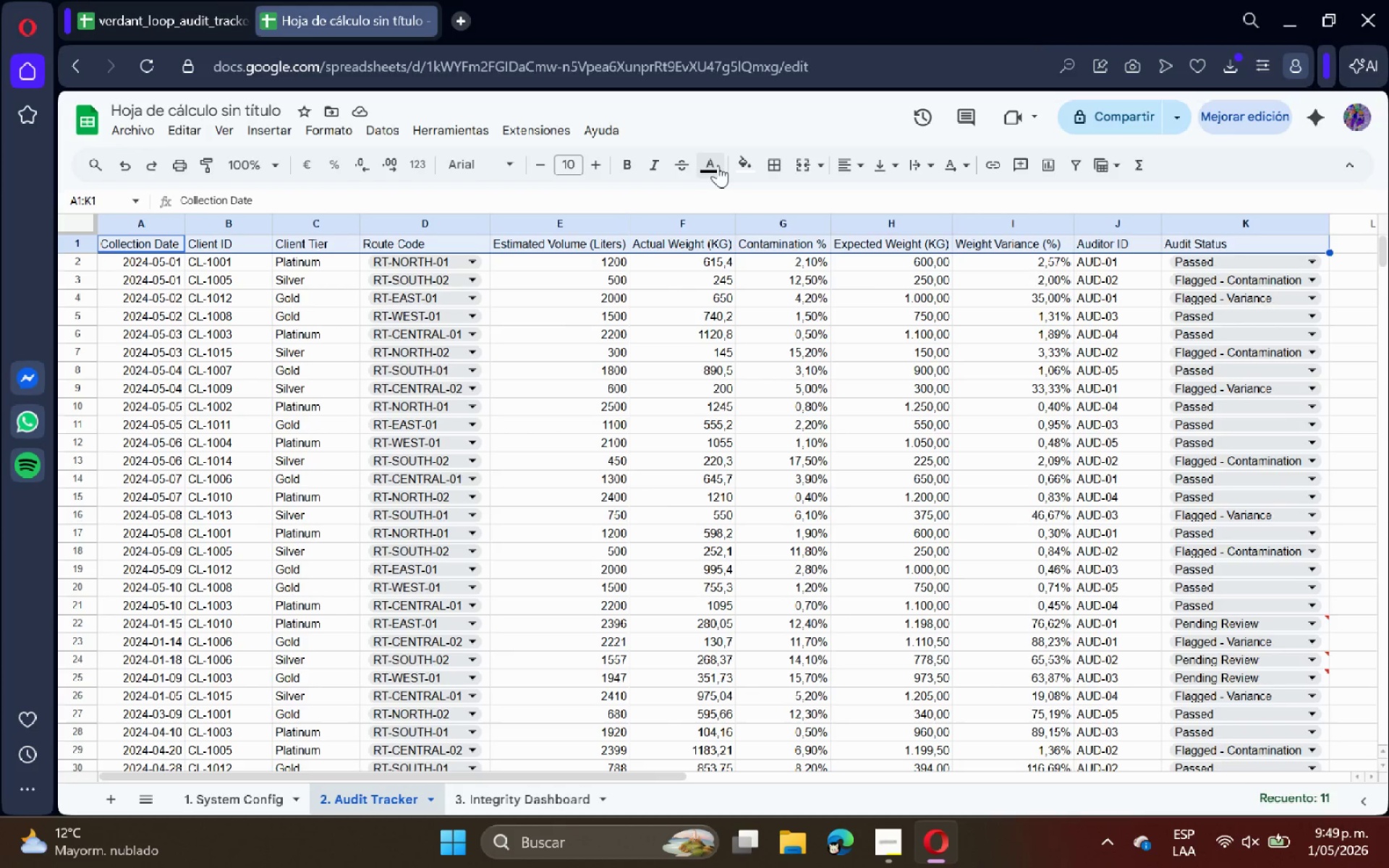 
left_click([739, 162])
 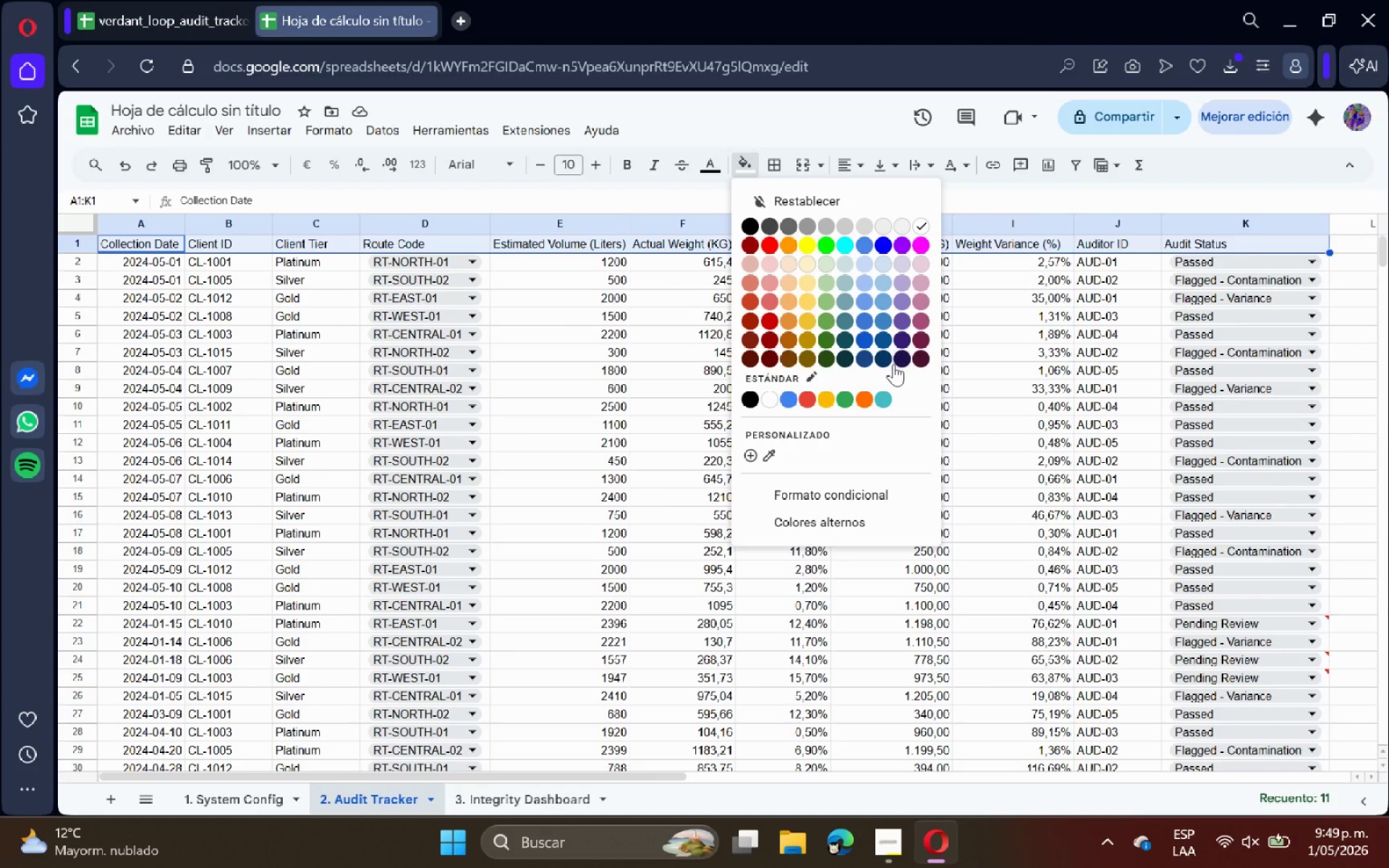 
left_click([887, 362])
 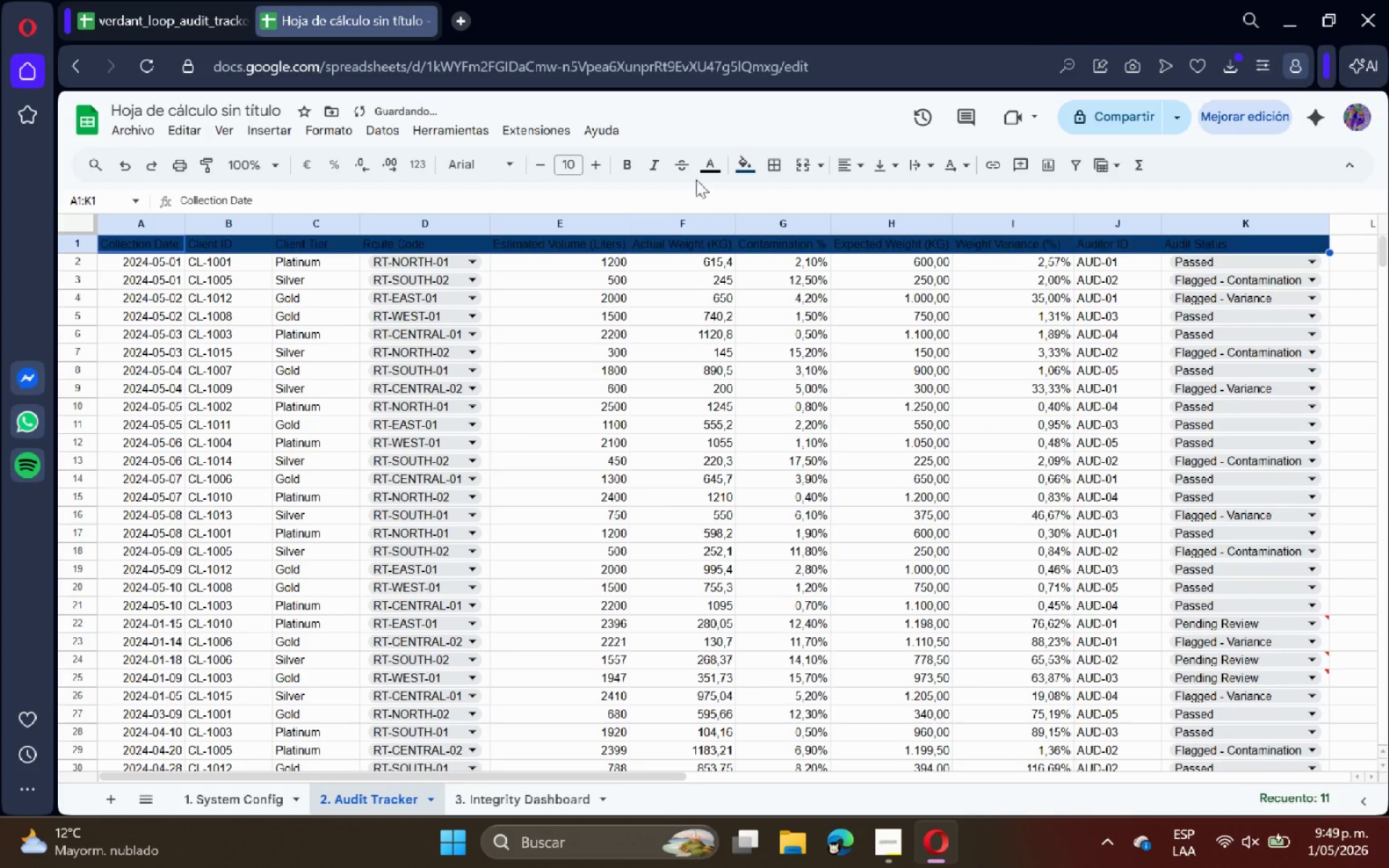 
left_click([709, 173])
 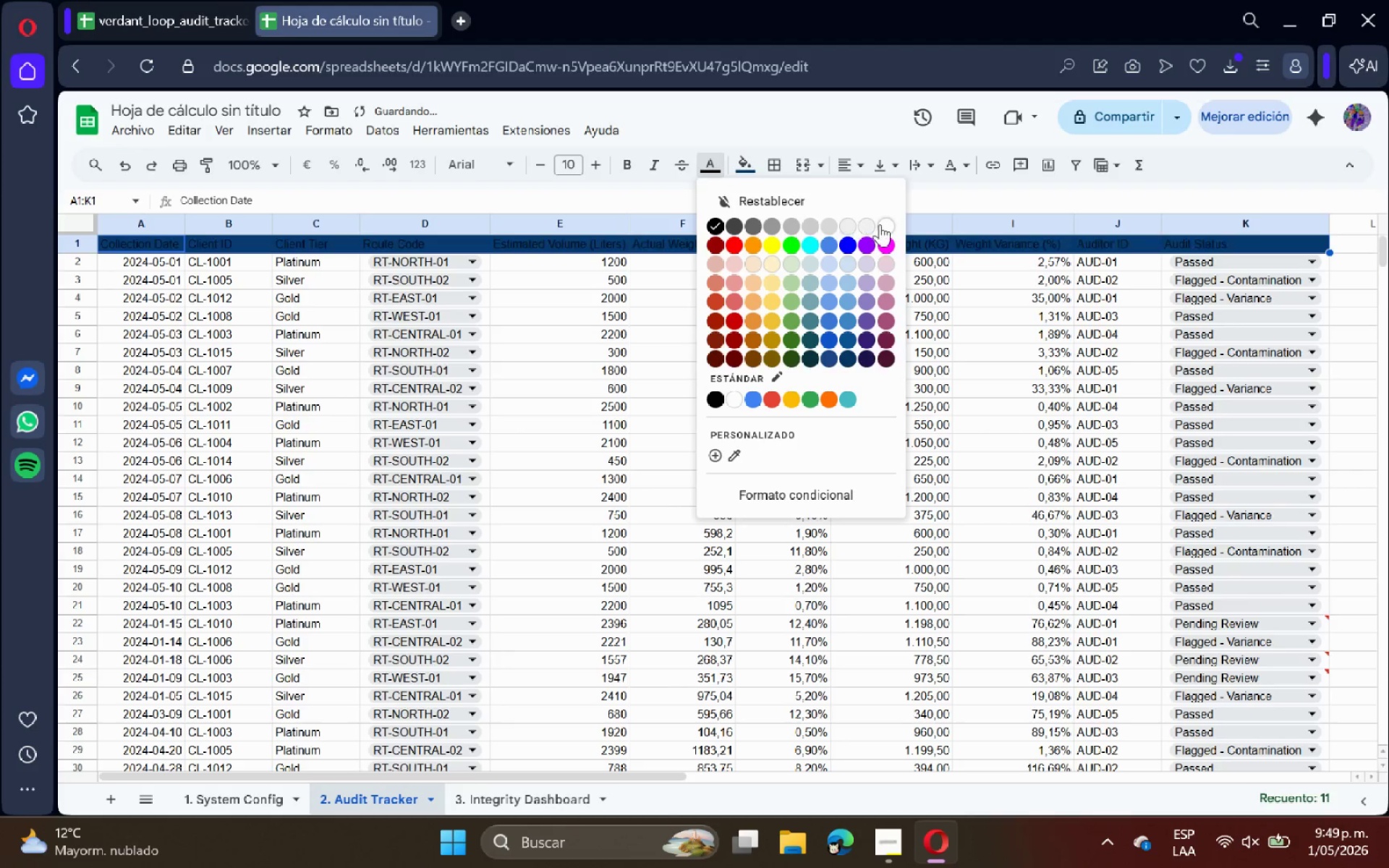 
left_click([883, 225])
 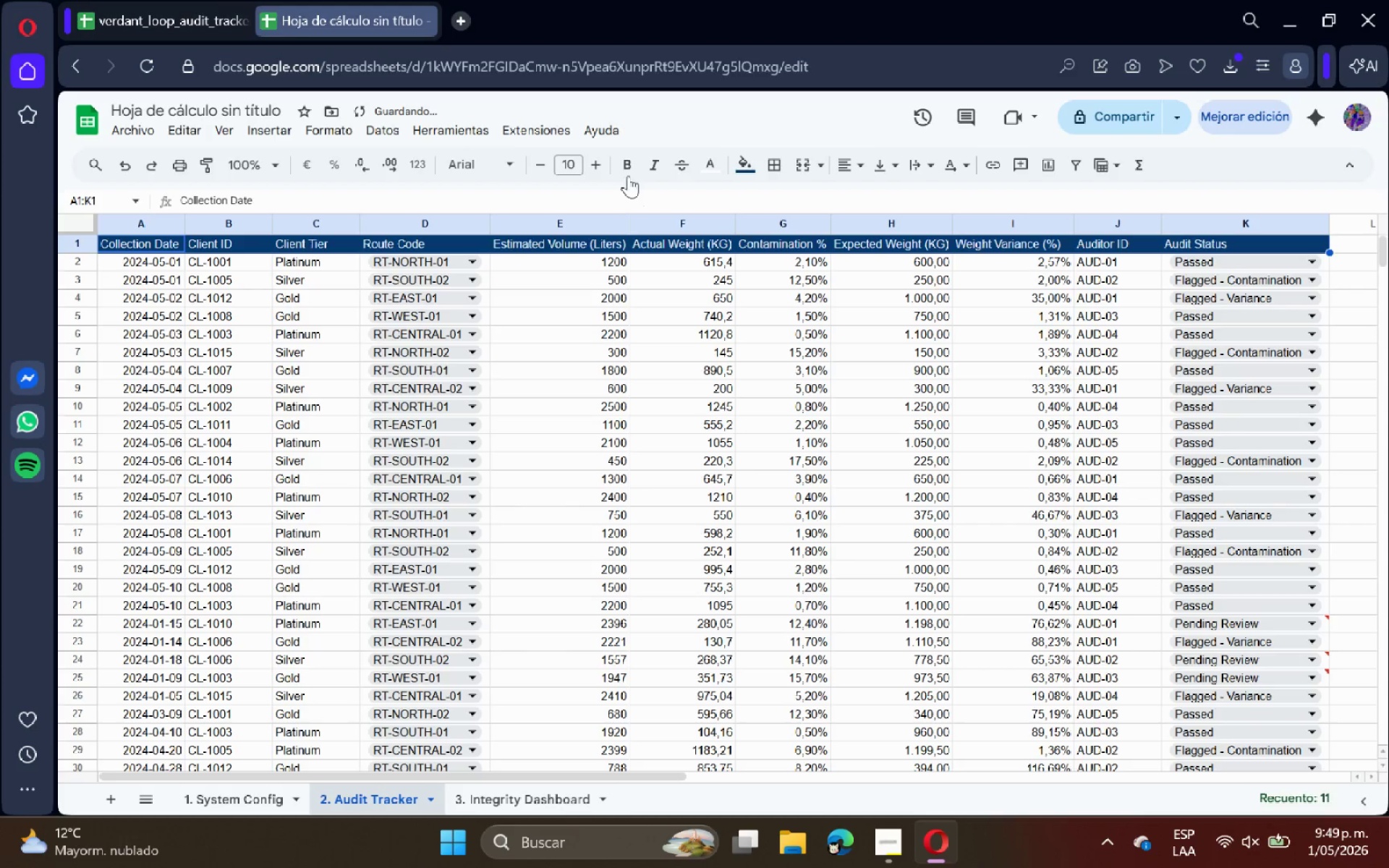 
left_click([627, 172])
 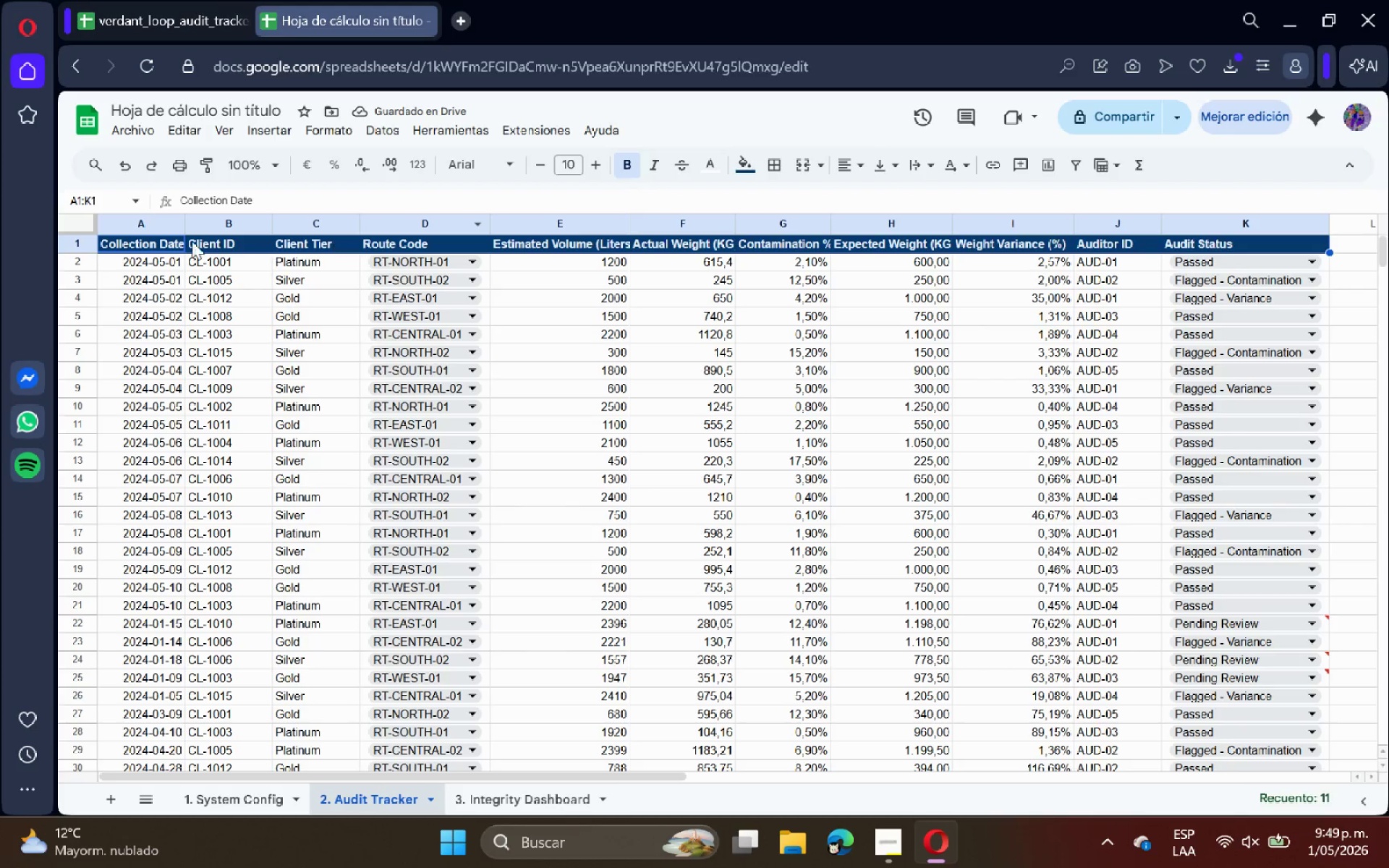 
double_click([184, 219])
 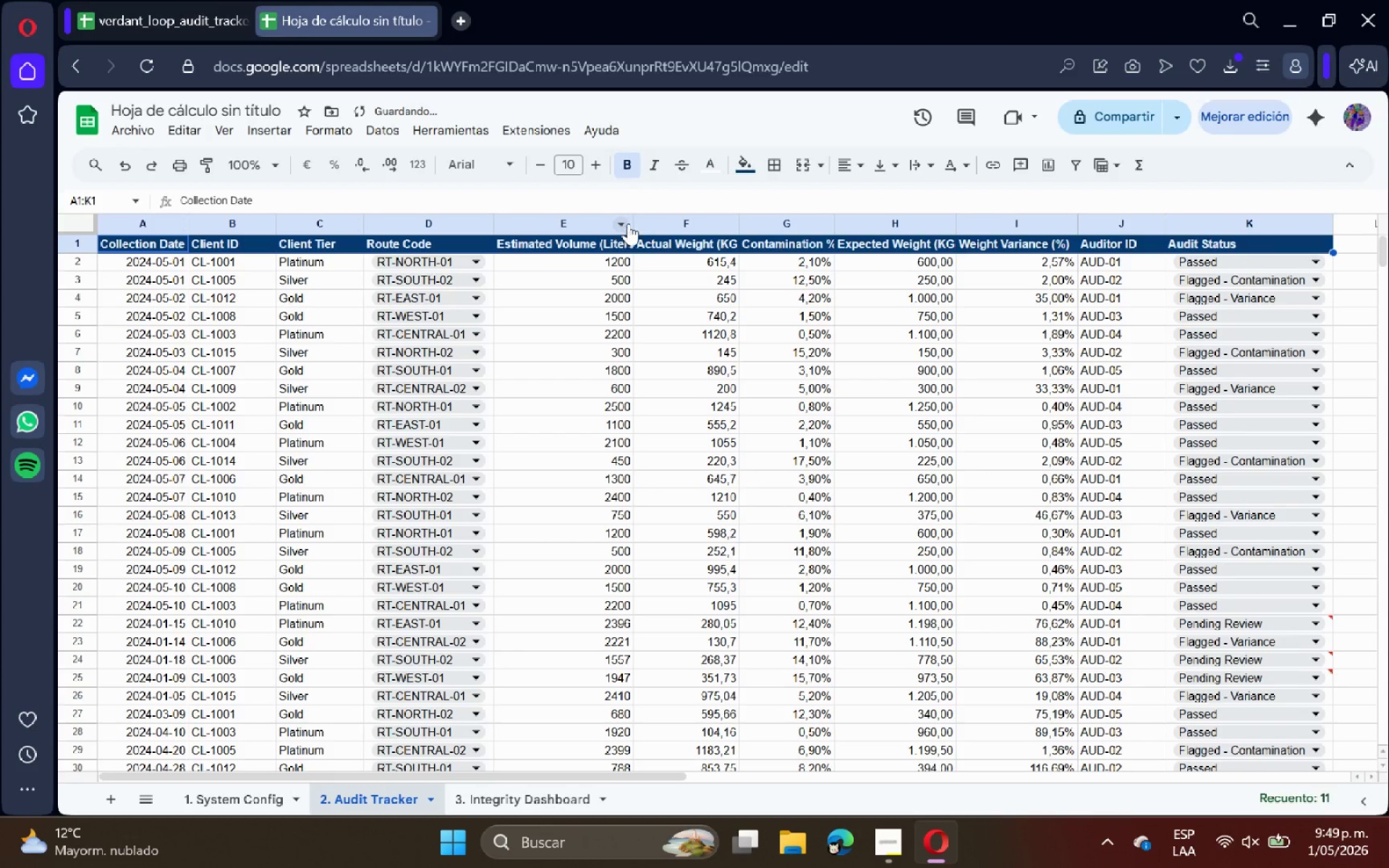 
double_click([633, 223])
 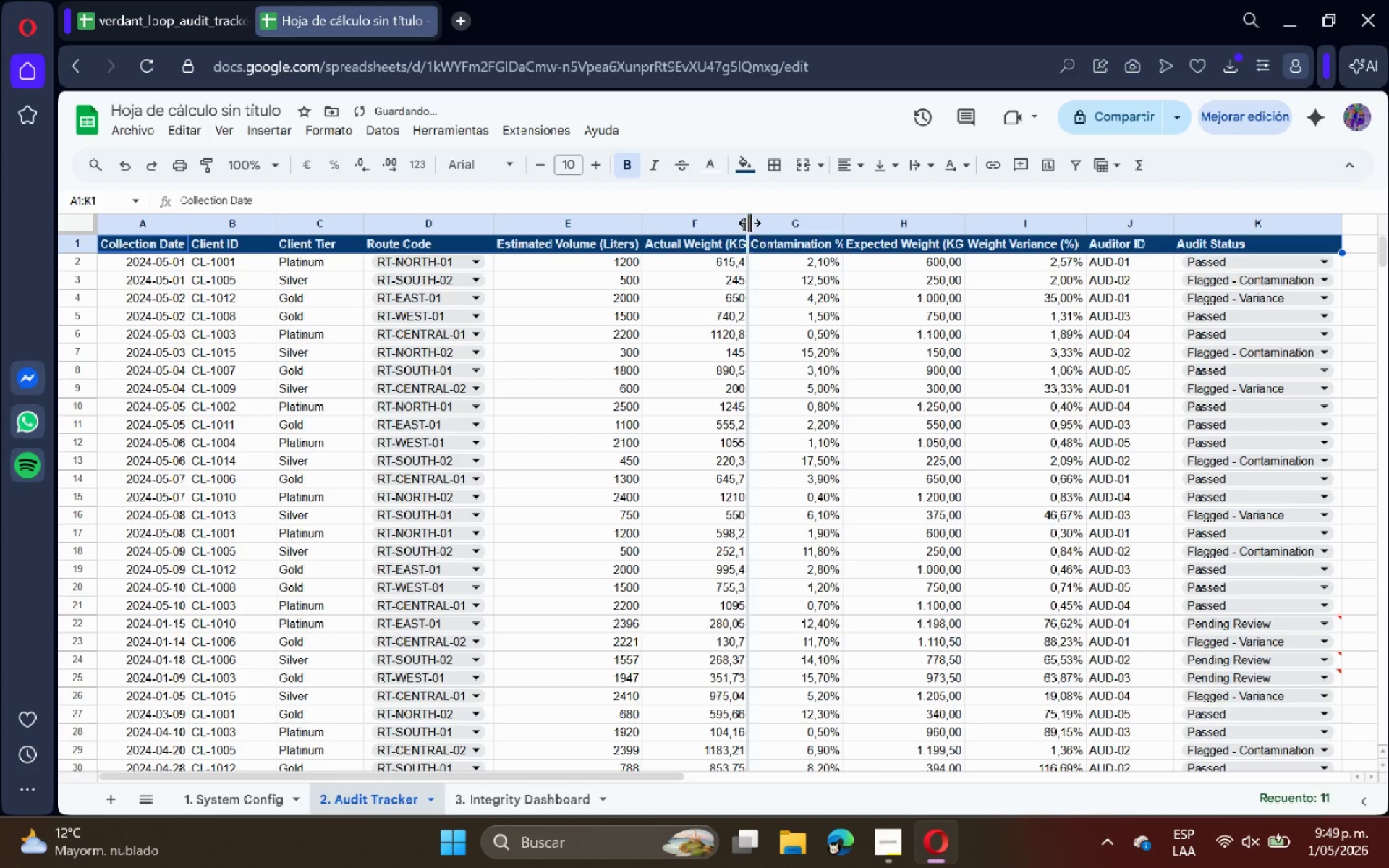 
double_click([749, 223])
 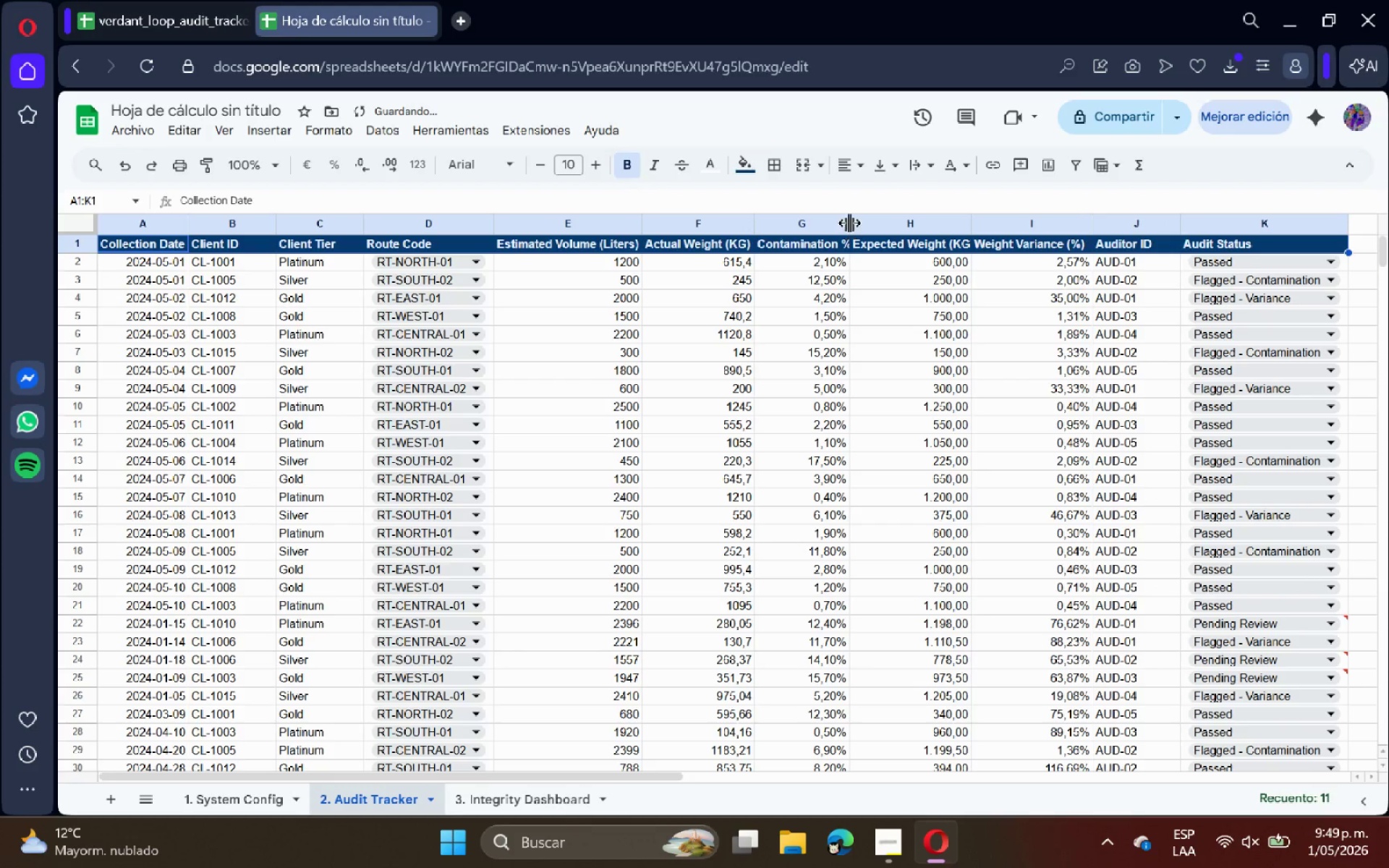 
double_click([850, 224])
 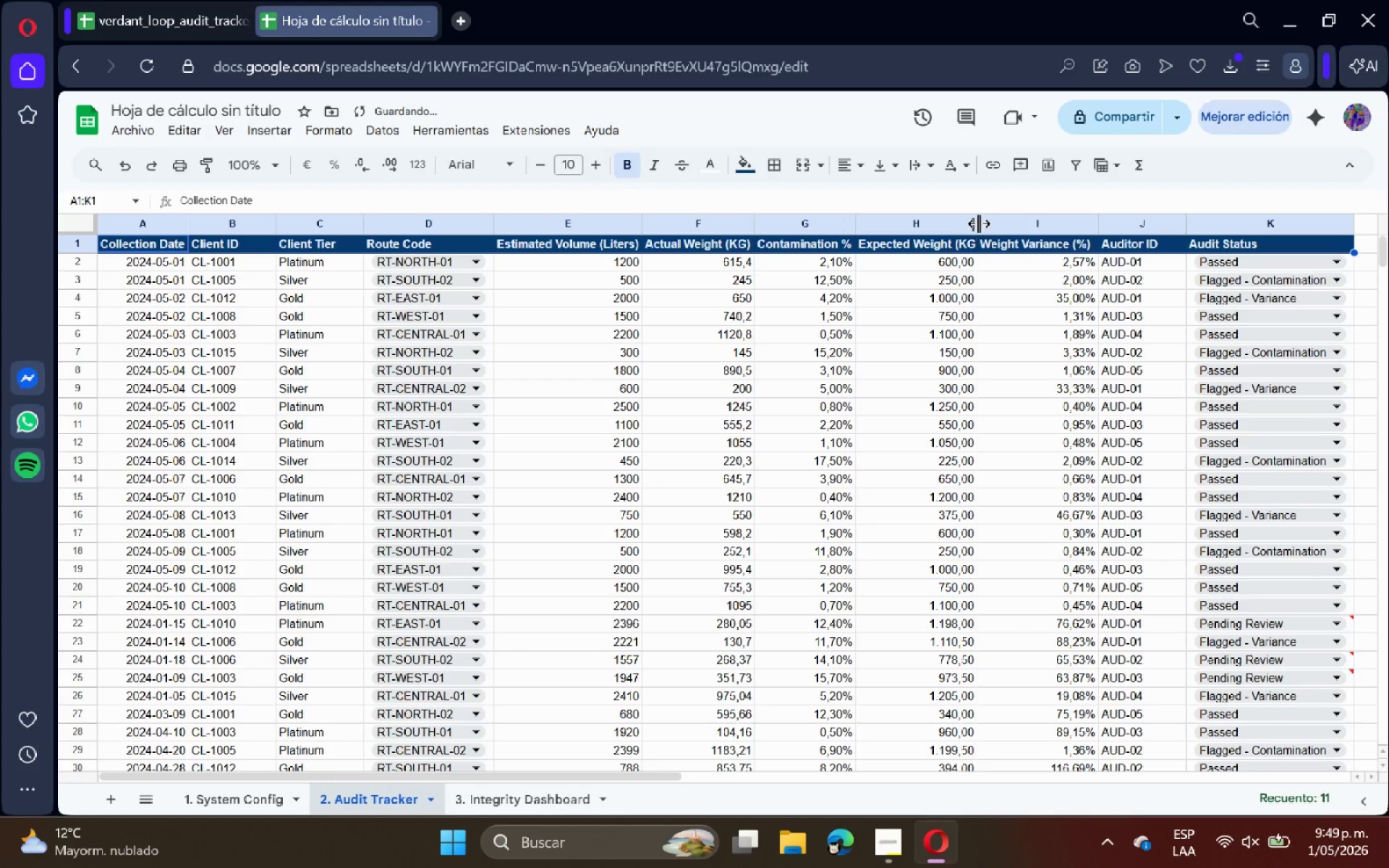 
double_click([979, 224])
 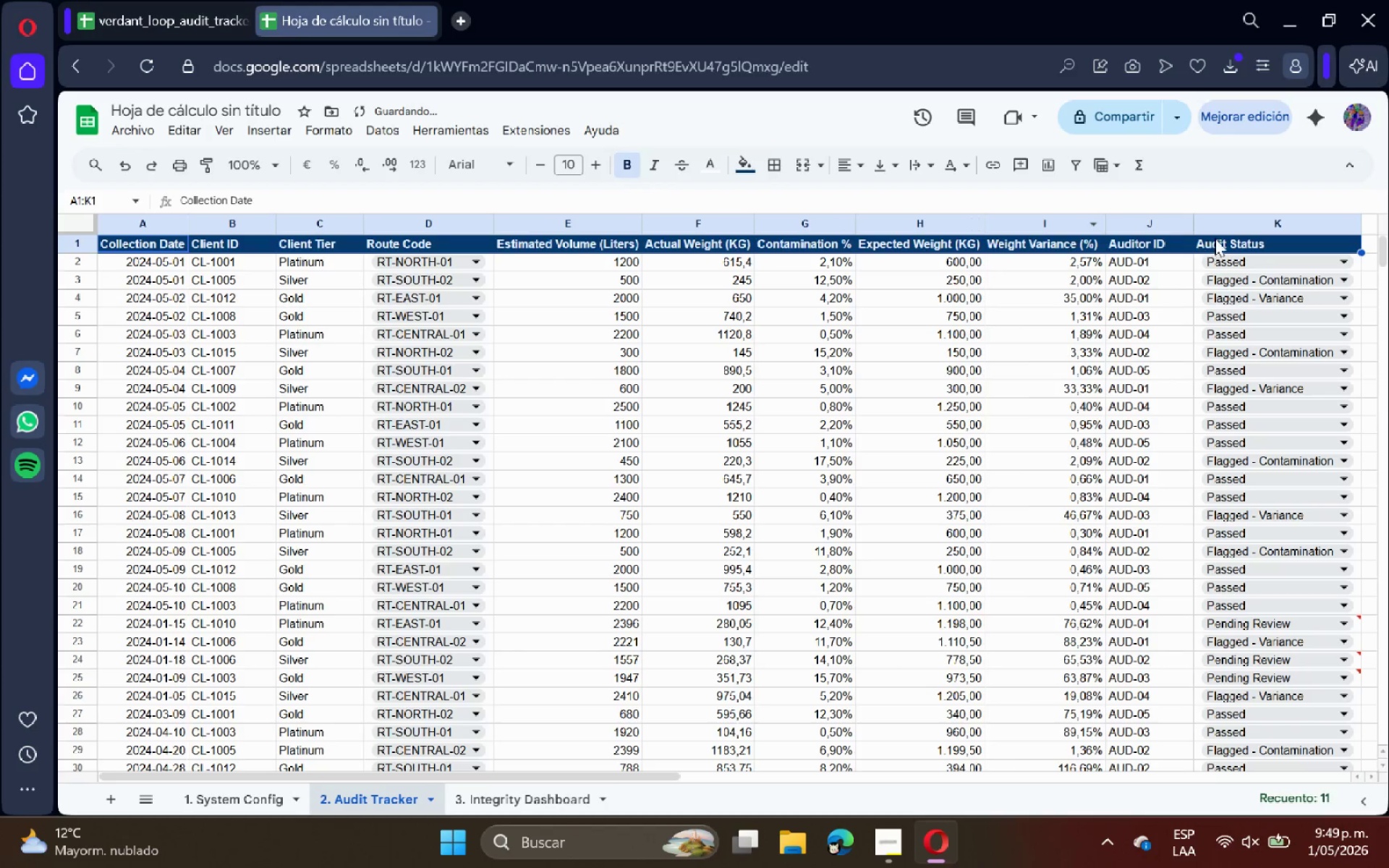 
left_click([1043, 318])
 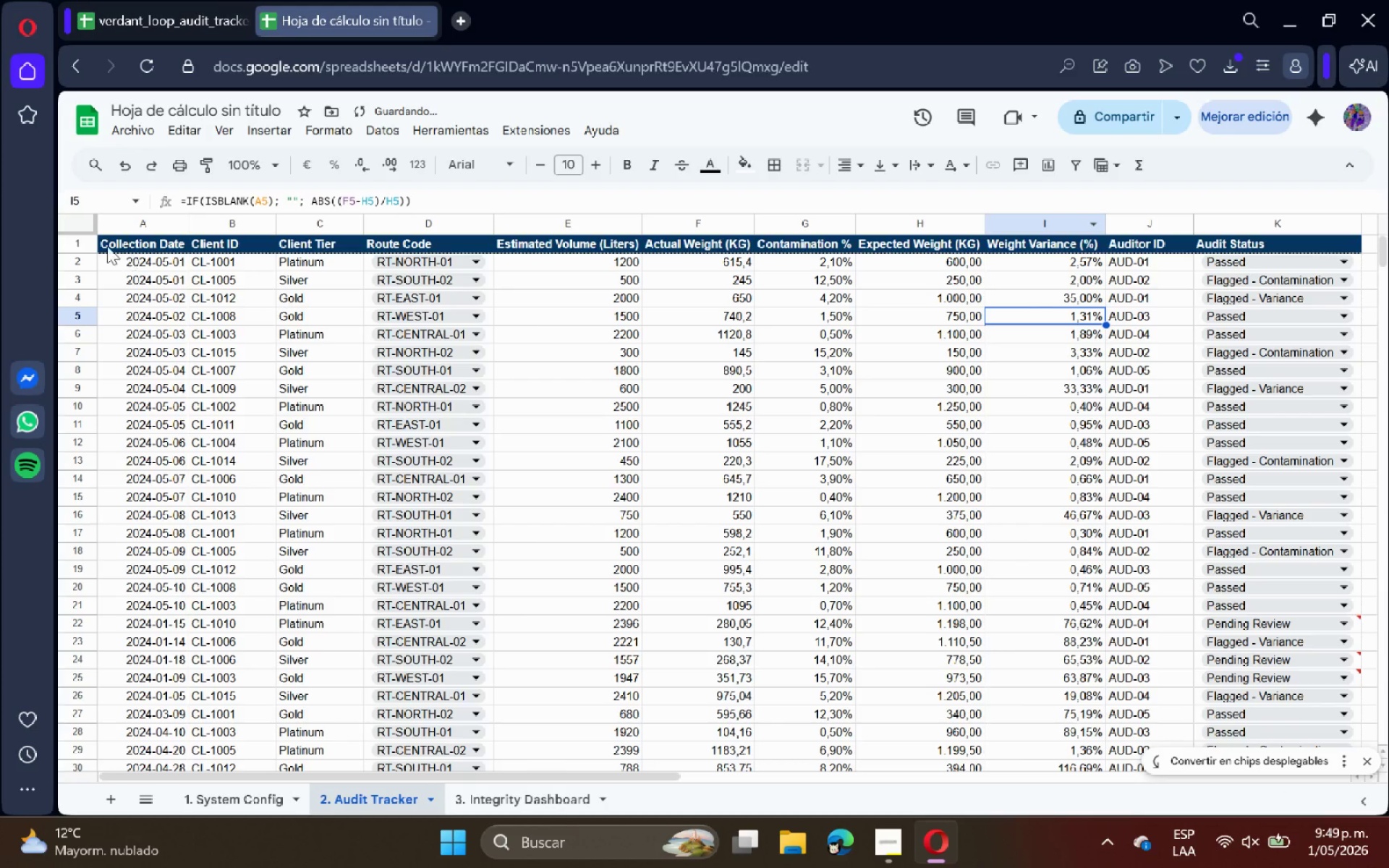 
left_click([80, 228])
 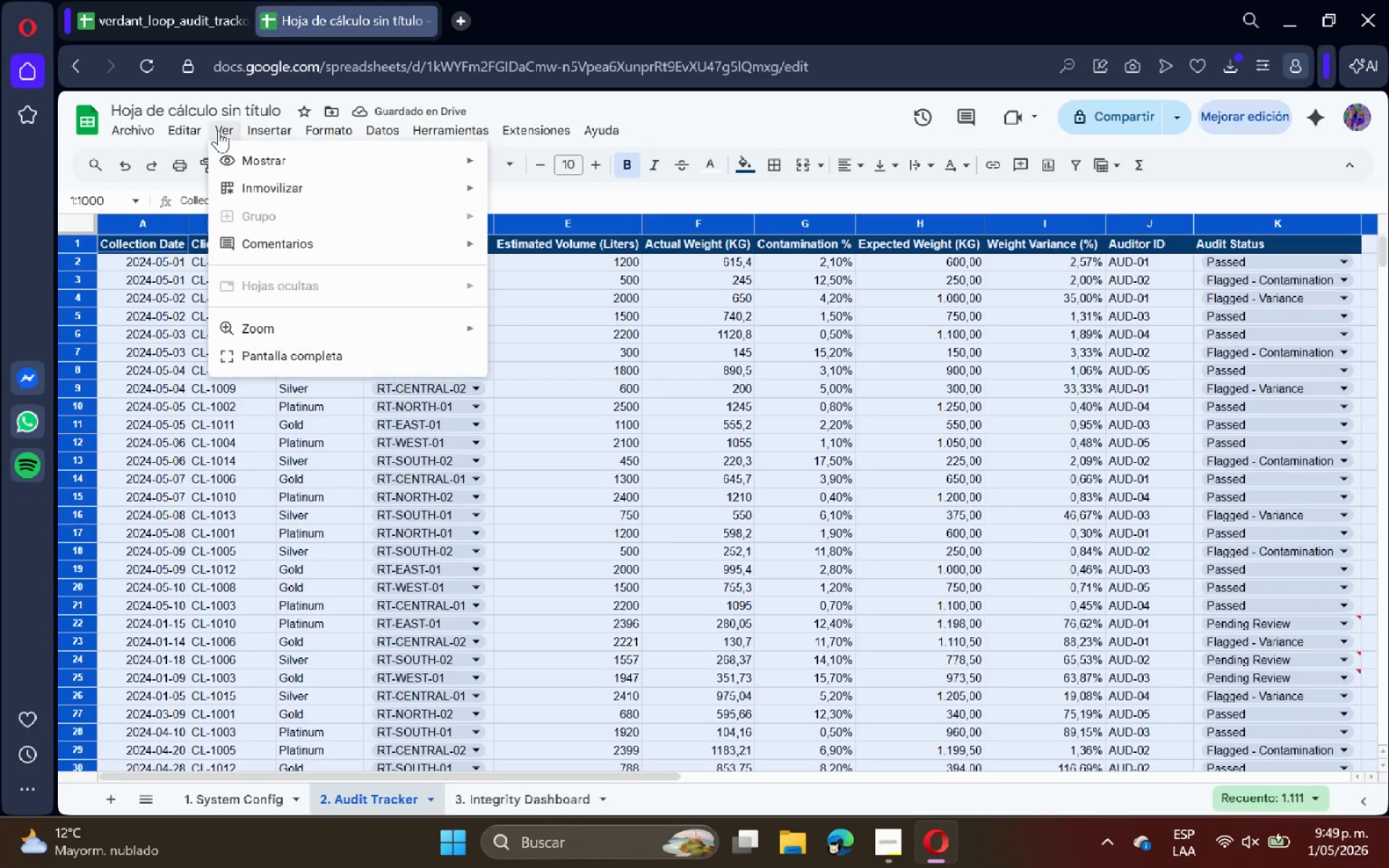 
double_click([274, 166])
 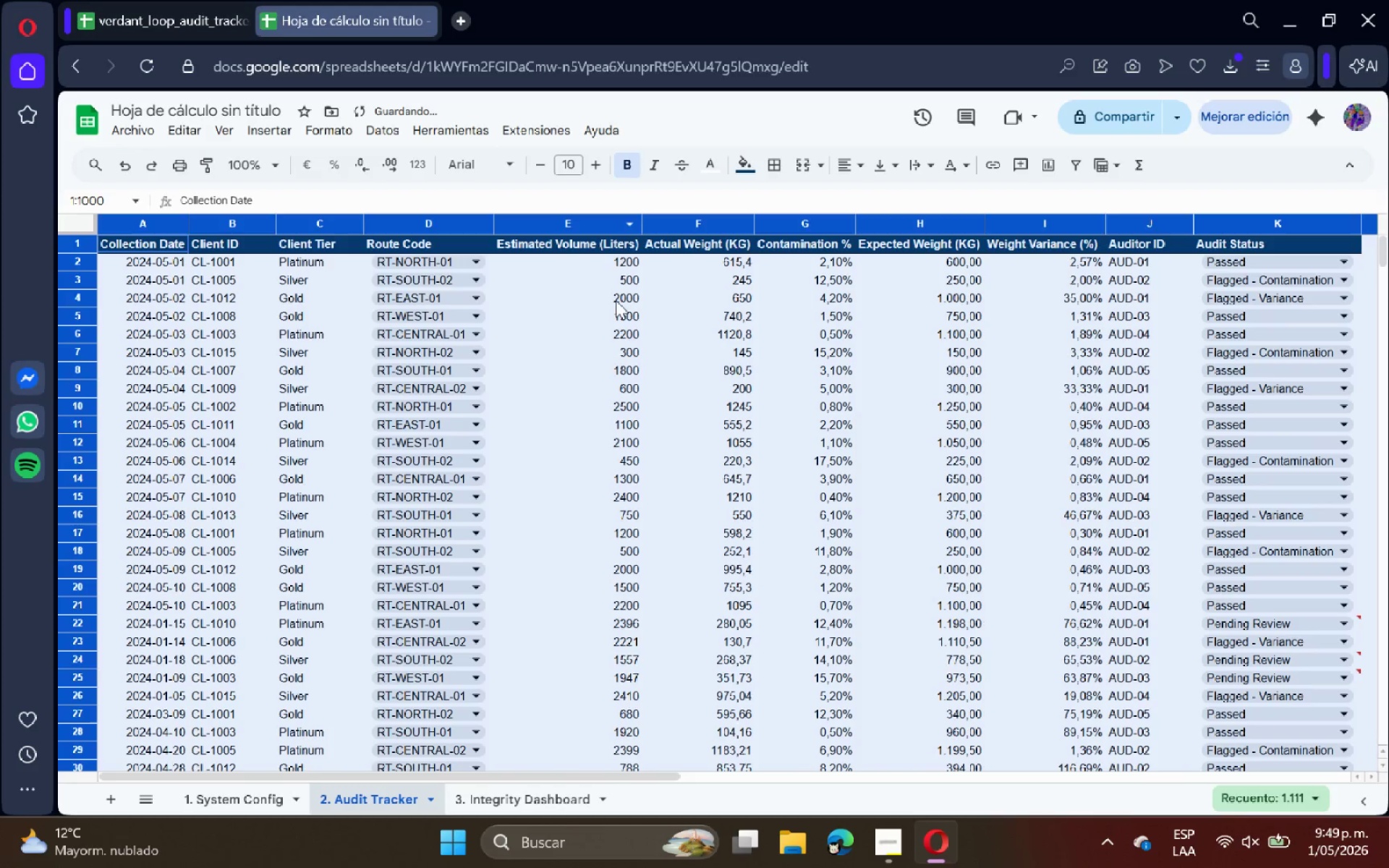 
double_click([635, 355])
 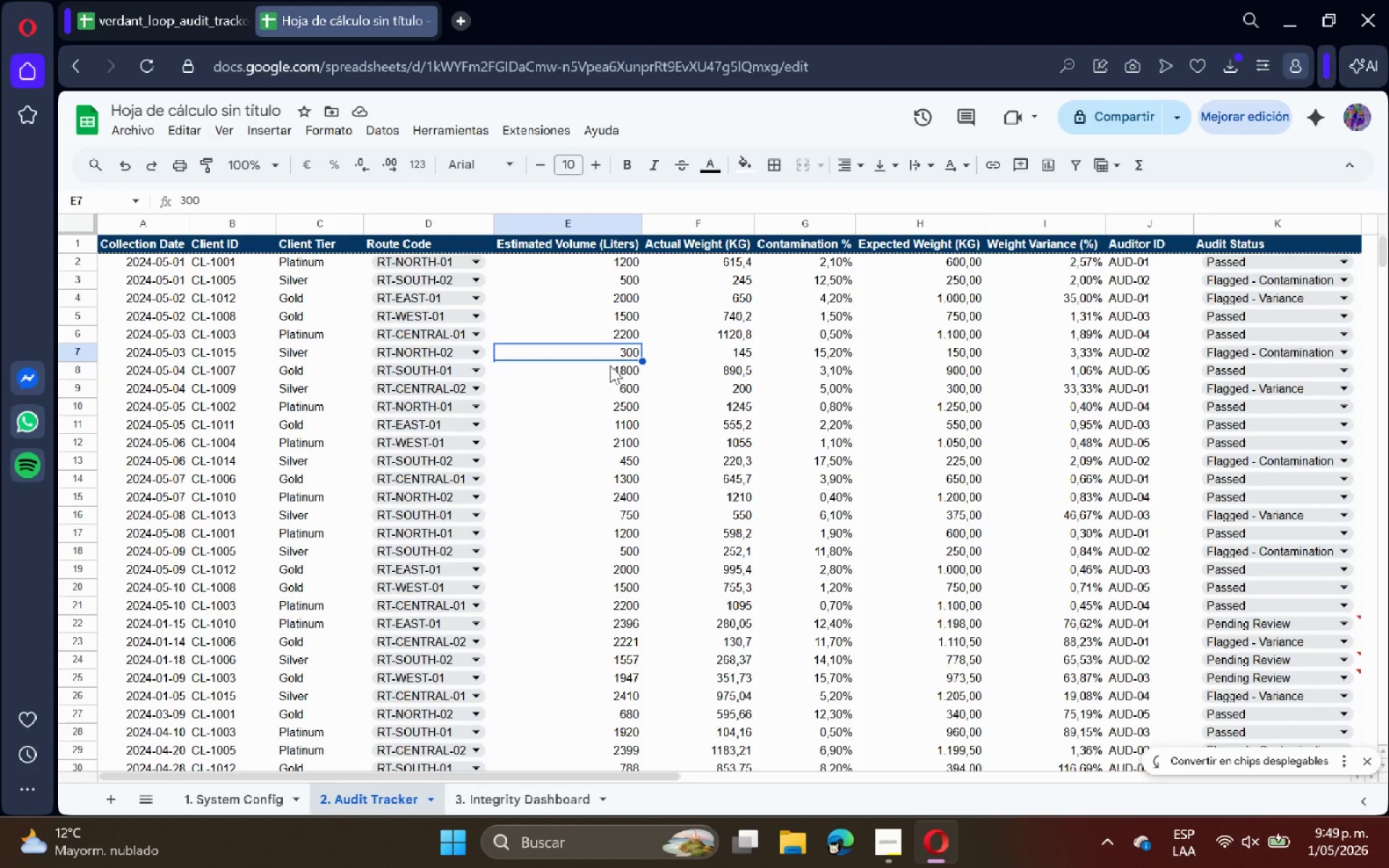 
wait(17.14)
 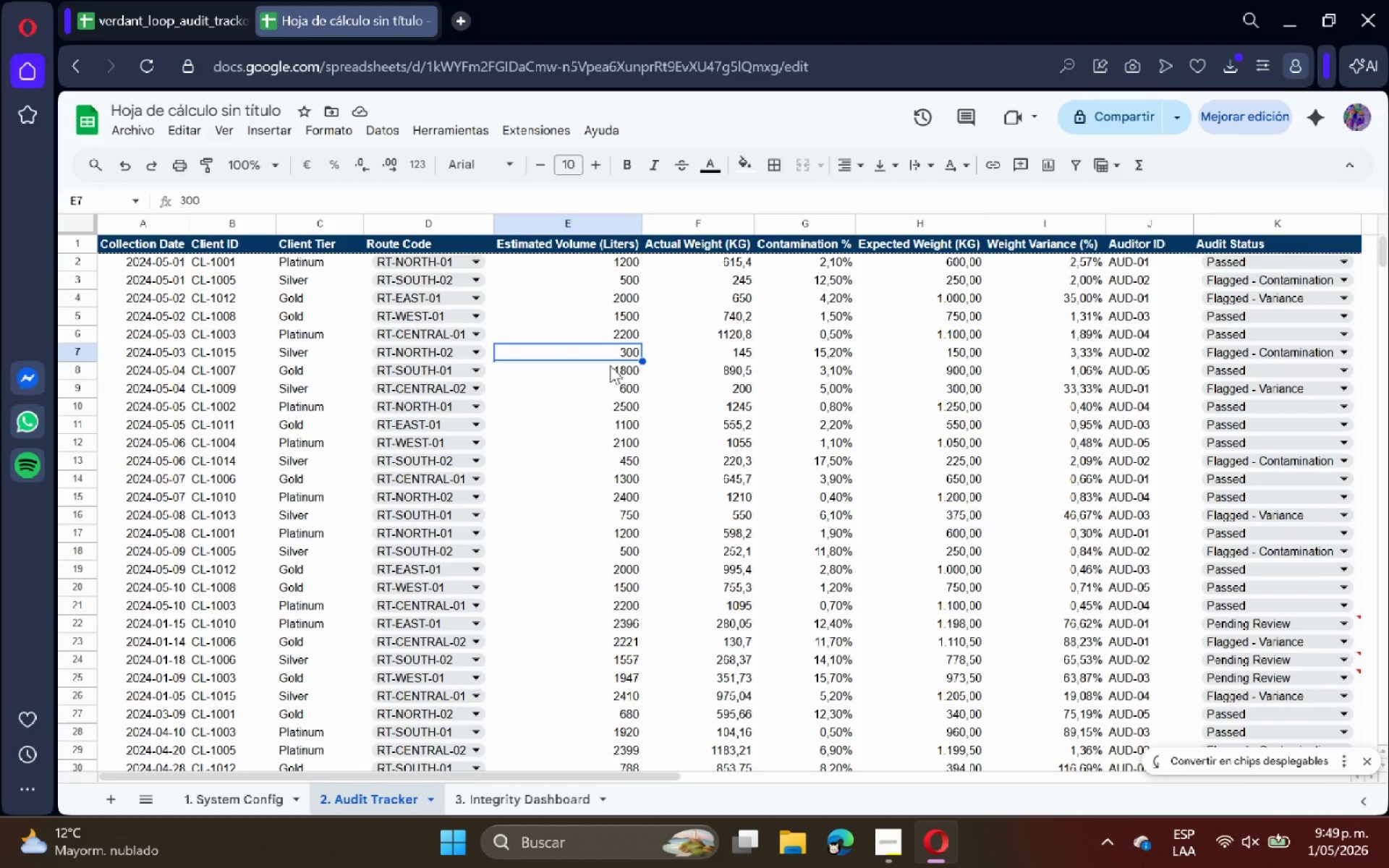 
left_click([819, 350])
 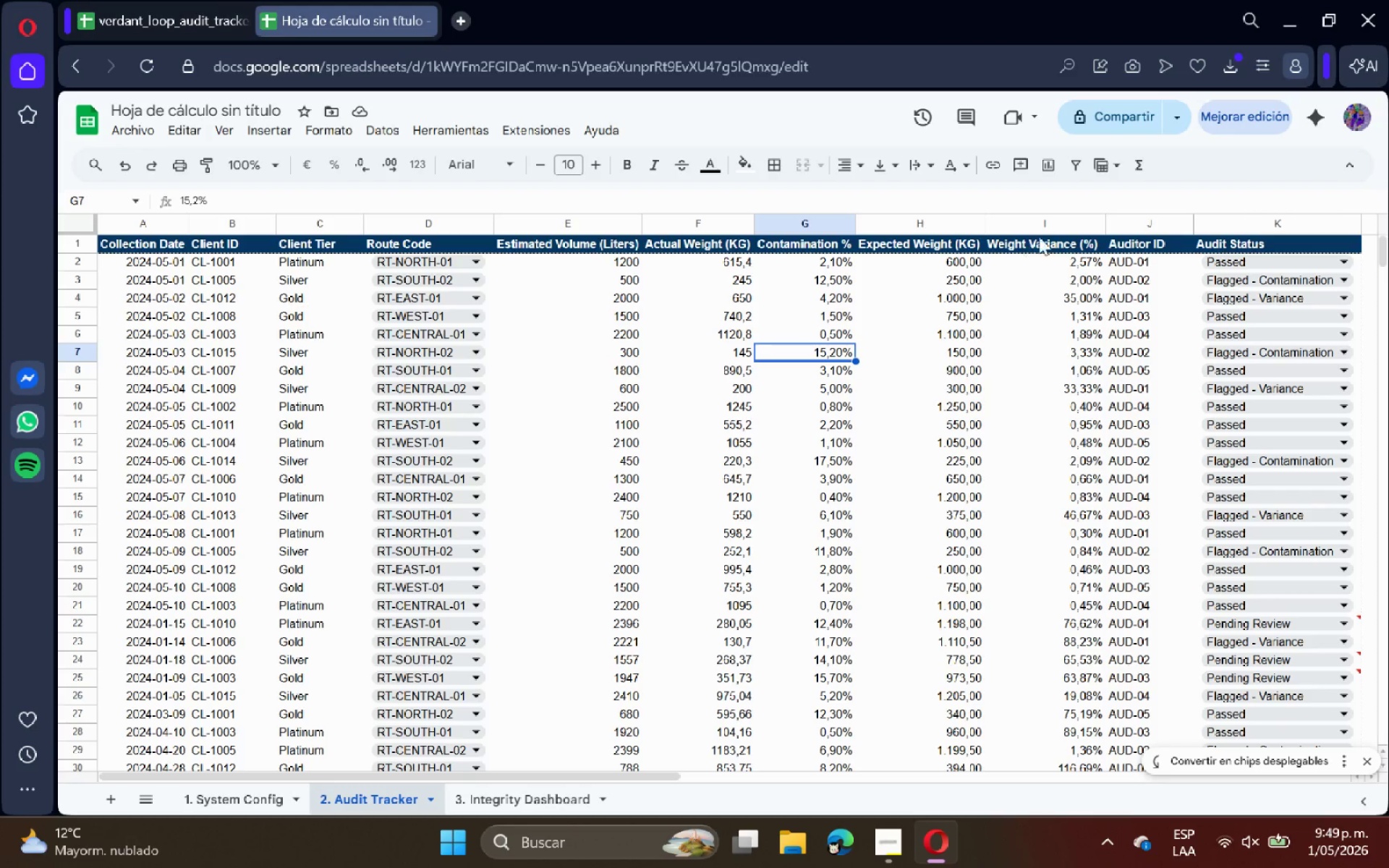 
left_click([1044, 226])
 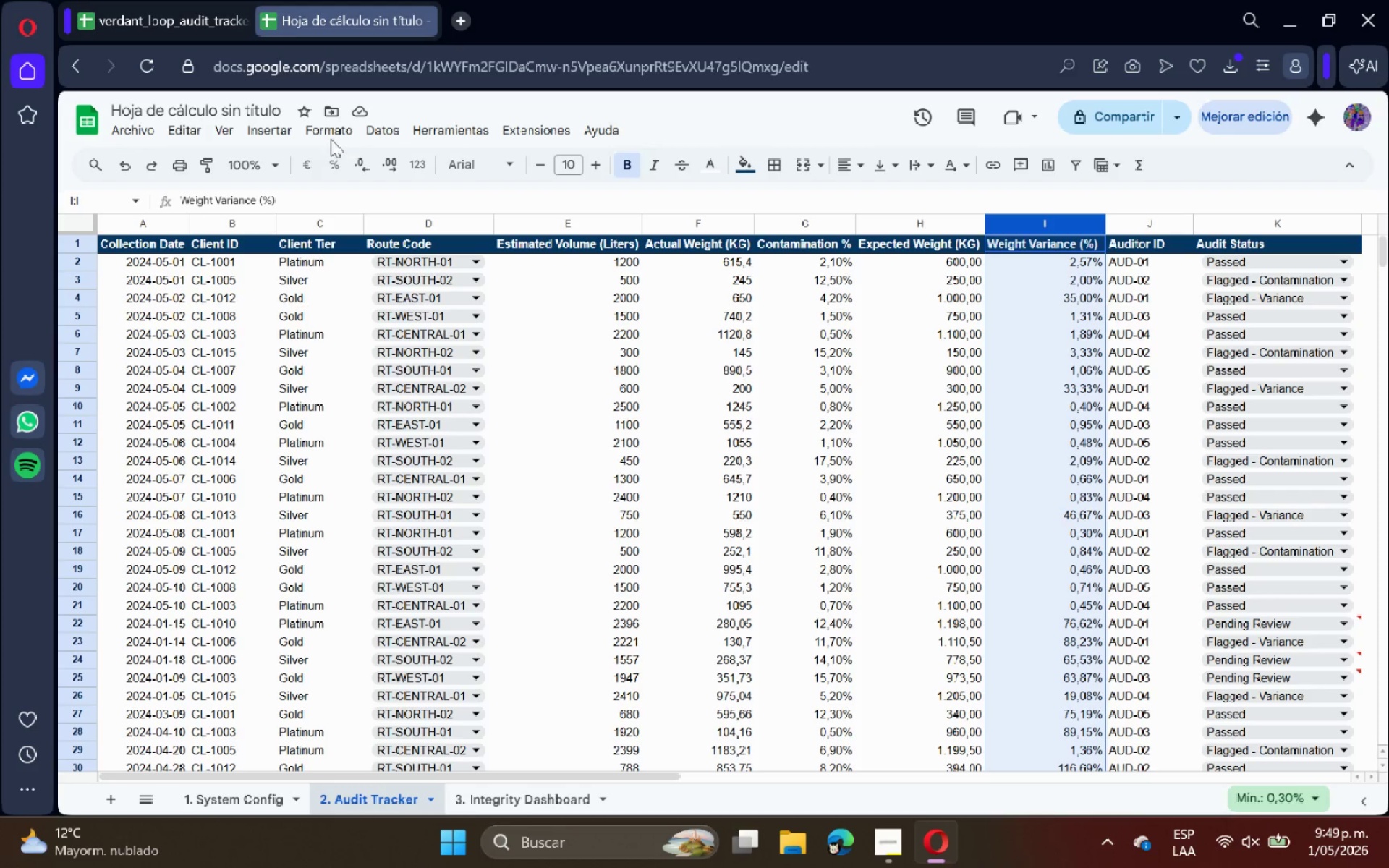 
wait(5.2)
 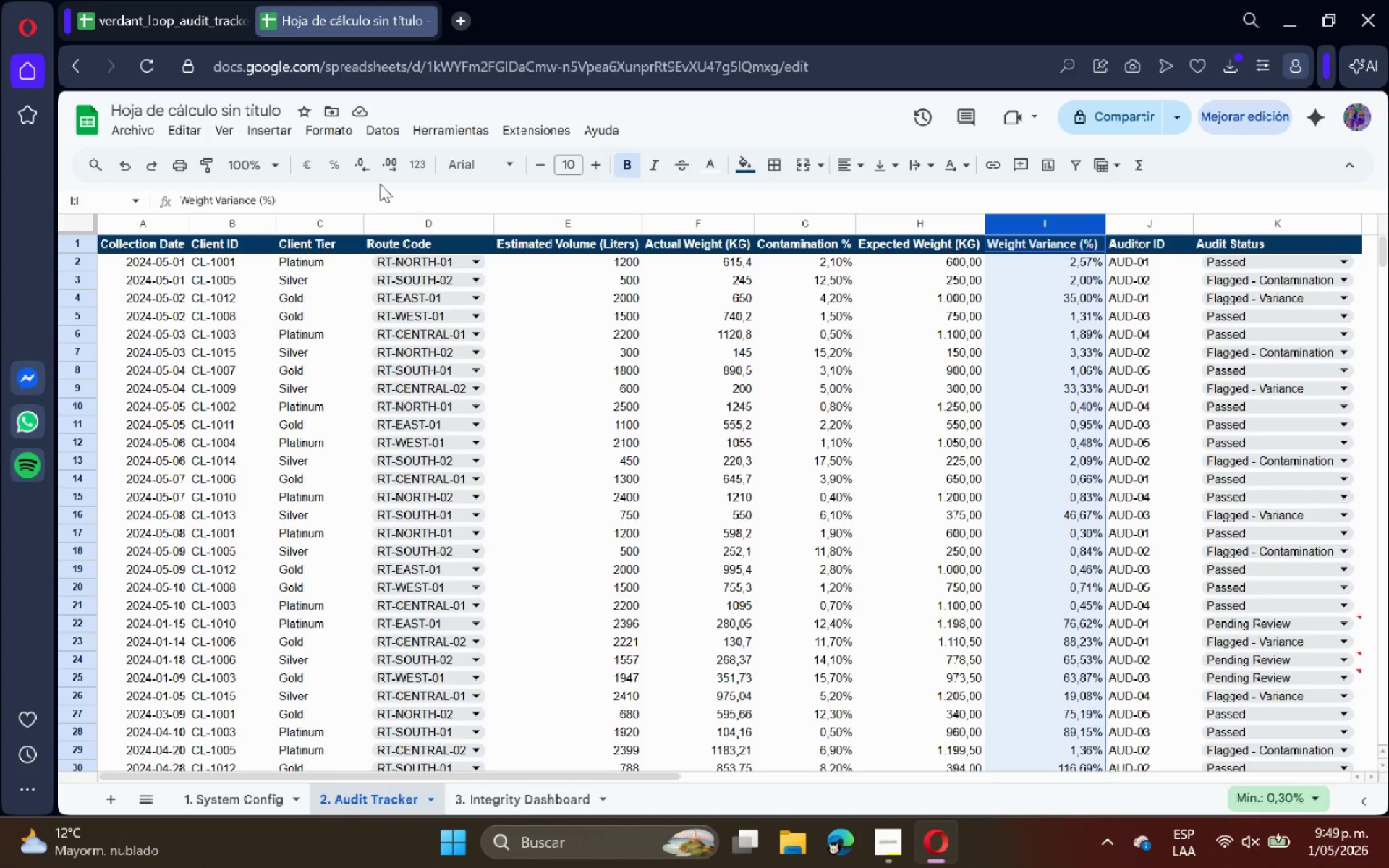 
left_click([279, 135])
 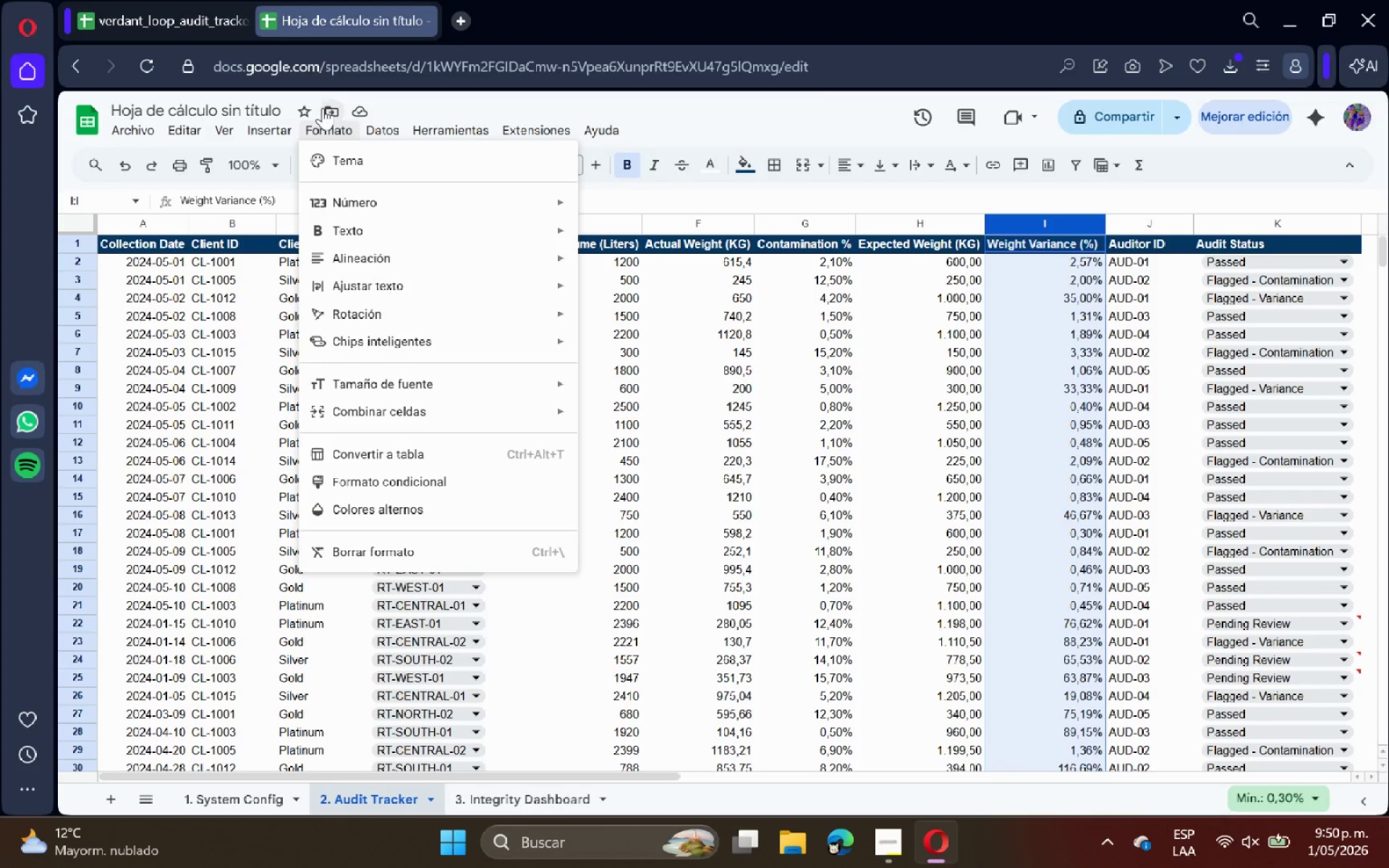 
left_click([410, 483])
 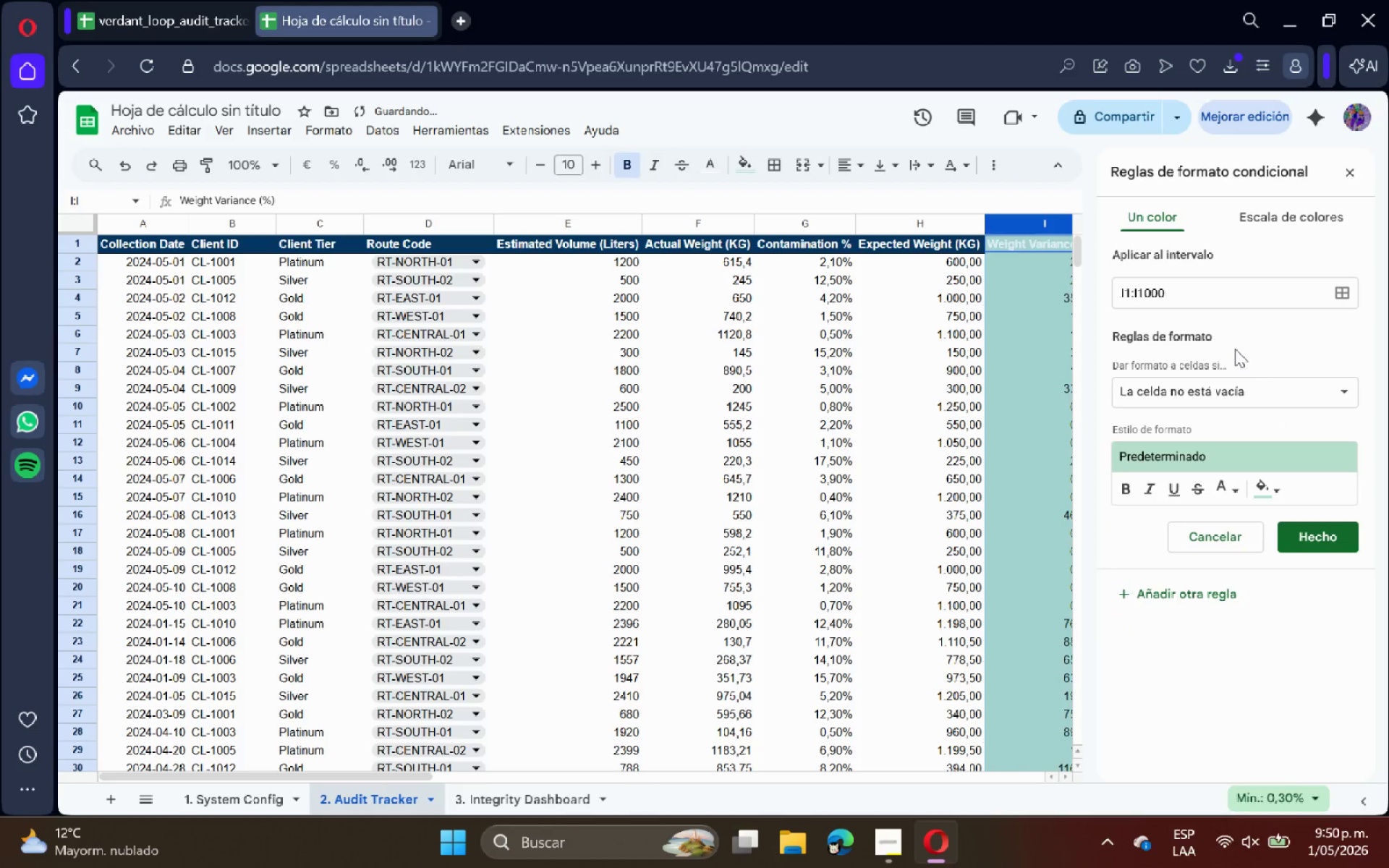 
left_click([1246, 381])
 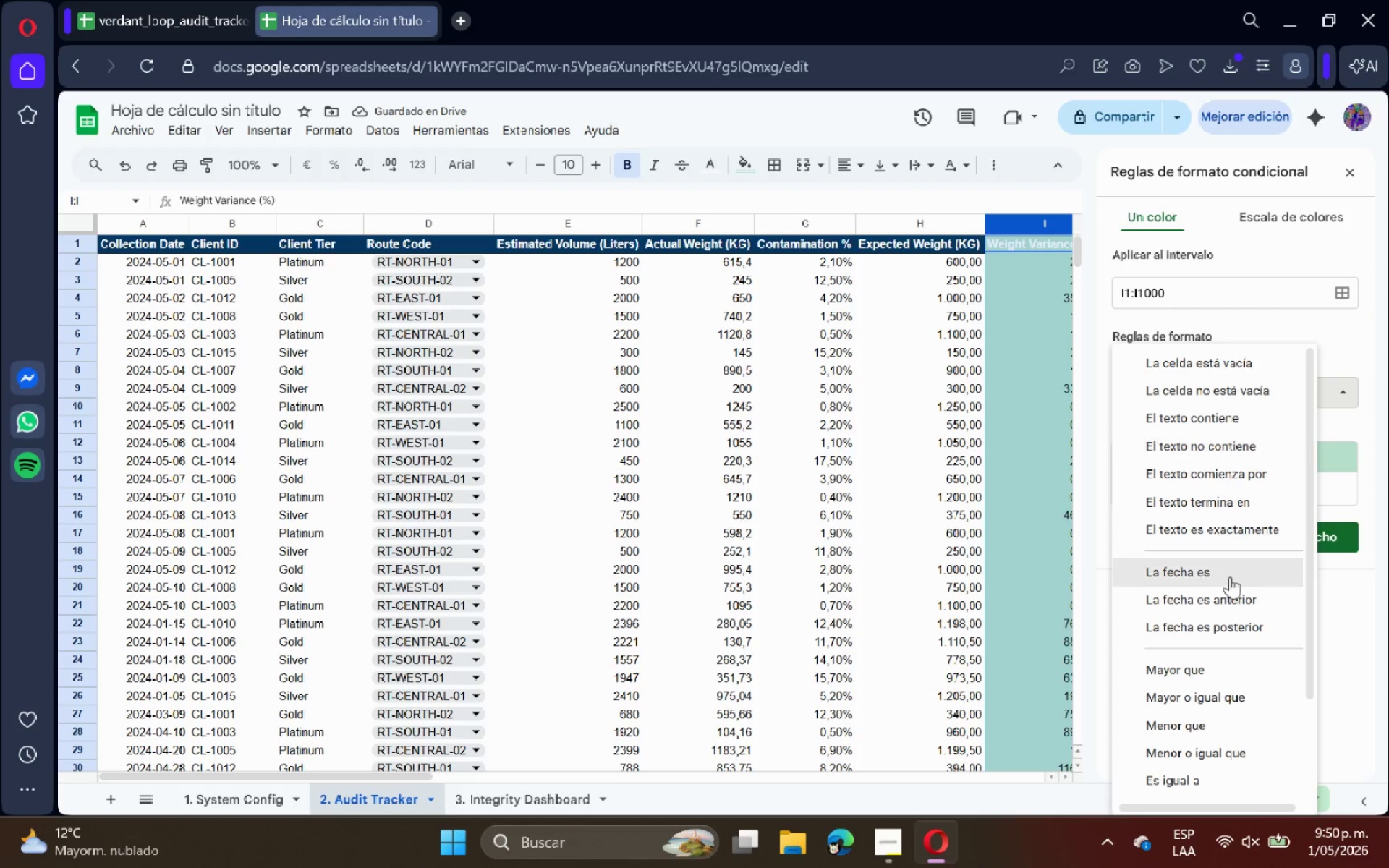 
left_click([1213, 786])
 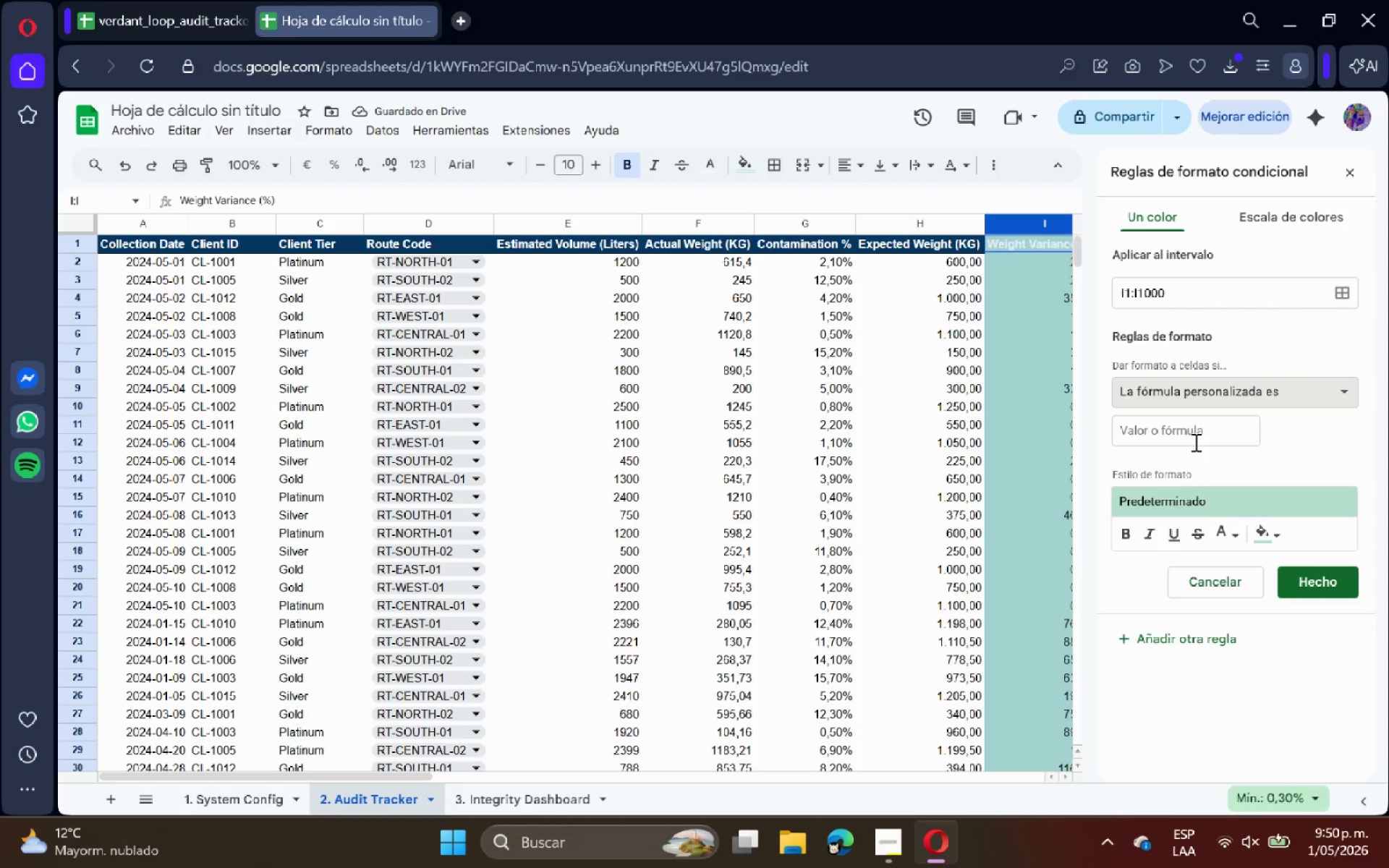 
scroll: coordinate [1223, 709], scroll_direction: down, amount: 11.0
 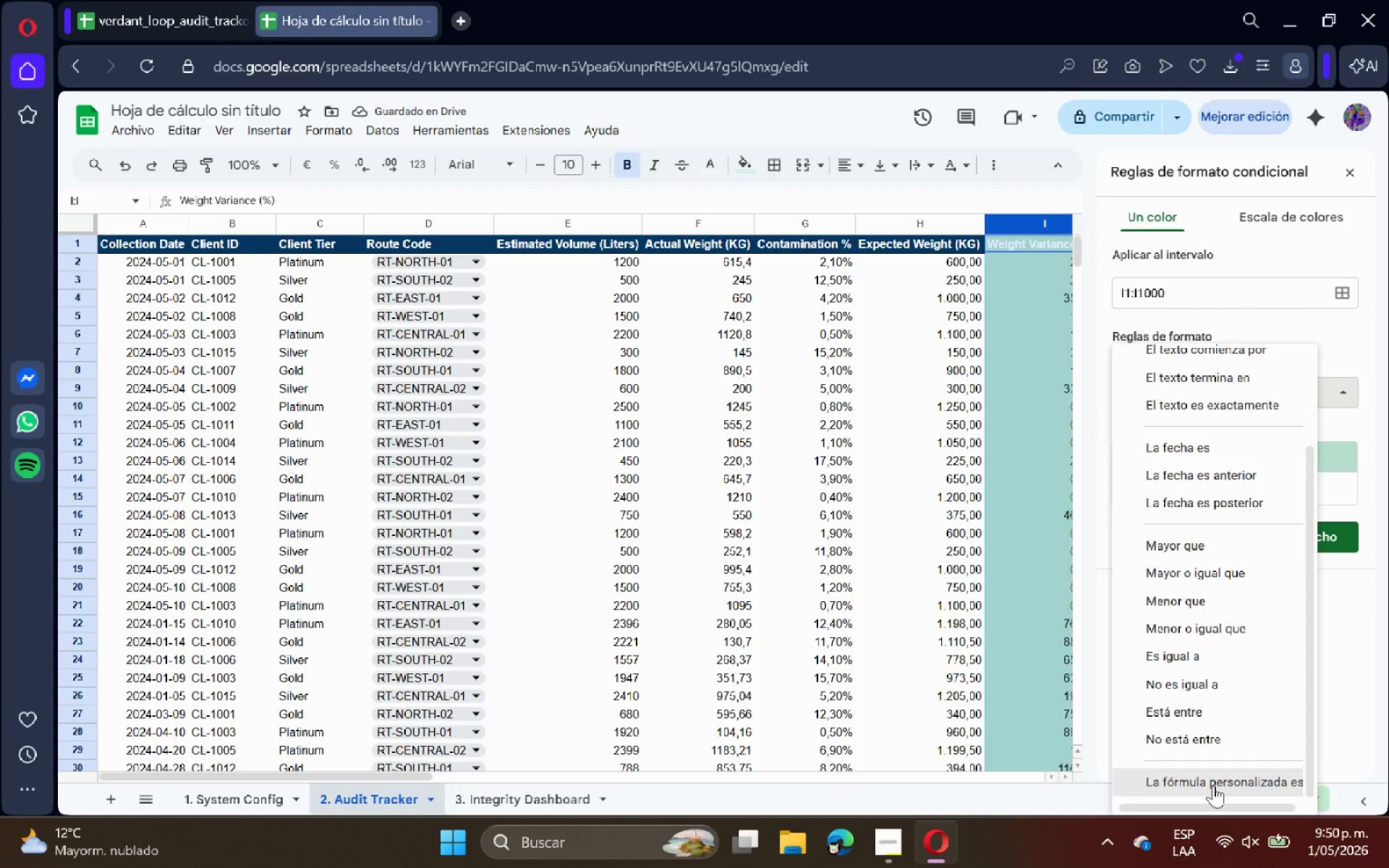 
left_click([1197, 433])
 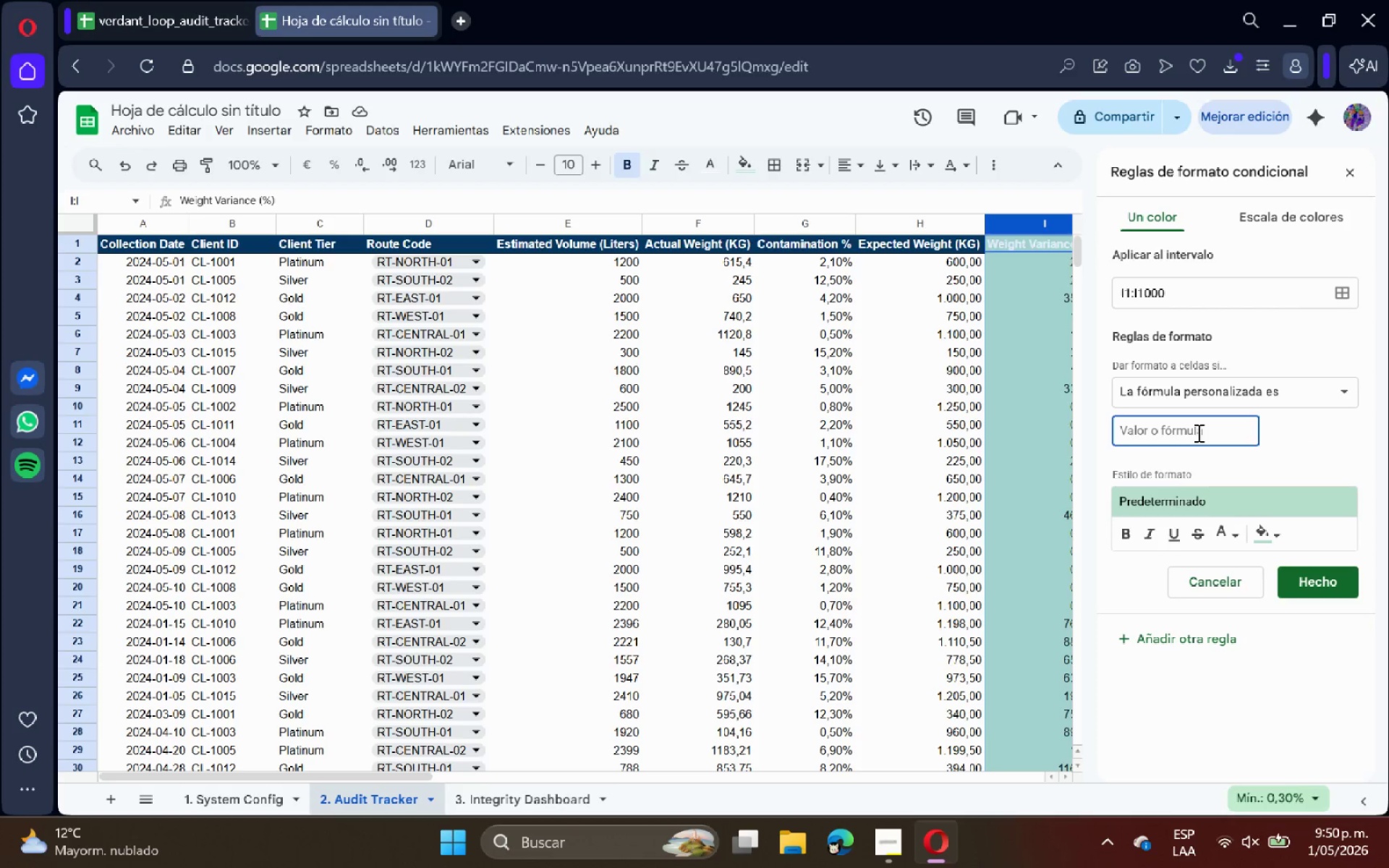 
type()I2 [Break] INDIREC*@[)
 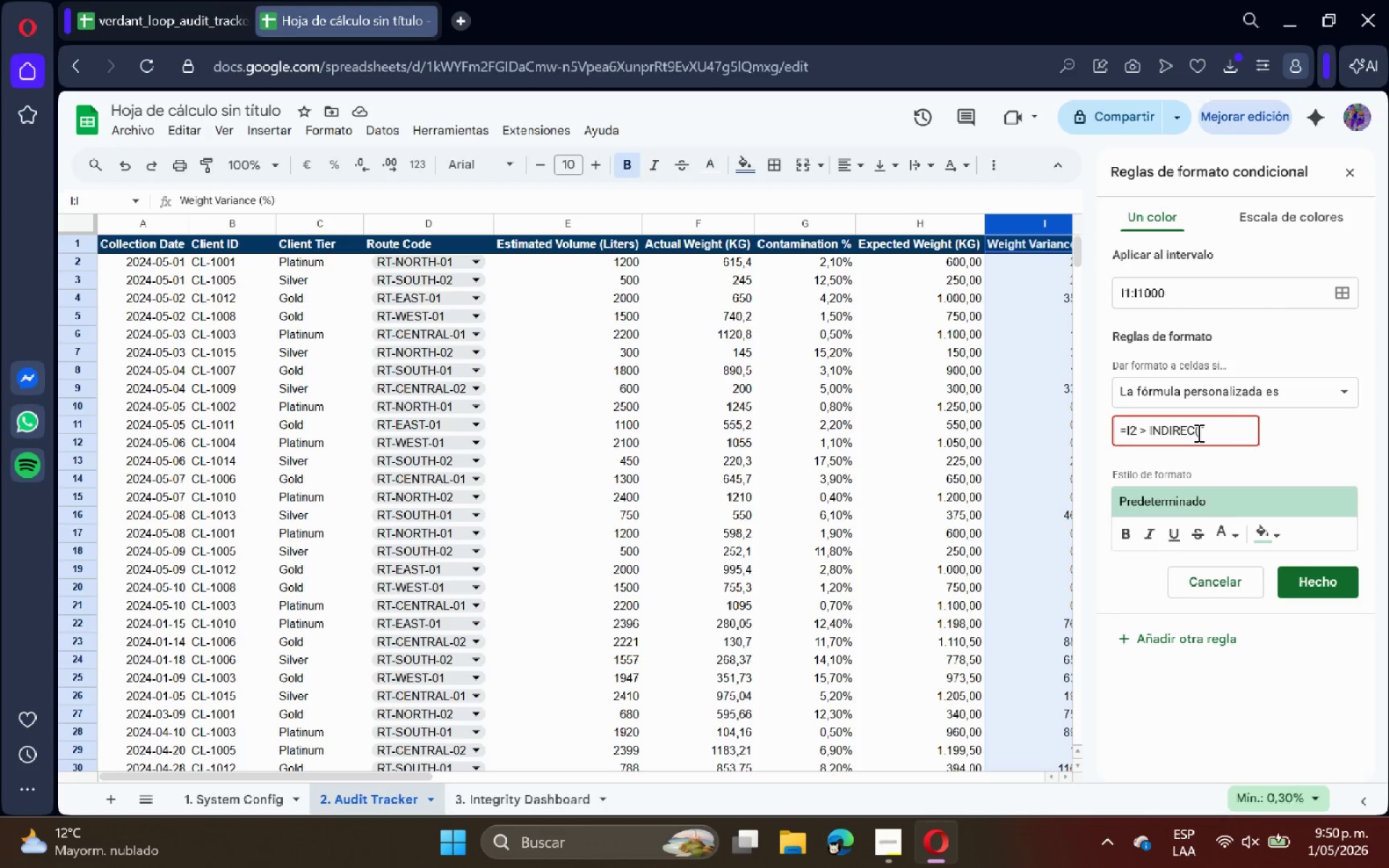 
type(1. System Config!$e)
key(Backspace)
type(E$2@()
 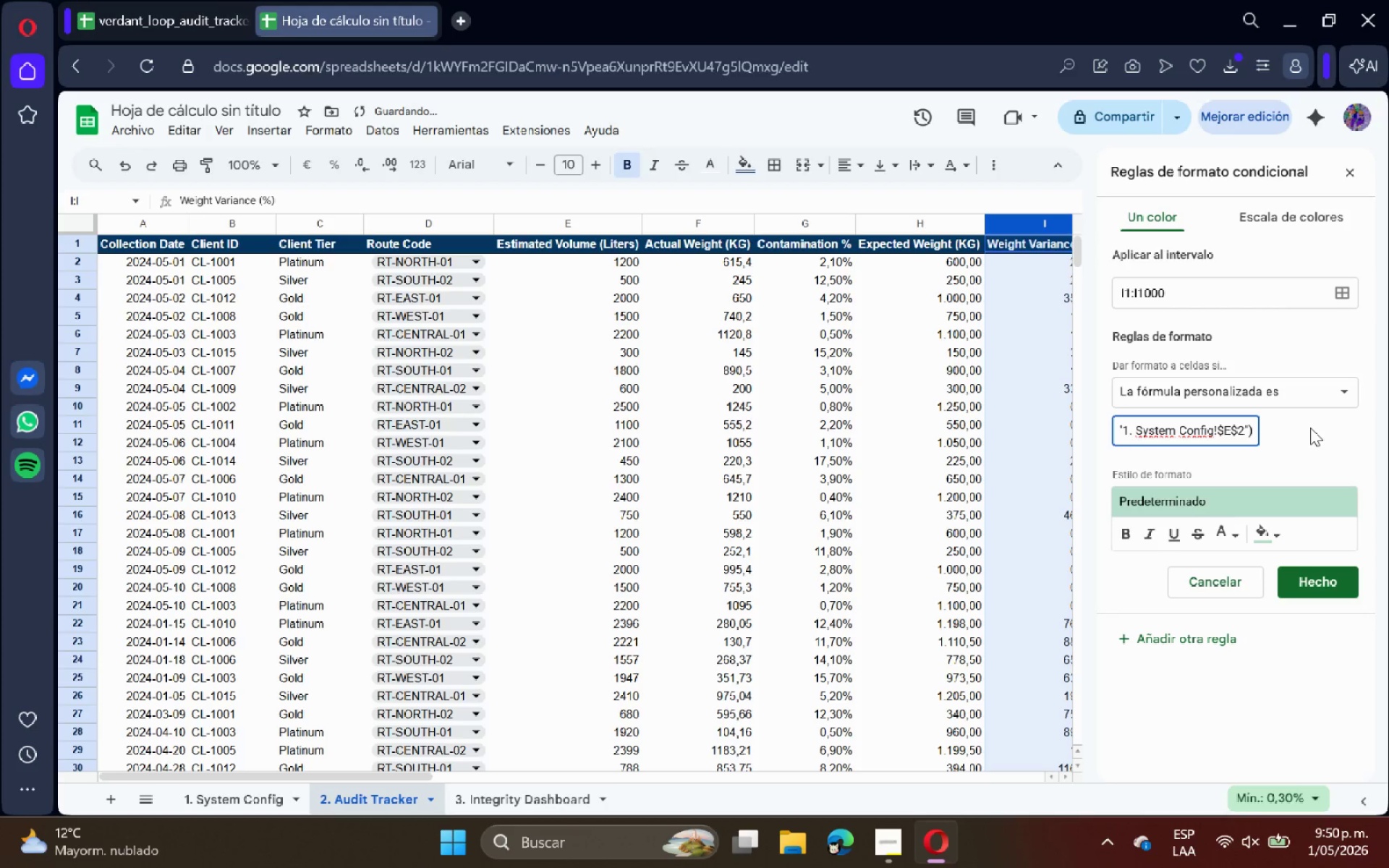 
key(Enter)
 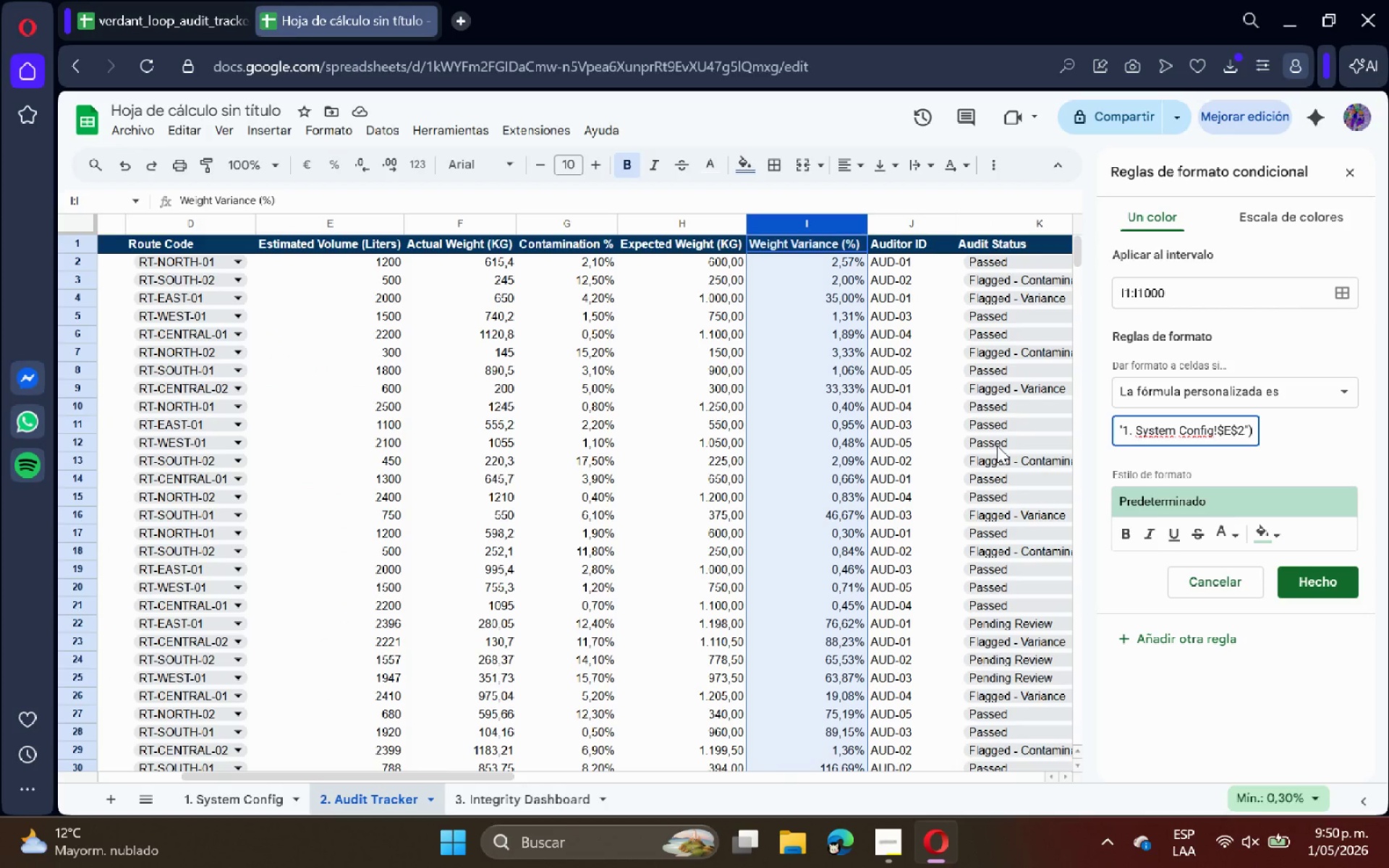 
wait(7.39)
 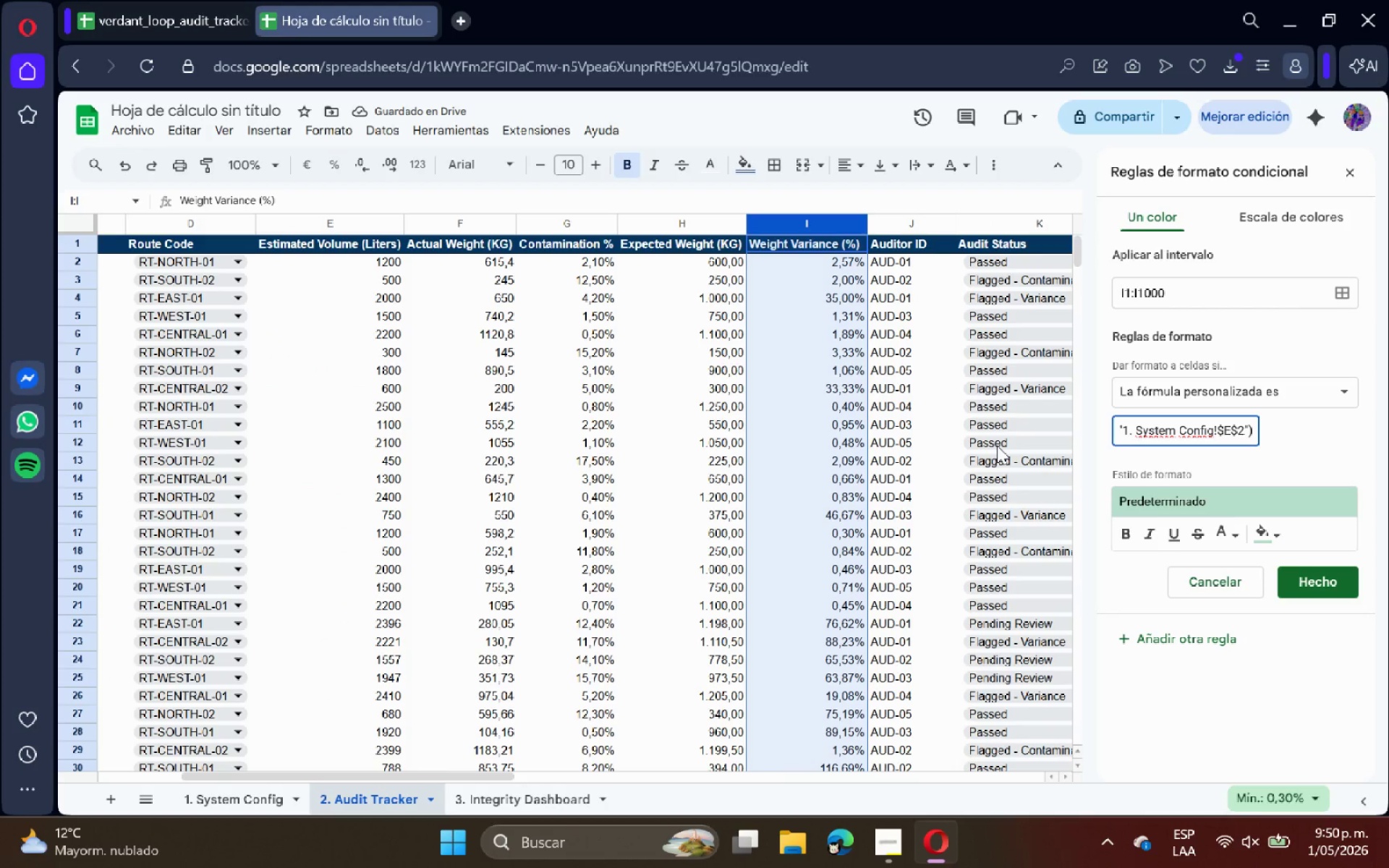 
left_click([1311, 448])
 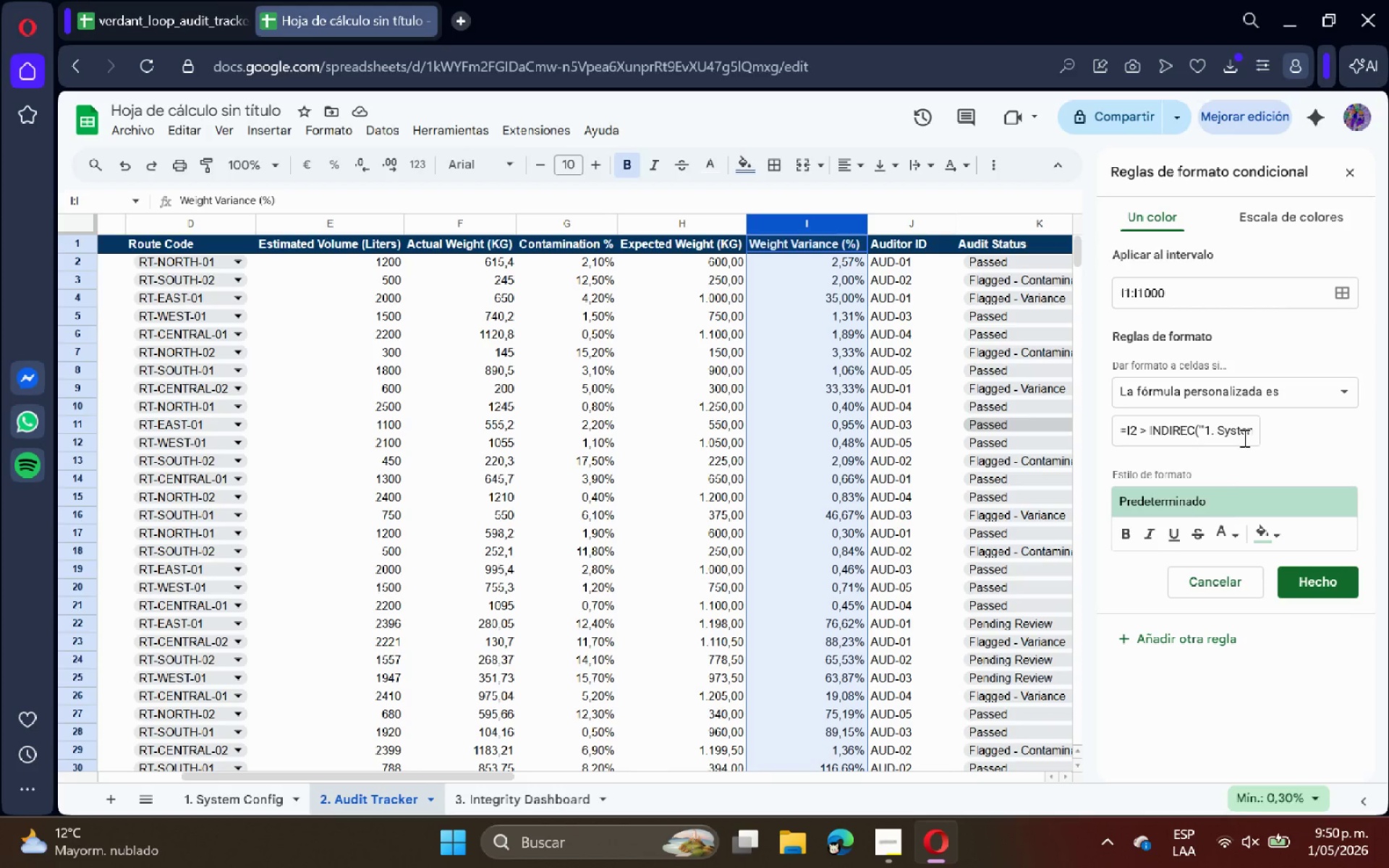 
wait(5.67)
 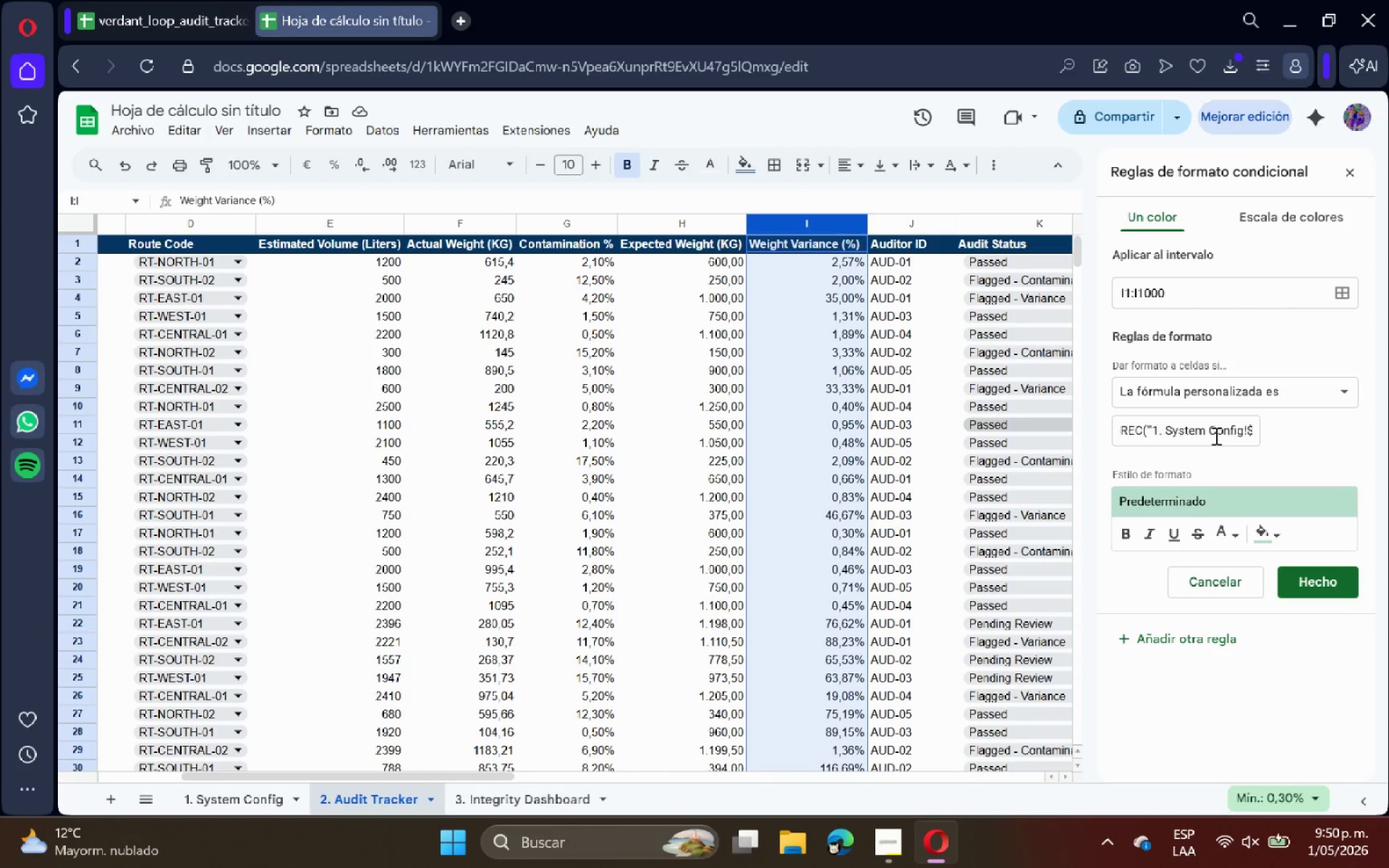 
left_click([1197, 438])
 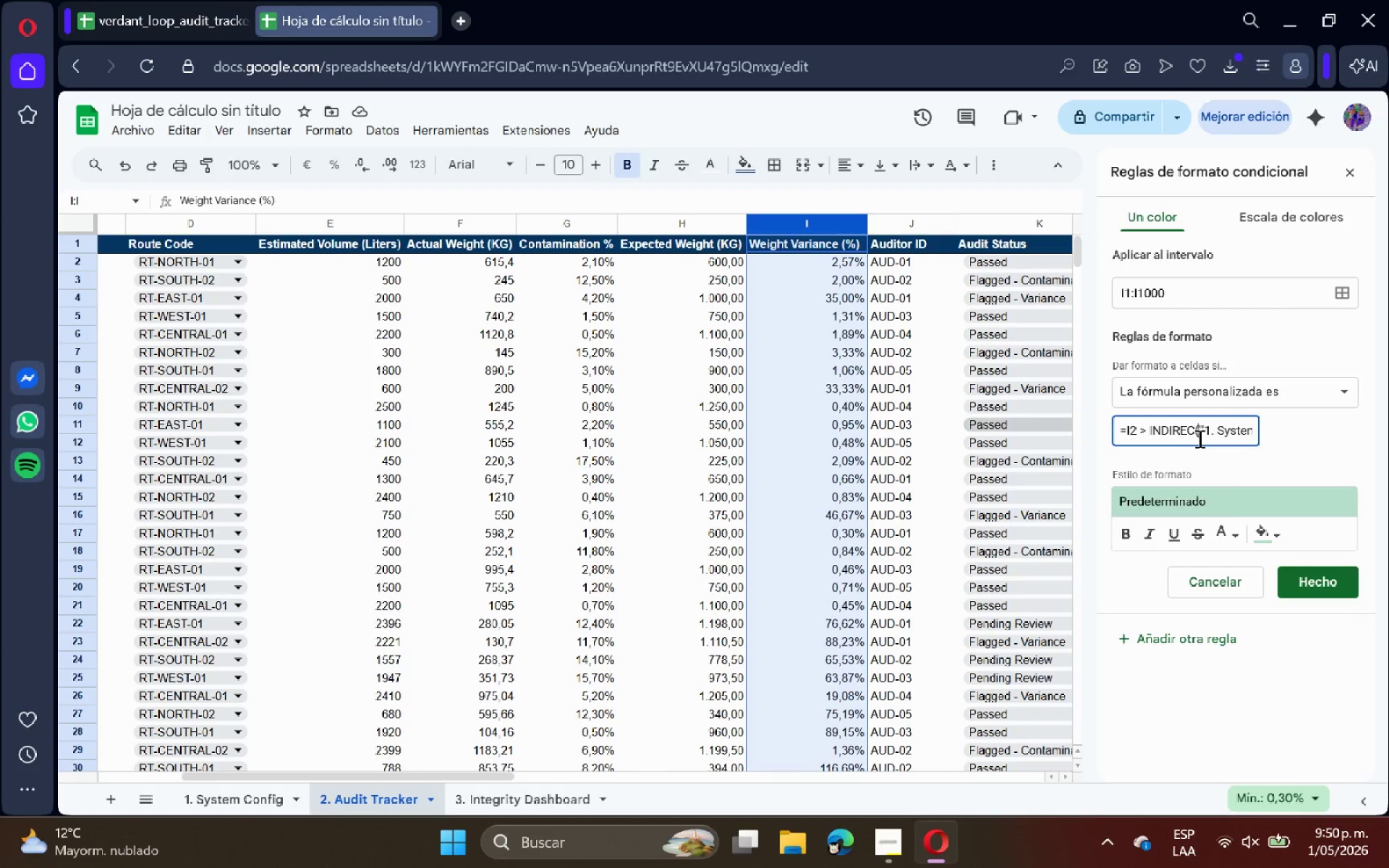 
key(T)
 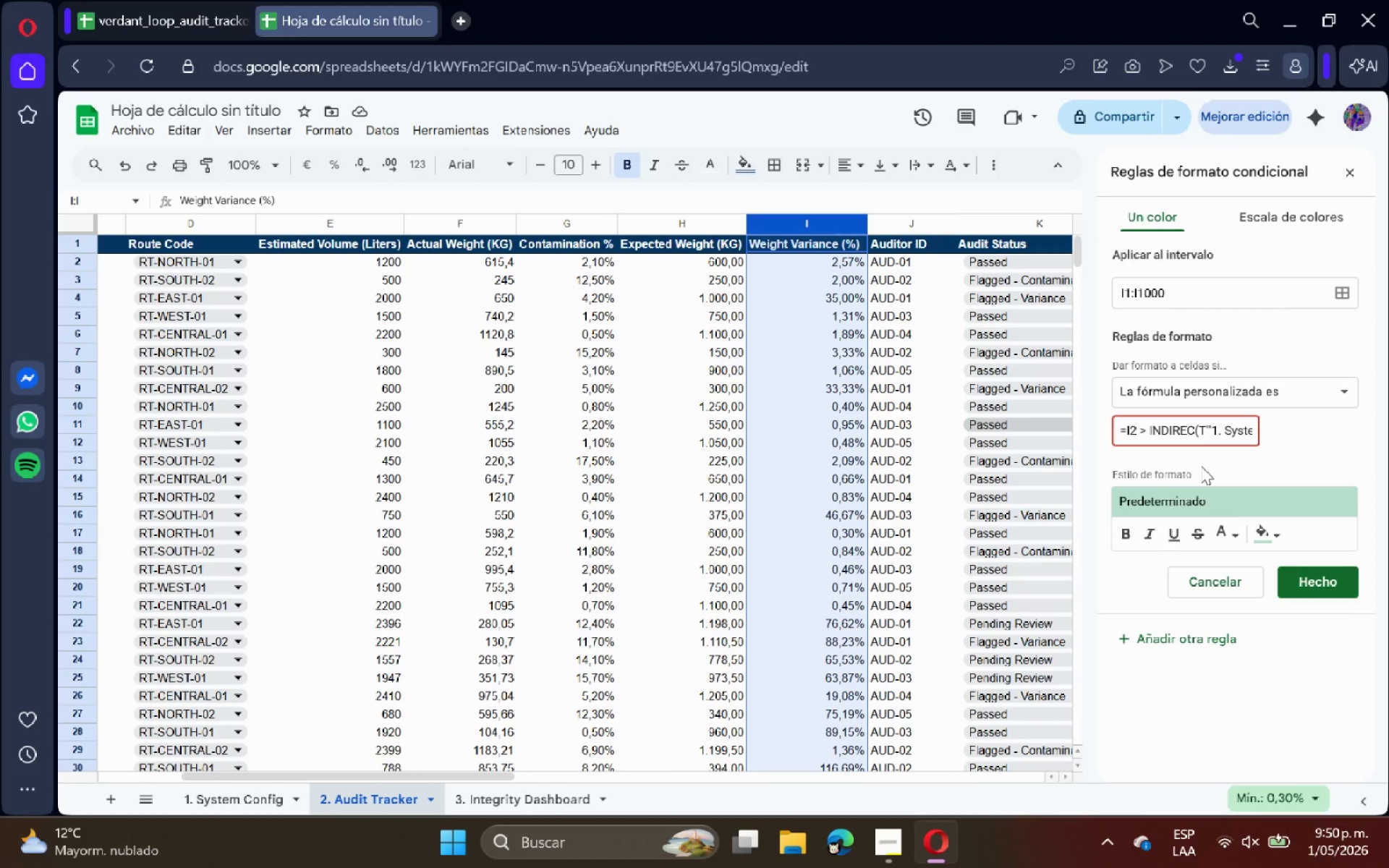 
key(Backspace)
 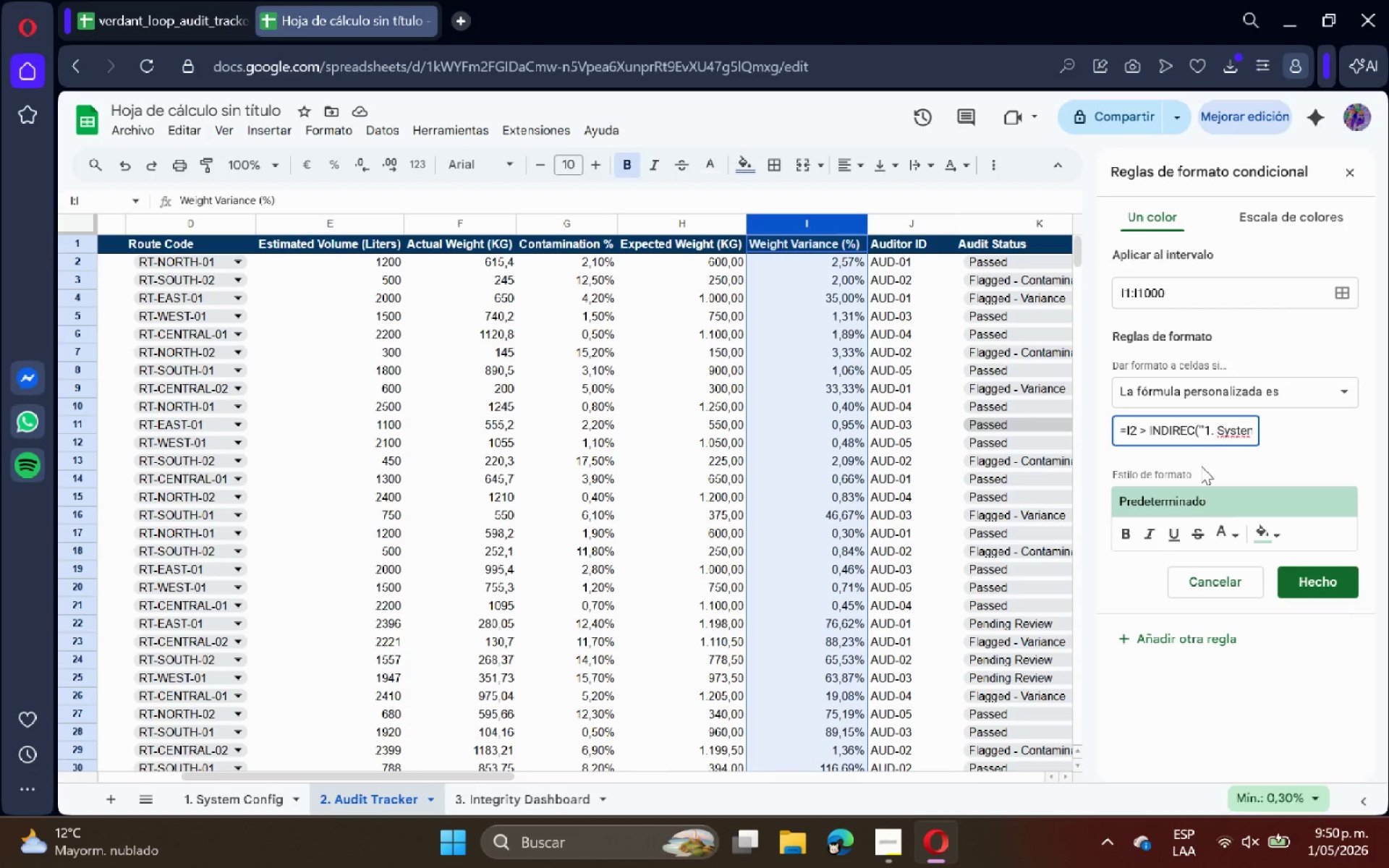 
key(ArrowLeft)
 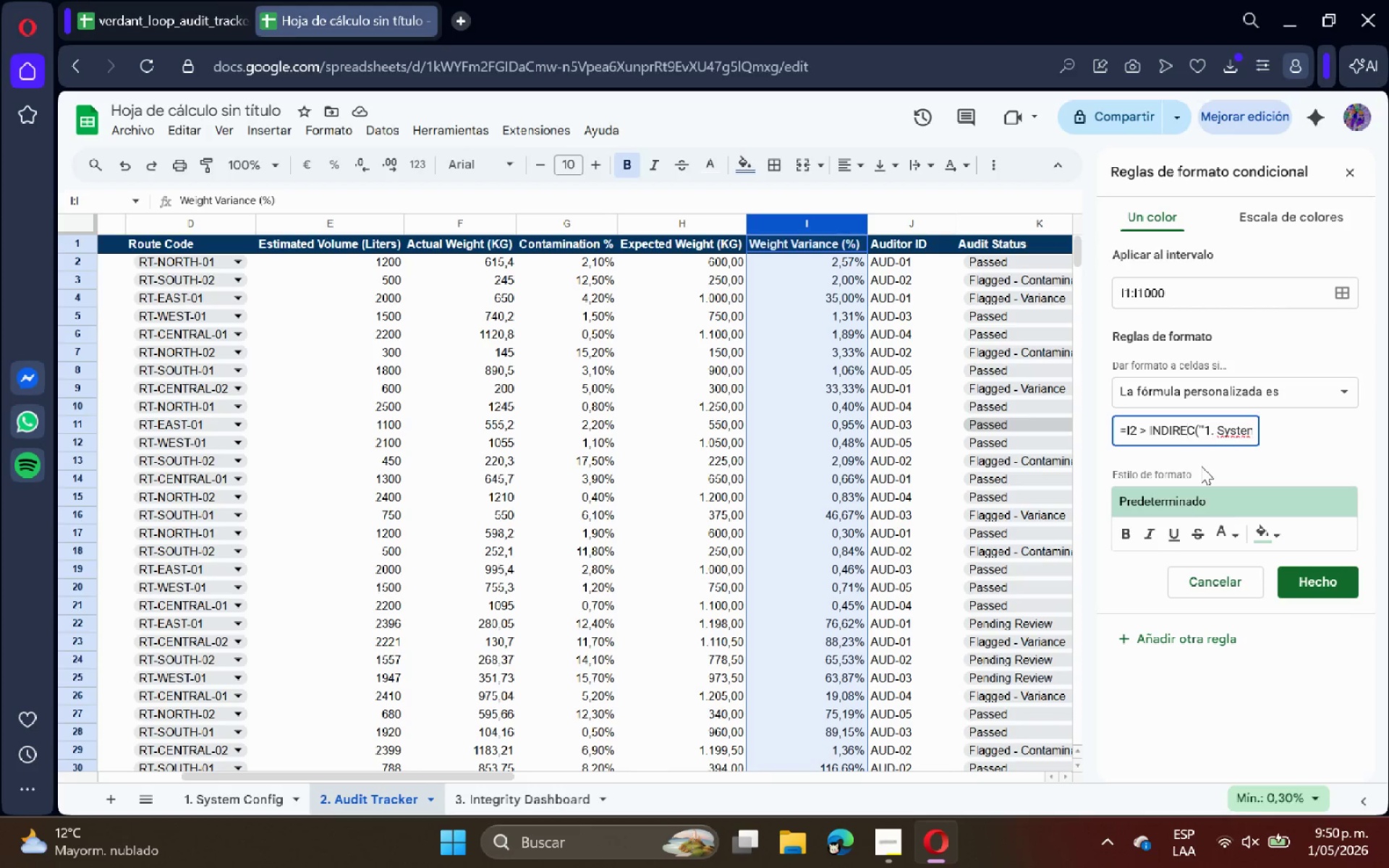 
key(ArrowLeft)
 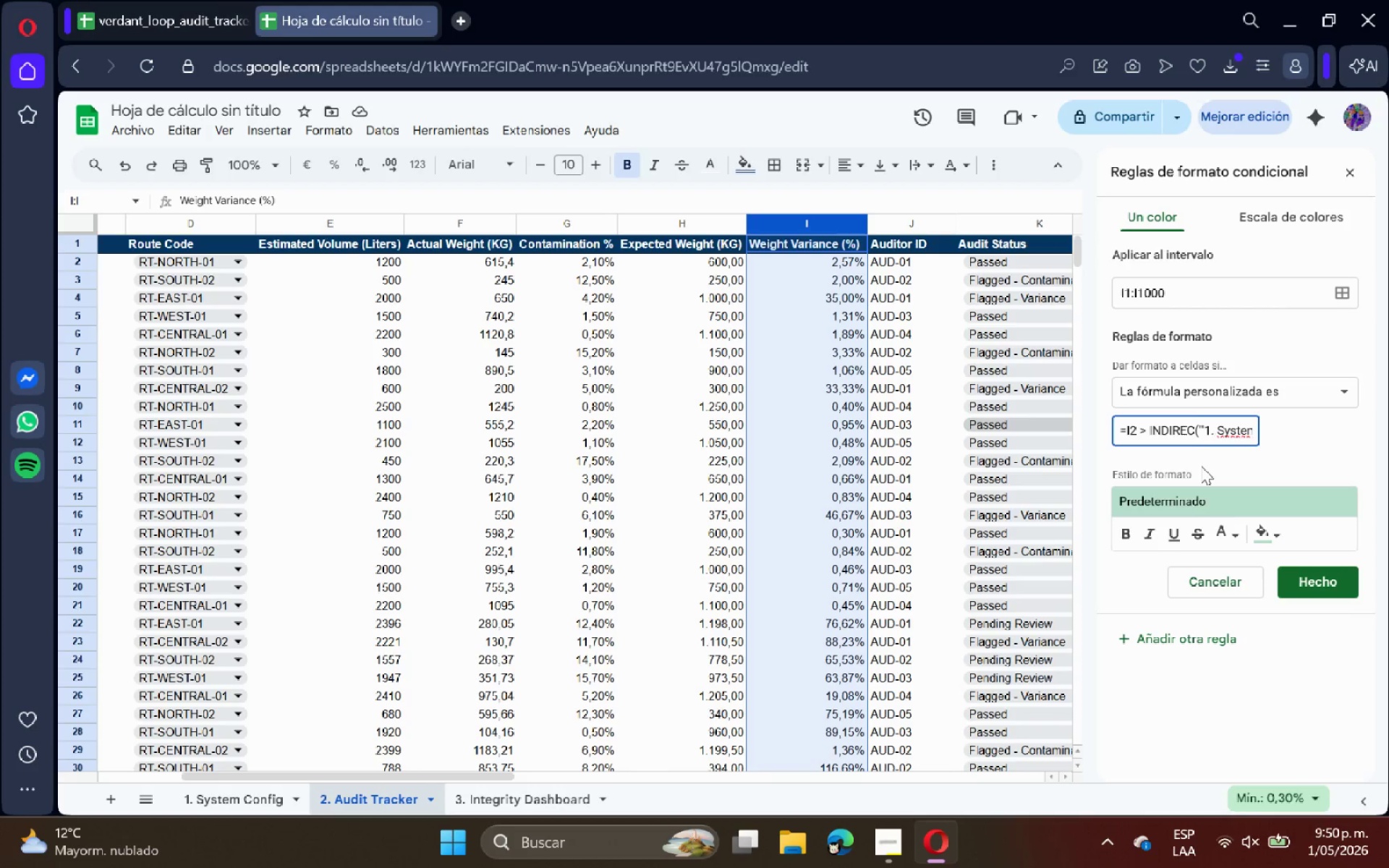 
key(ArrowRight)
 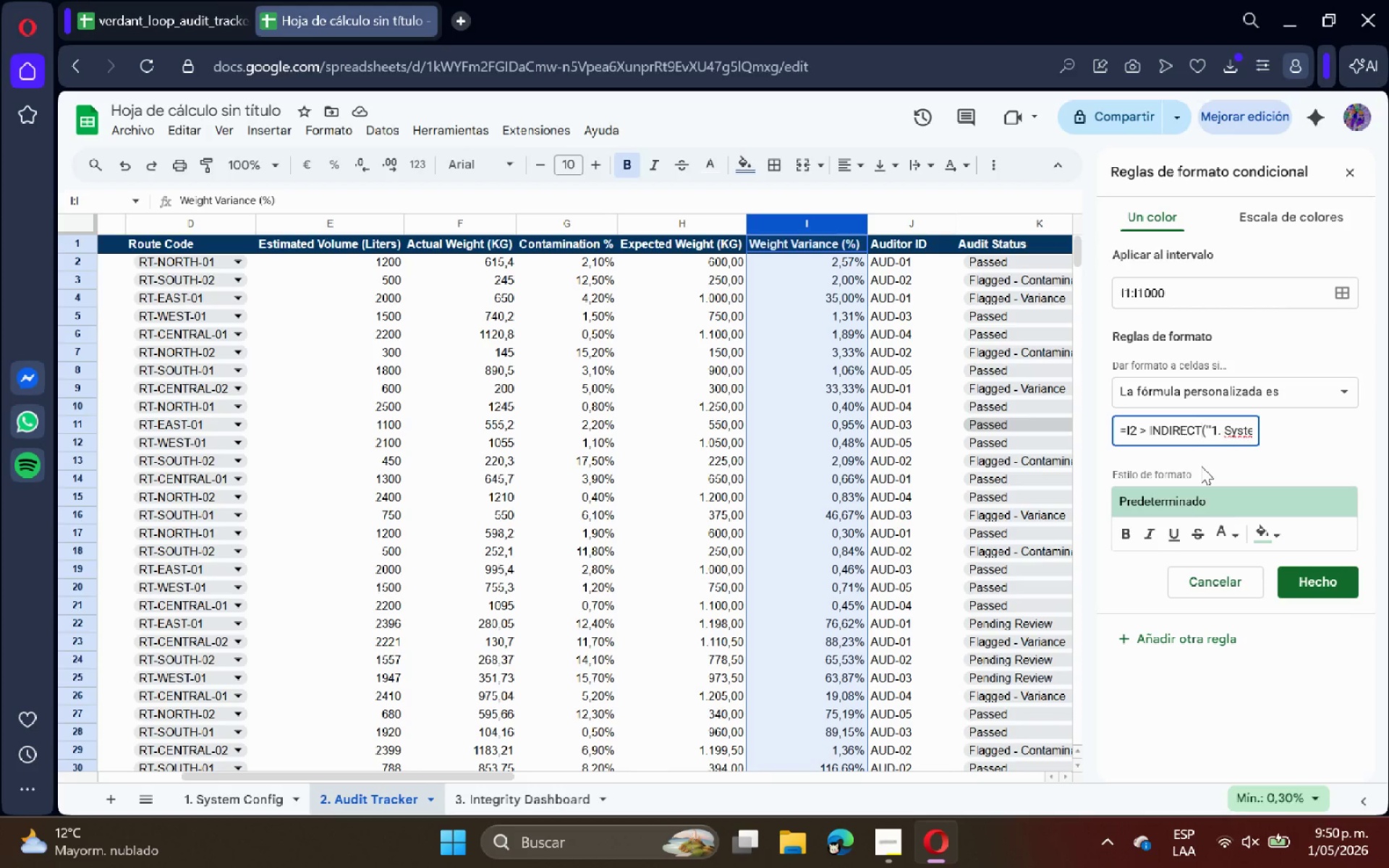 
key(T)
 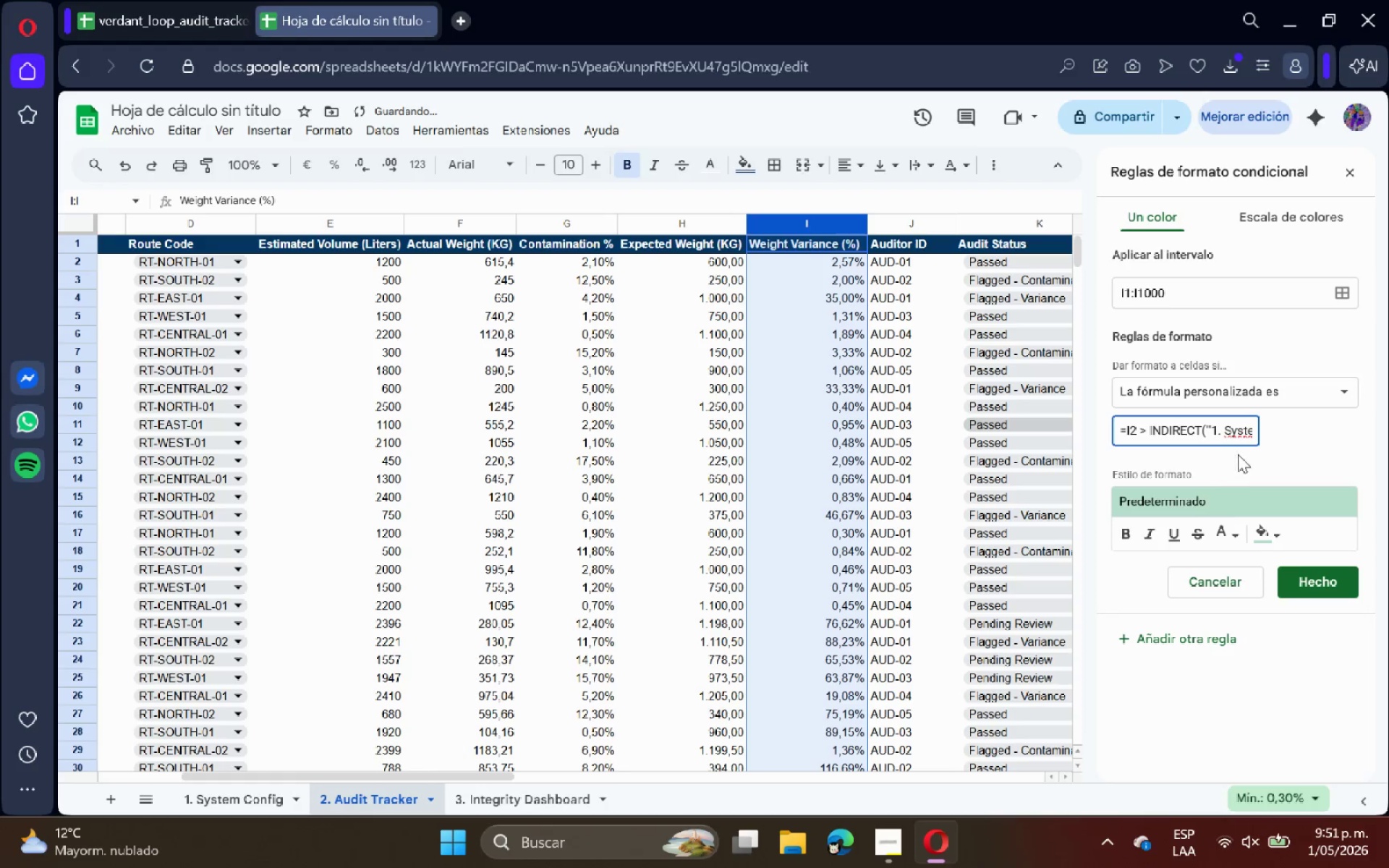 
left_click([1290, 427])
 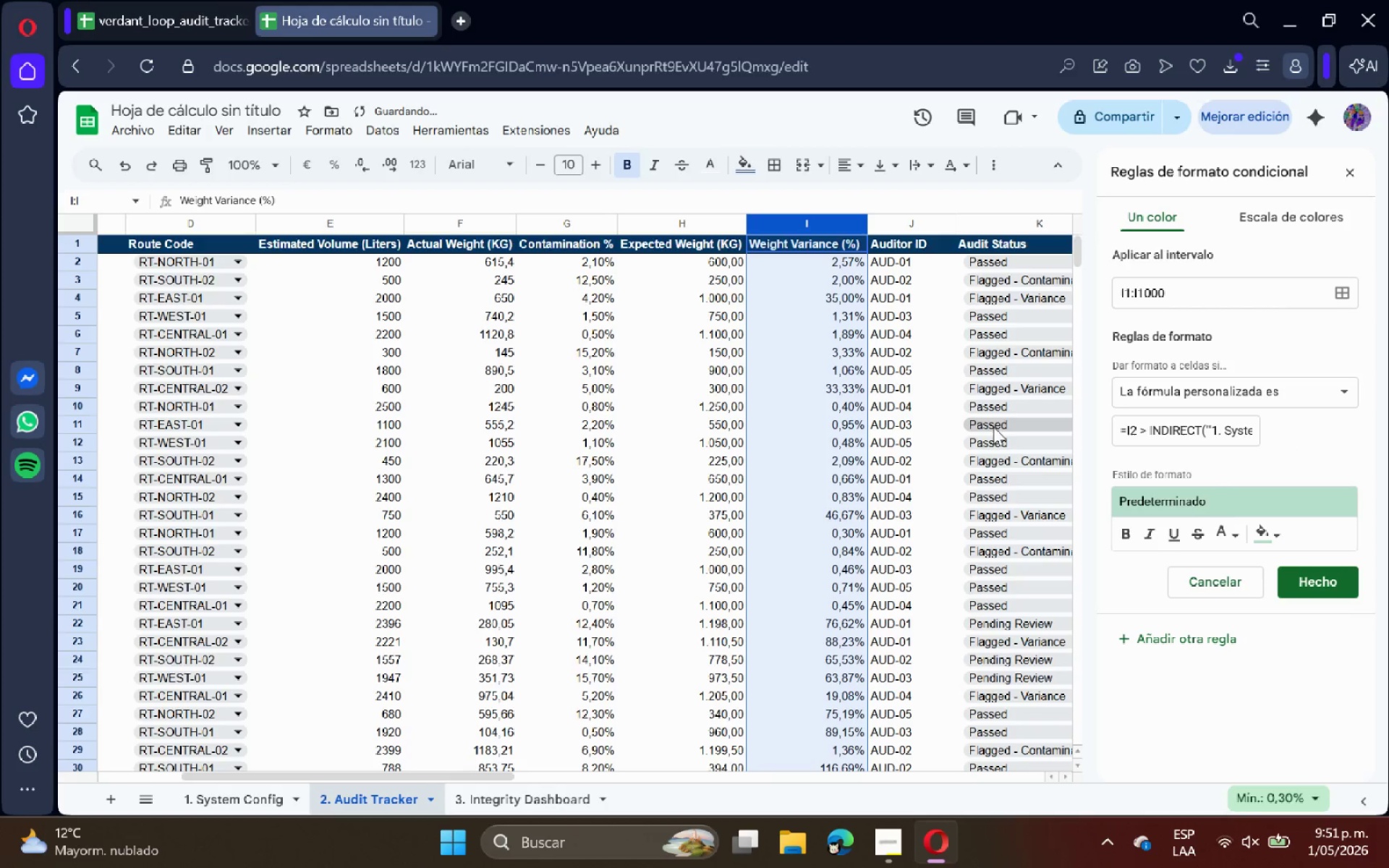 
scroll: coordinate [972, 421], scroll_direction: up, amount: 6.0
 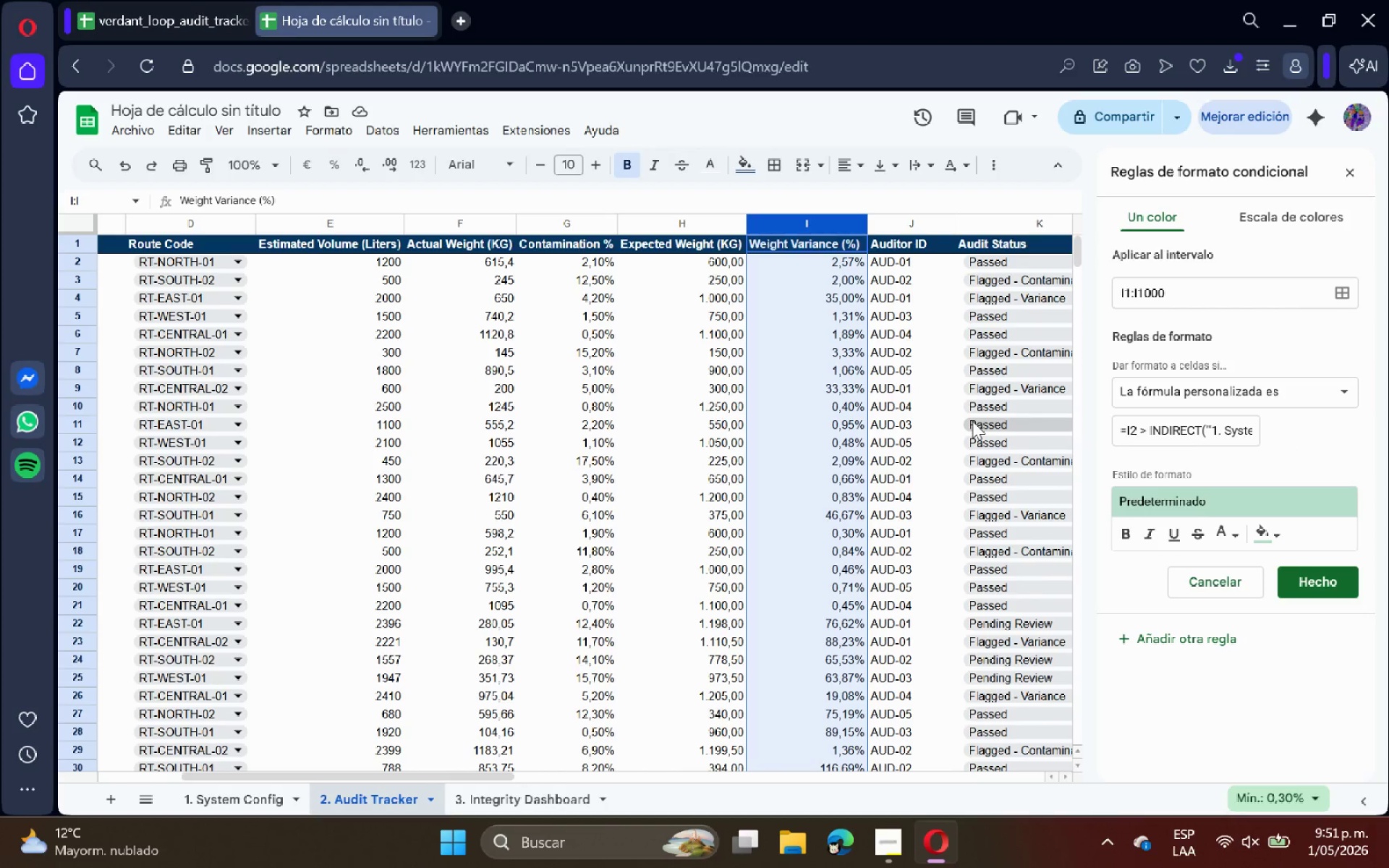 
wait(5.71)
 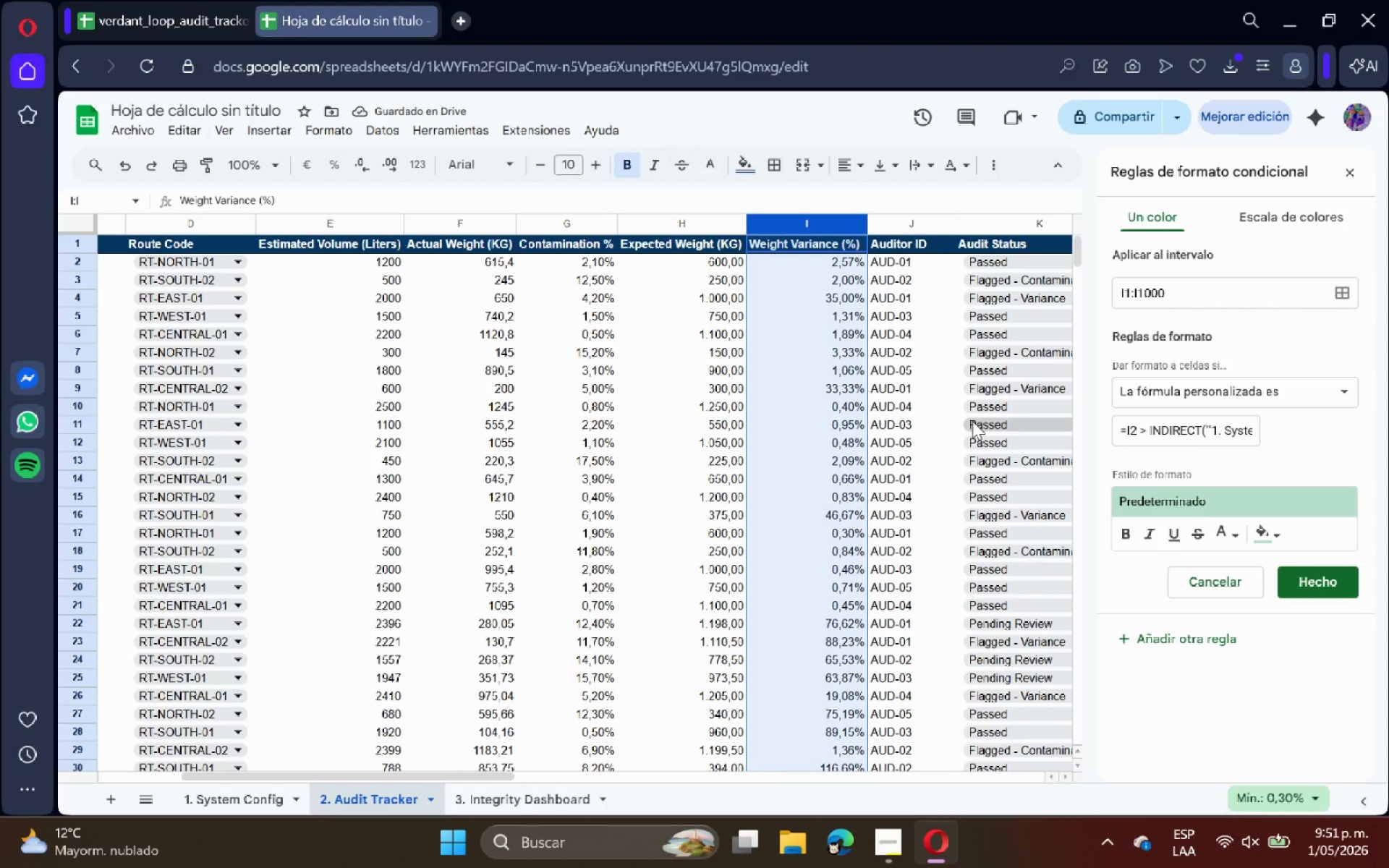 
double_click([1198, 440])
 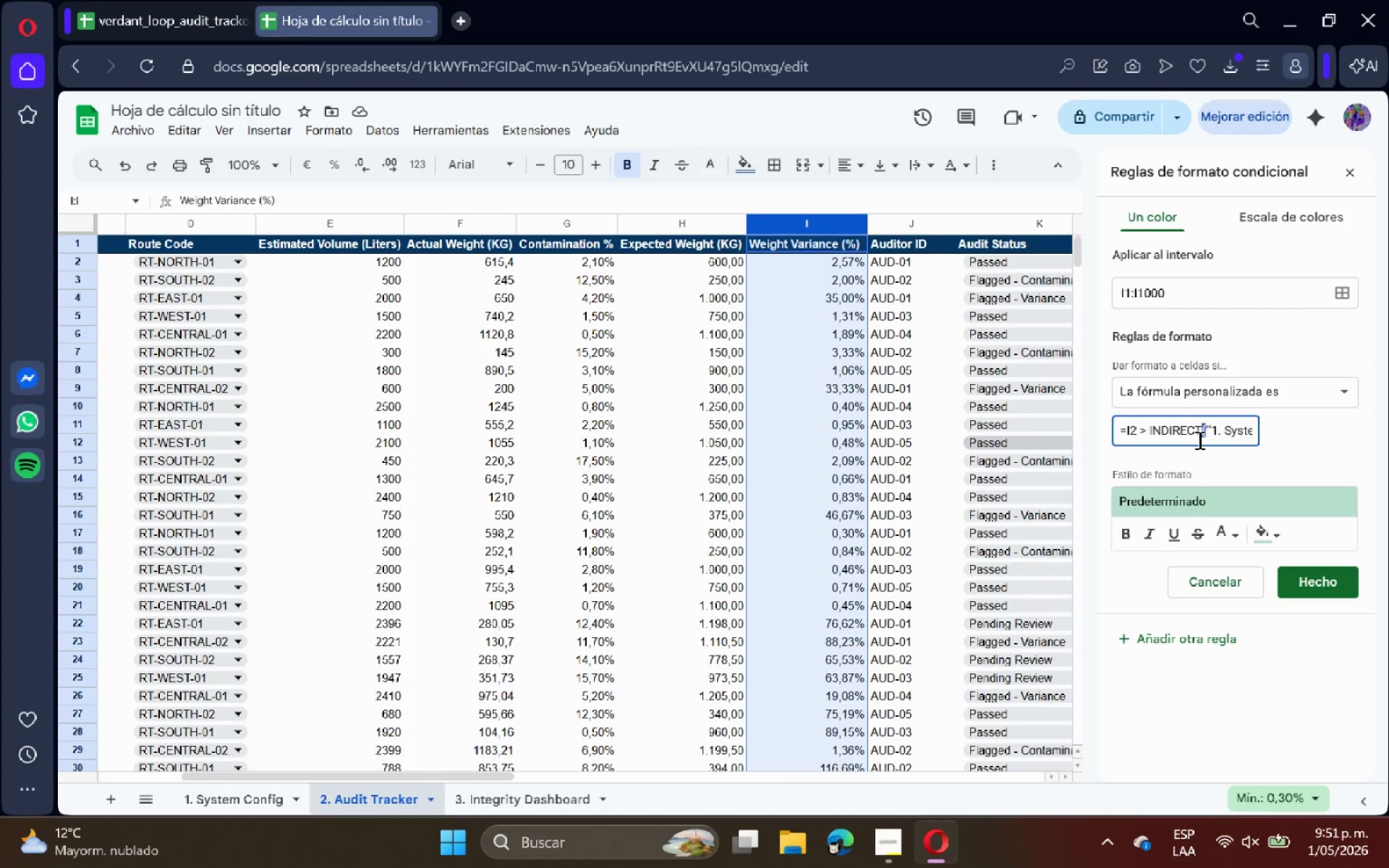 
triple_click([1198, 440])
 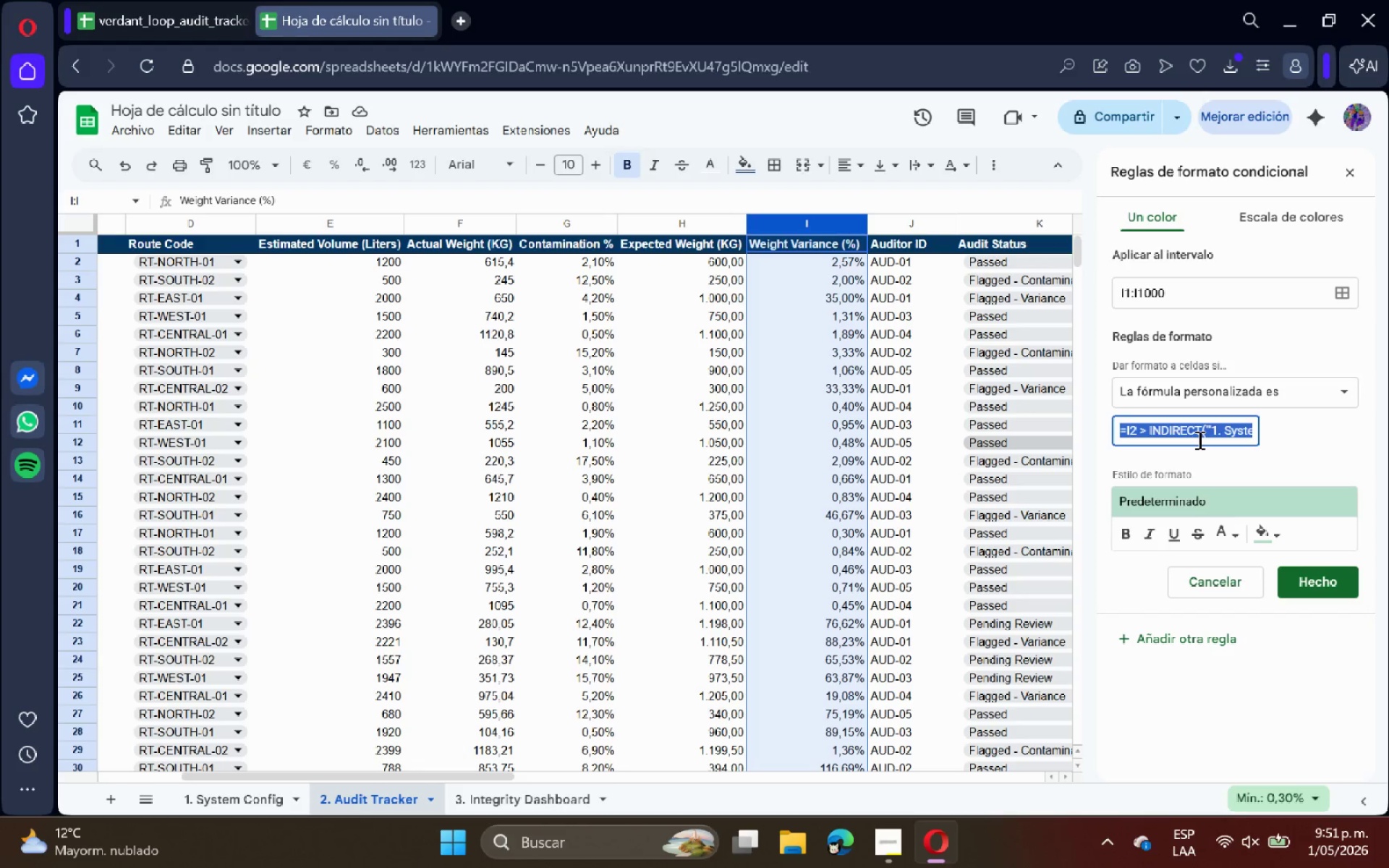 
key(Backspace)
 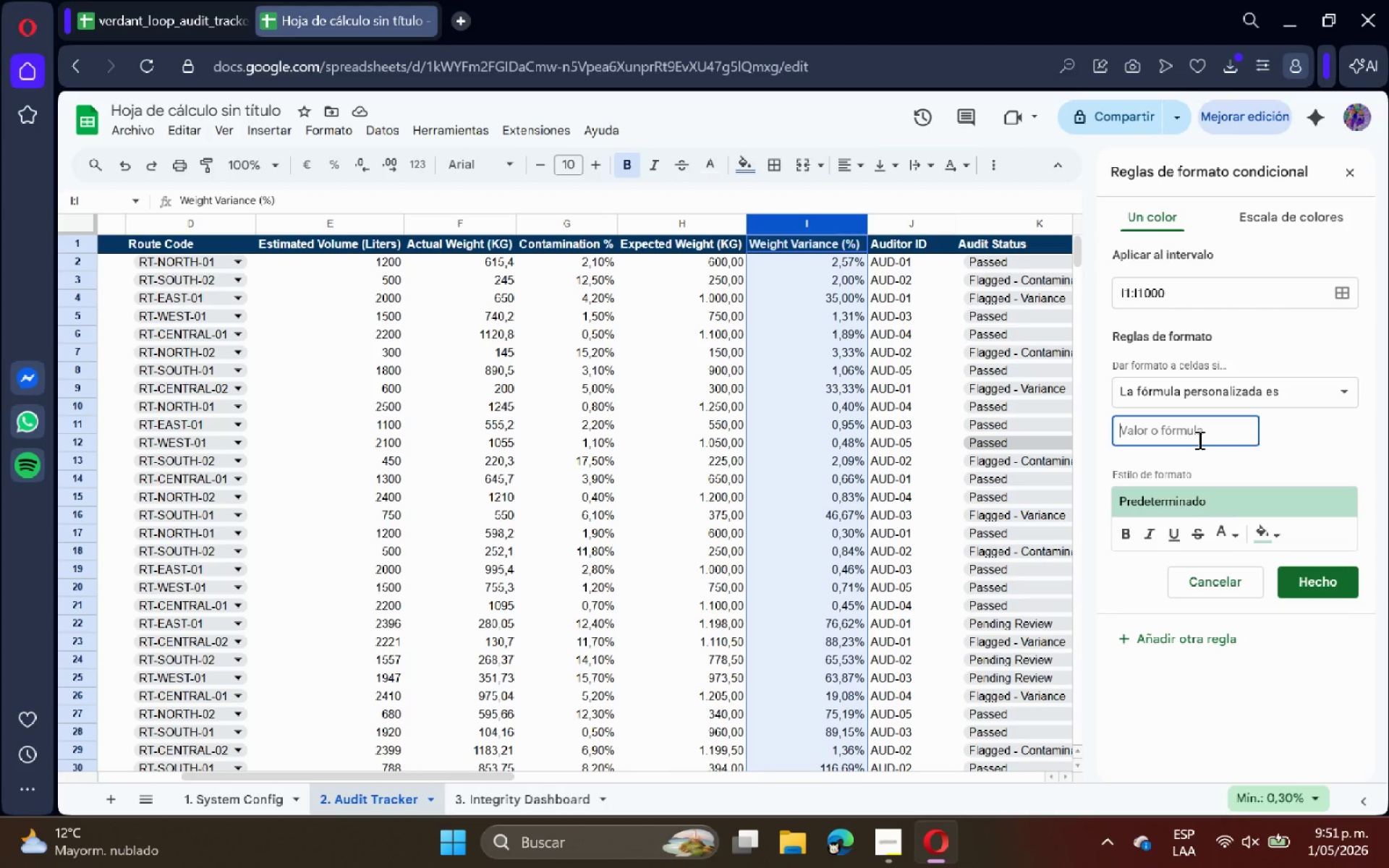 
key(Shift+ShiftRight)
 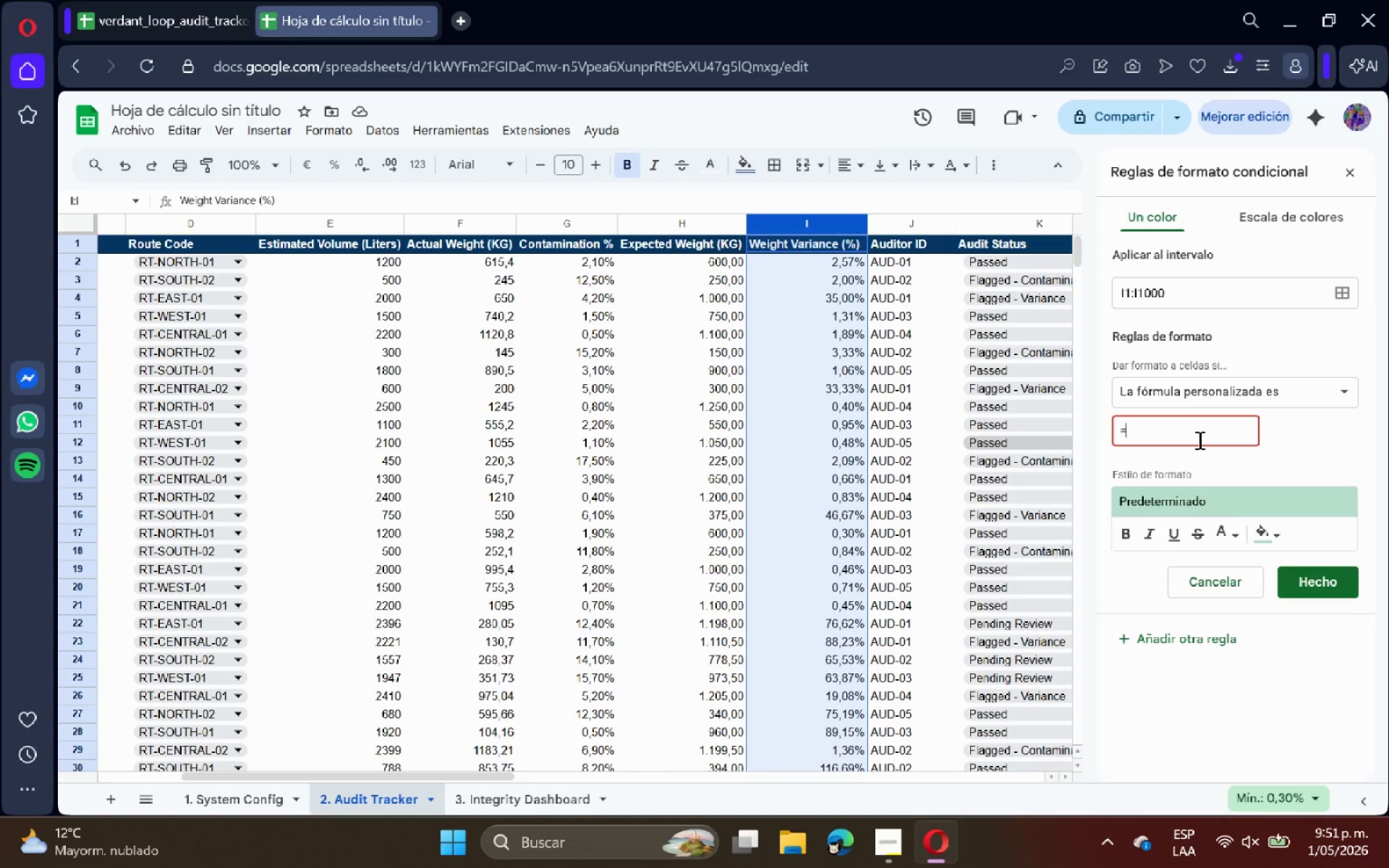 
key(Shift+0)
 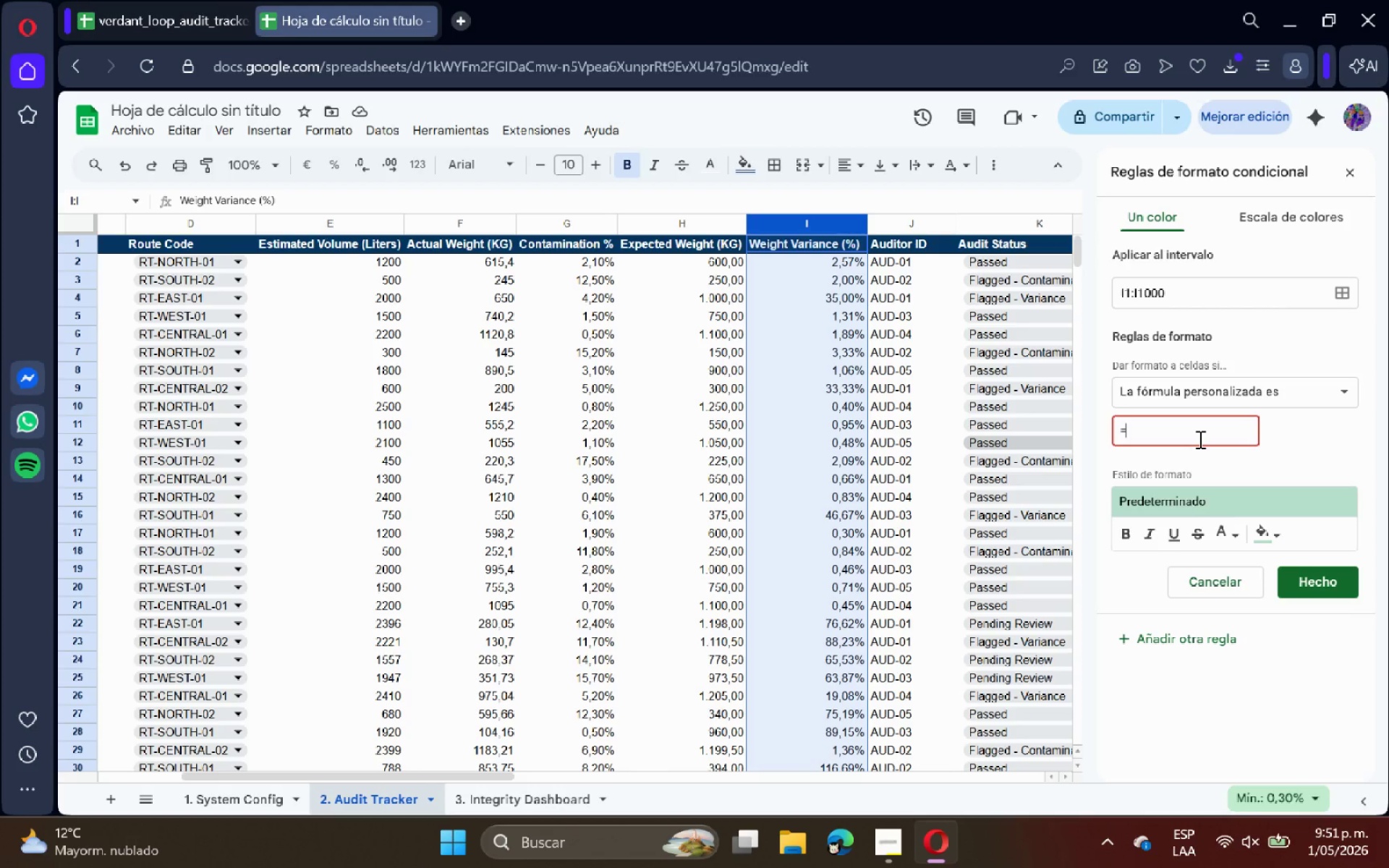 
wait(8.81)
 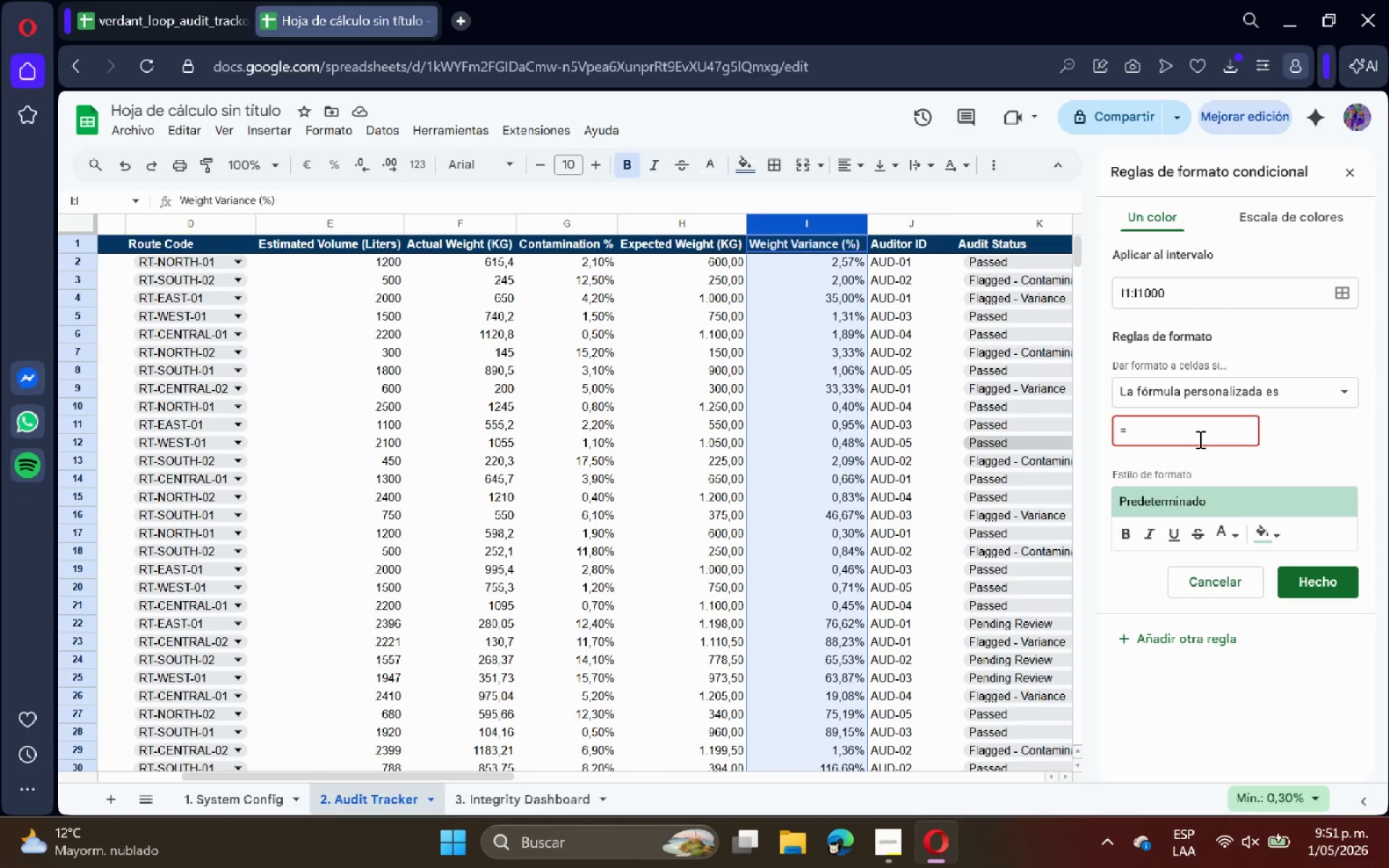 
type($I2 [Break])
 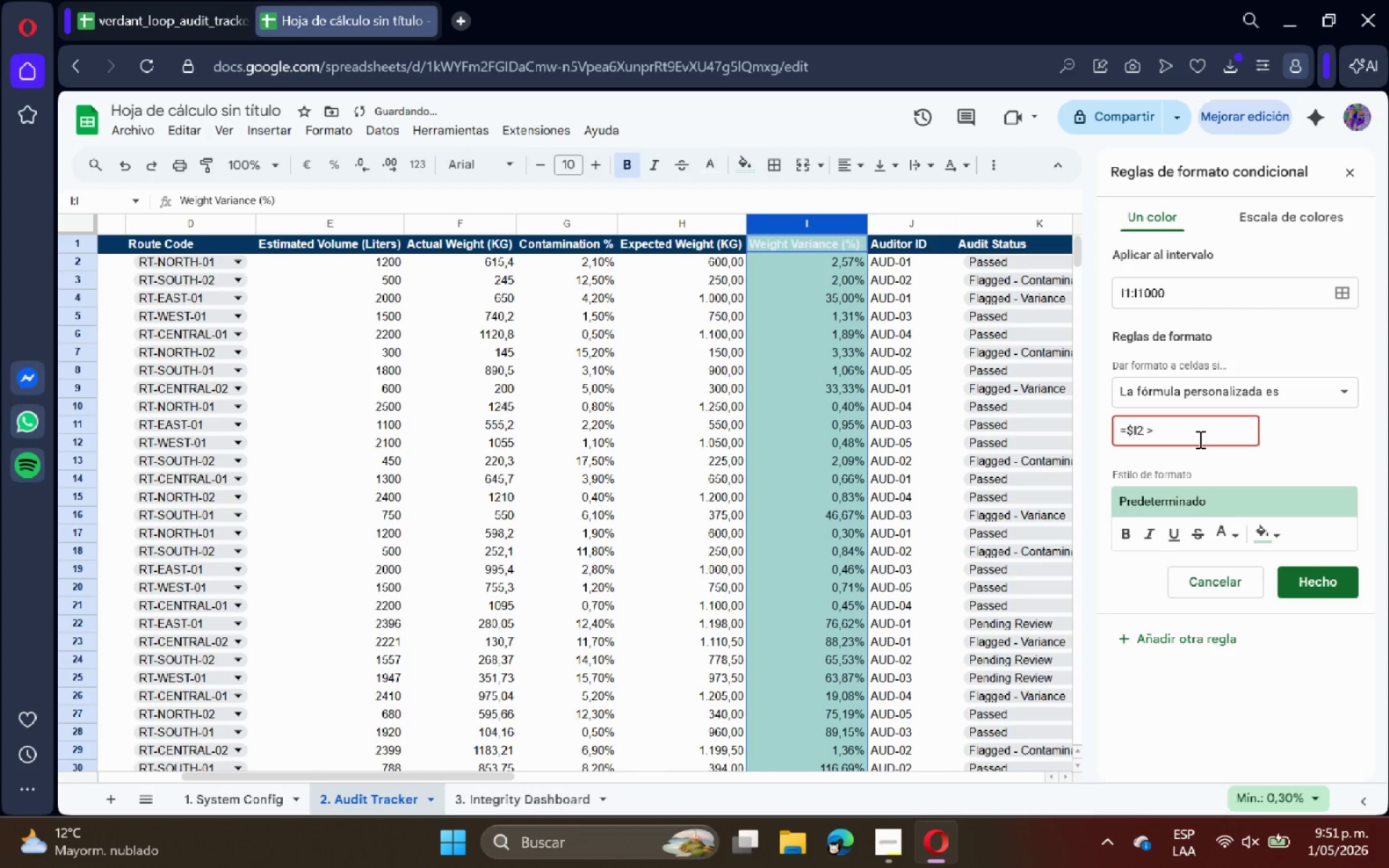 
wait(9.55)
 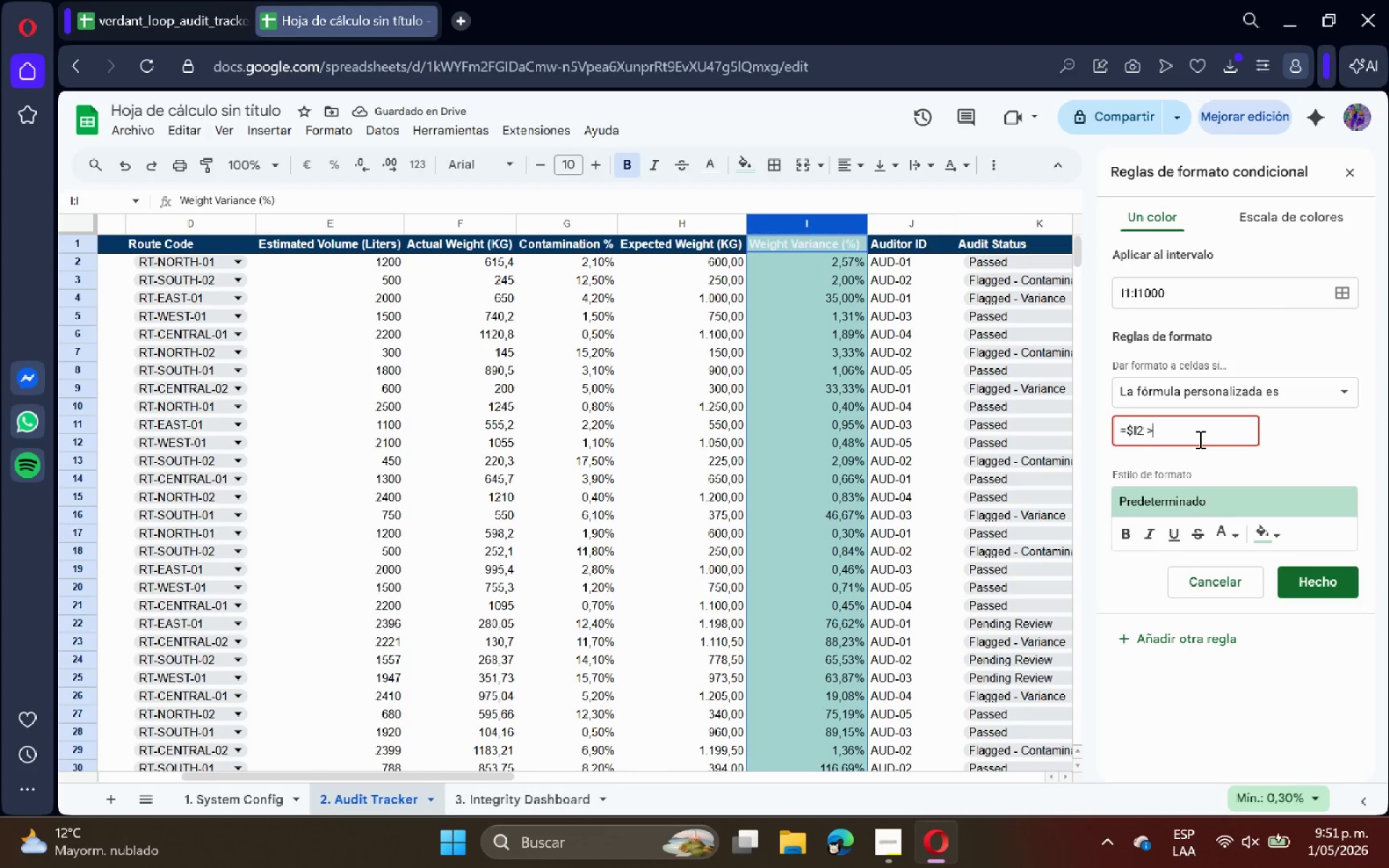 
type( 0,15)
 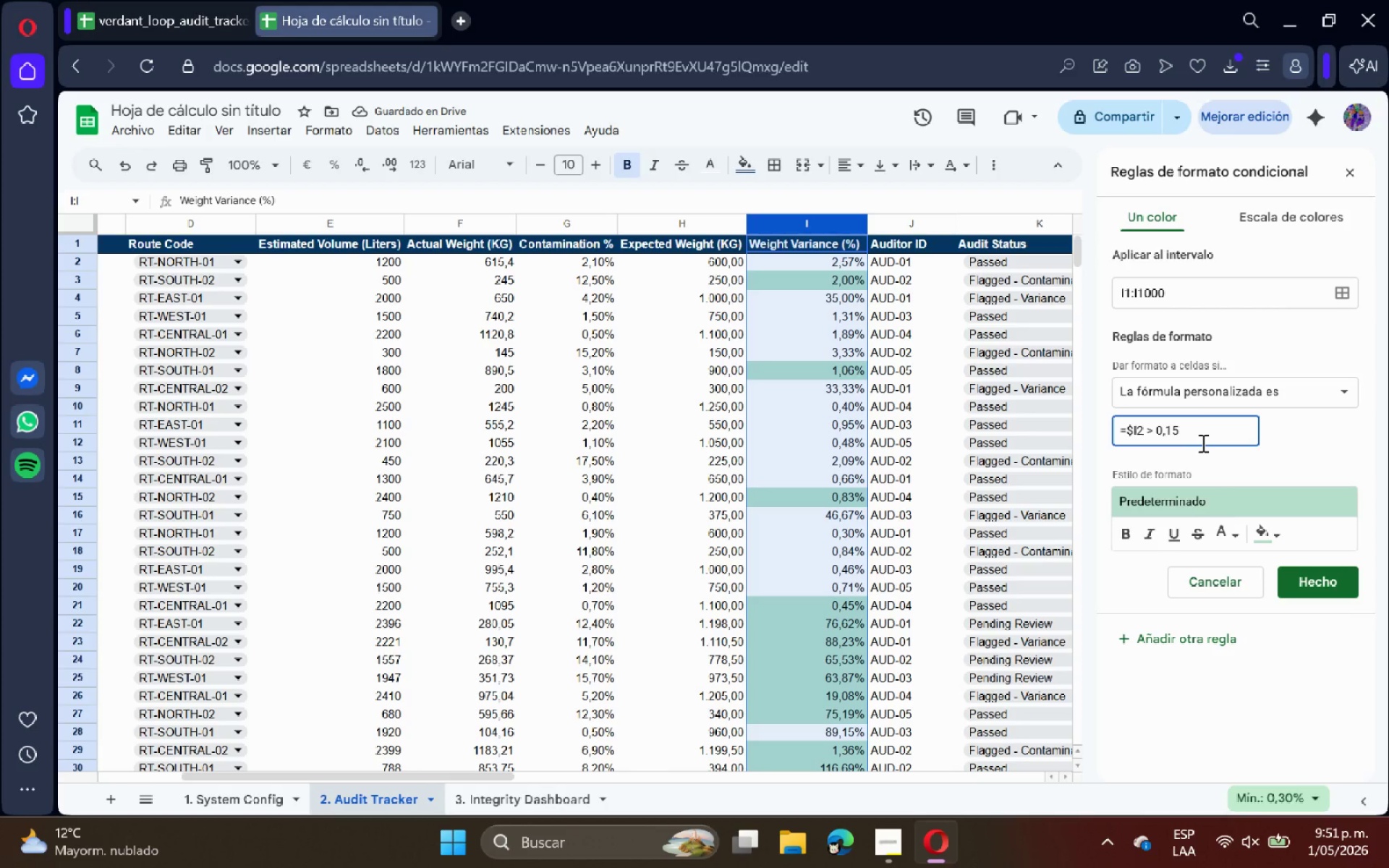 
mouse_move([1265, 516])
 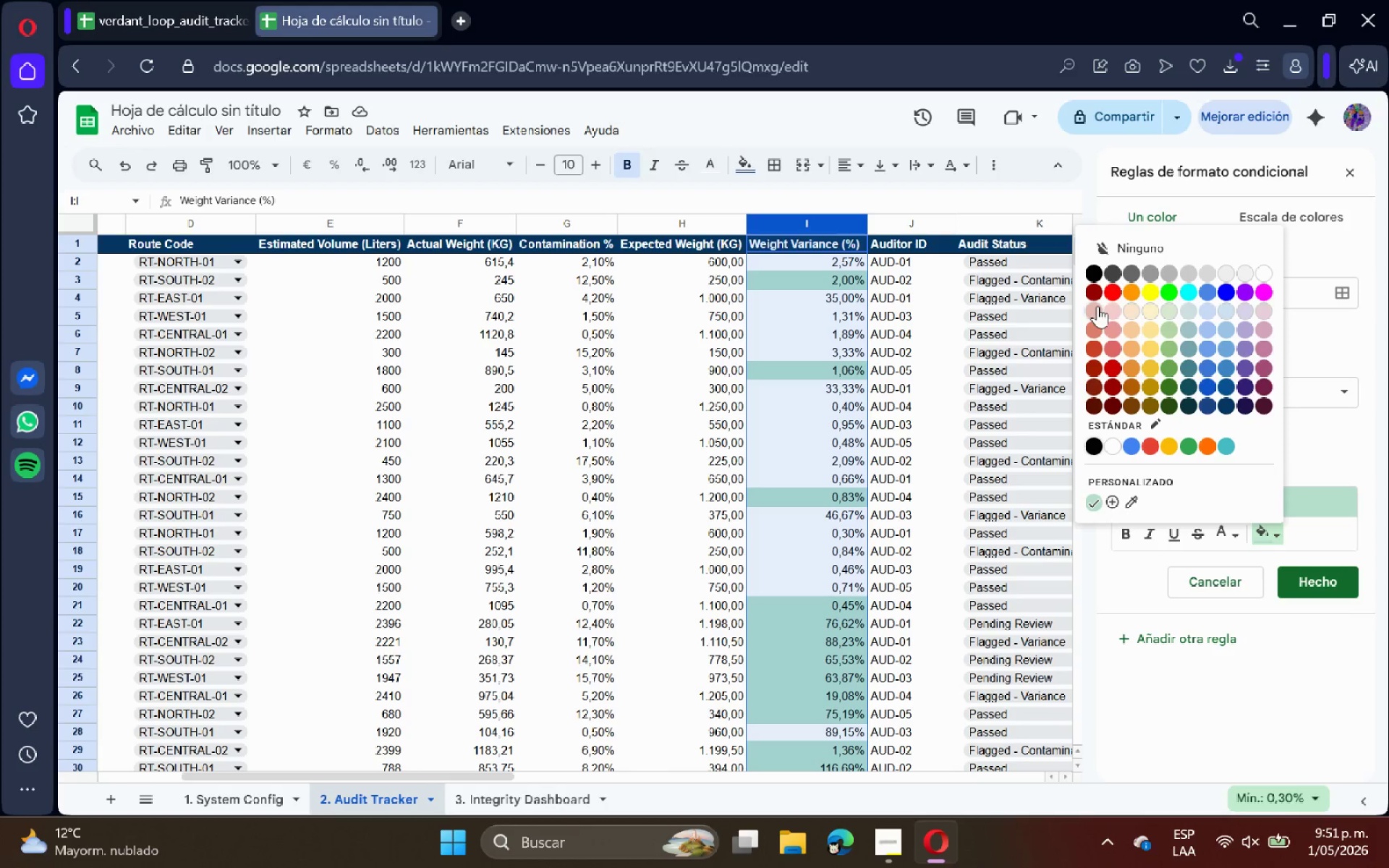 
left_click([1115, 312])
 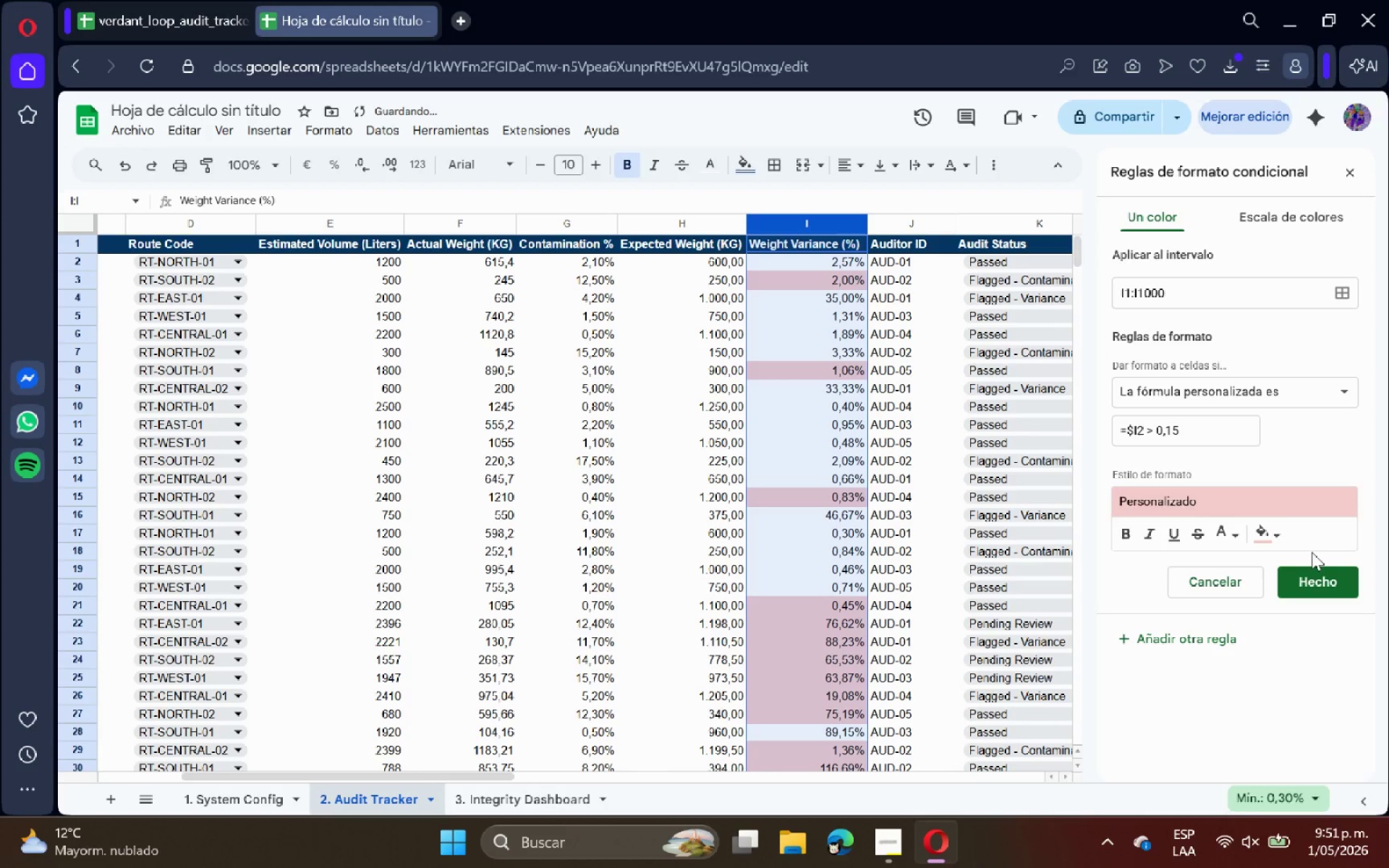 
left_click([1324, 582])
 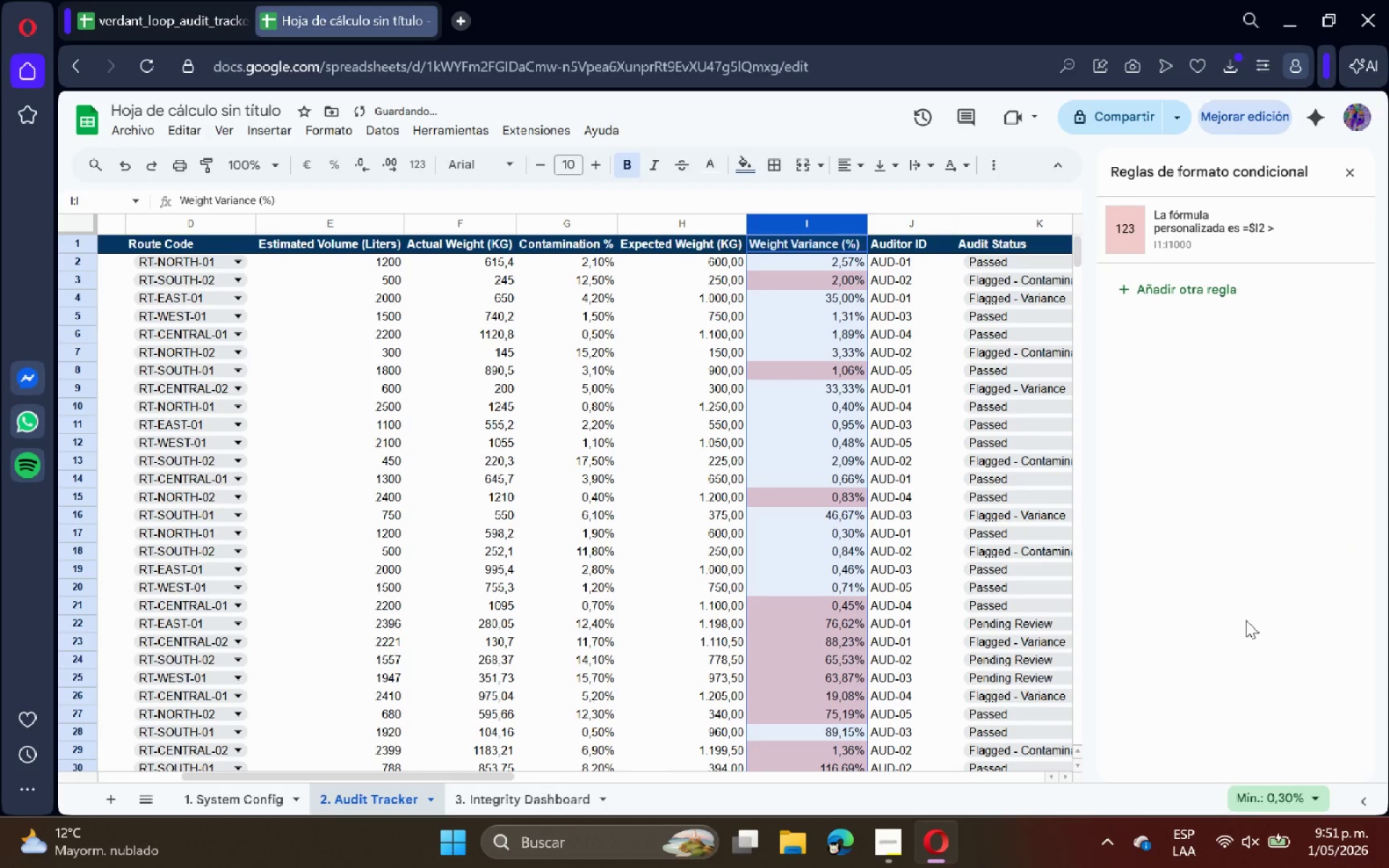 
double_click([964, 514])
 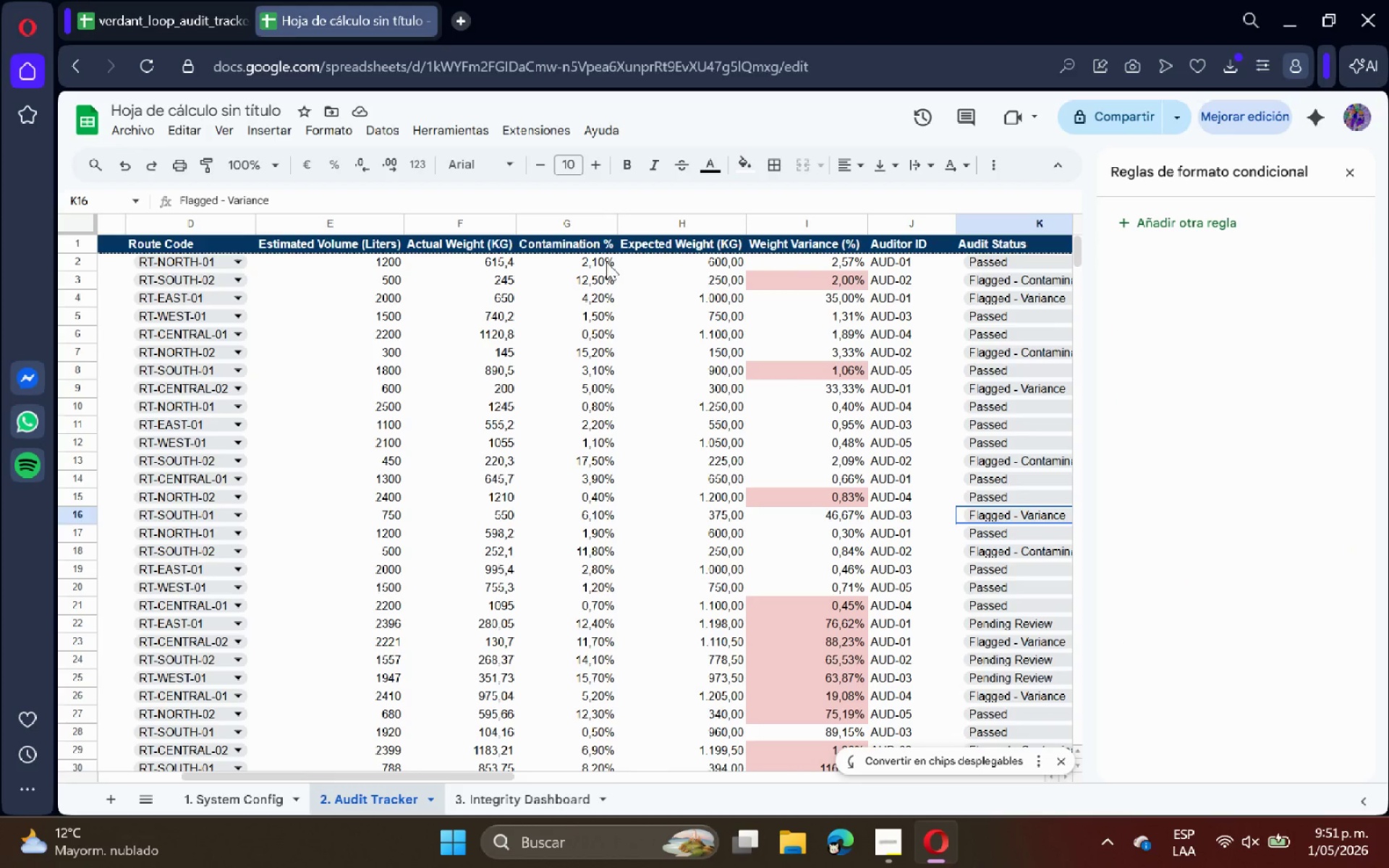 
wait(7.48)
 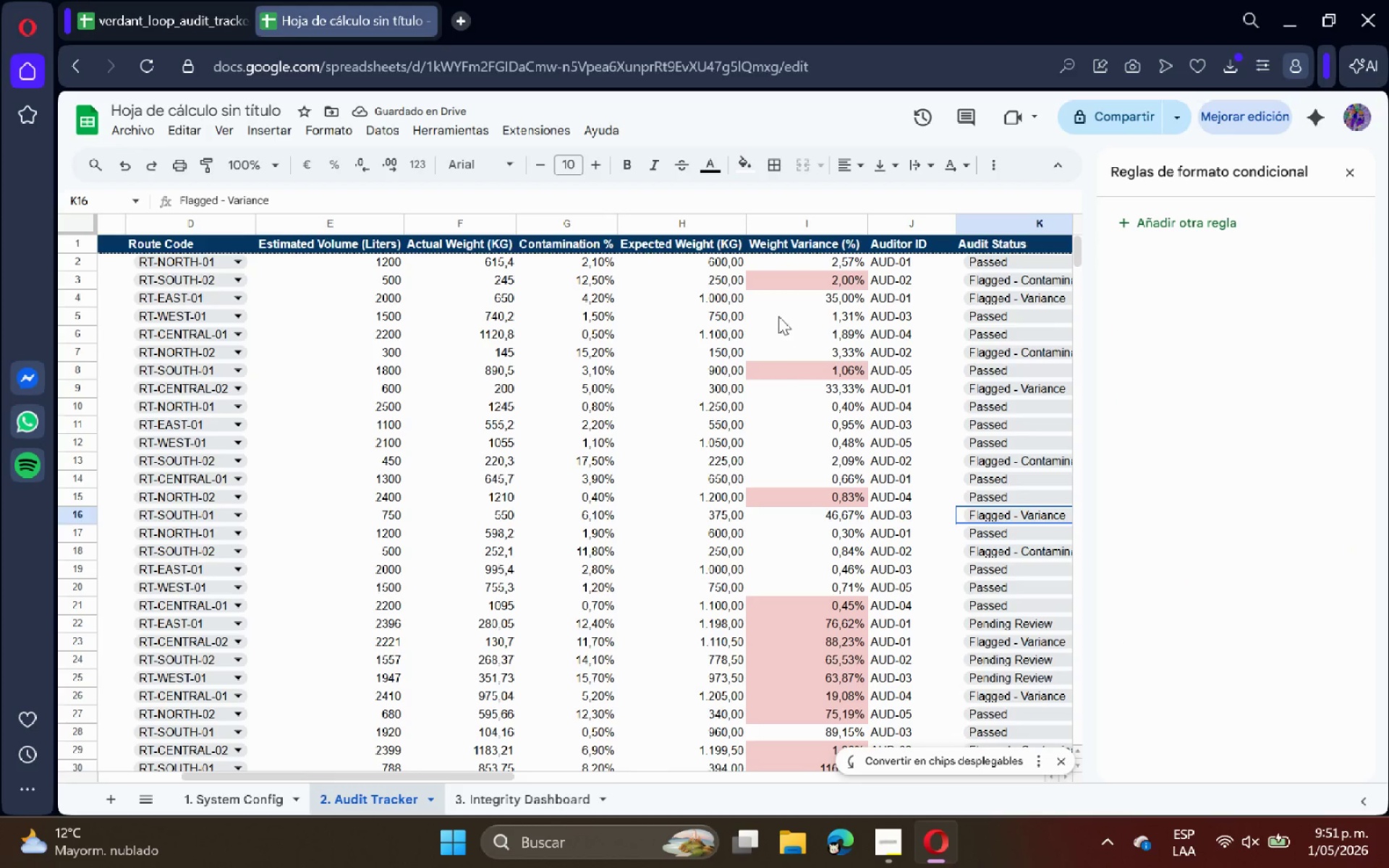 
left_click([580, 227])
 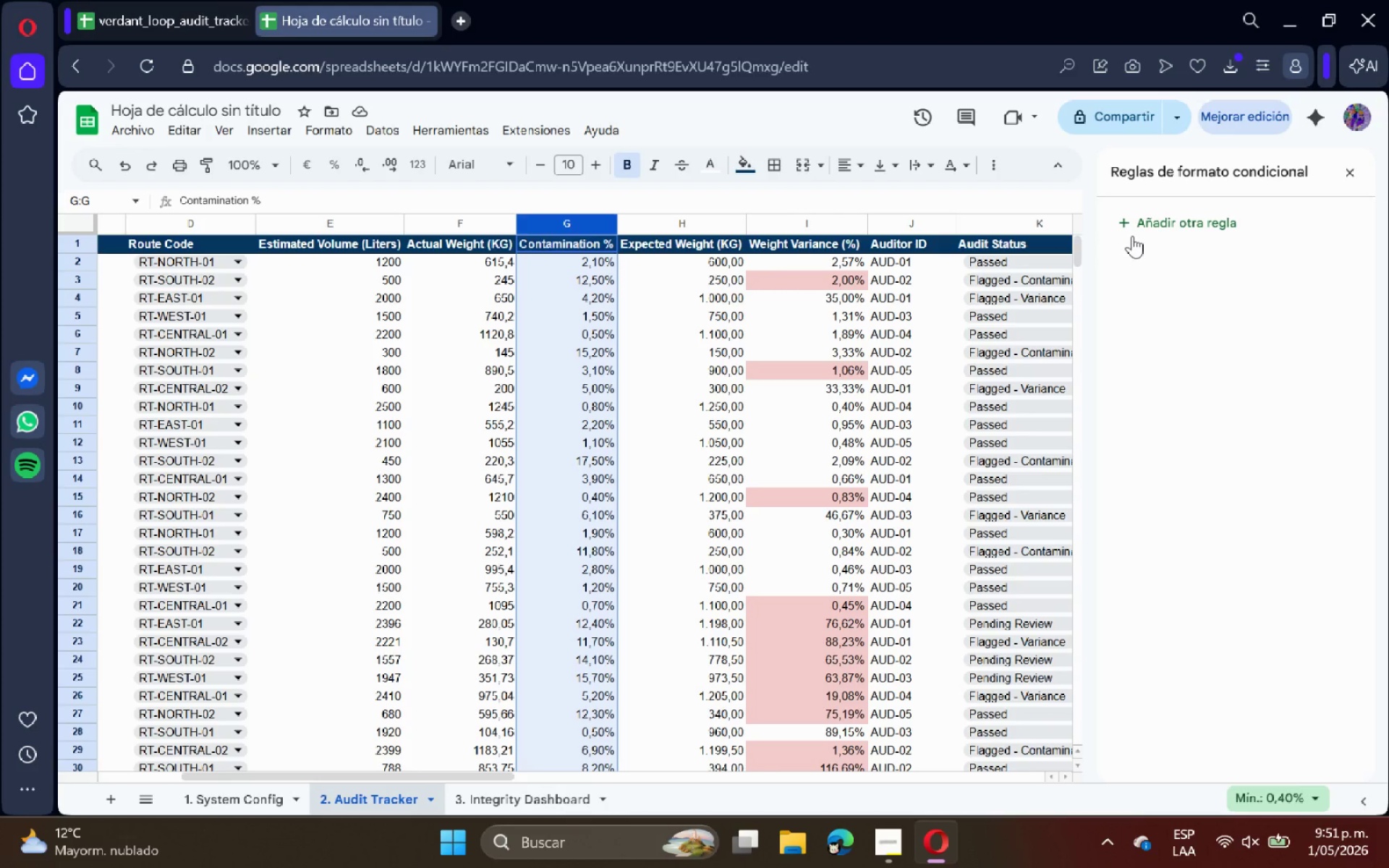 
left_click([1150, 219])
 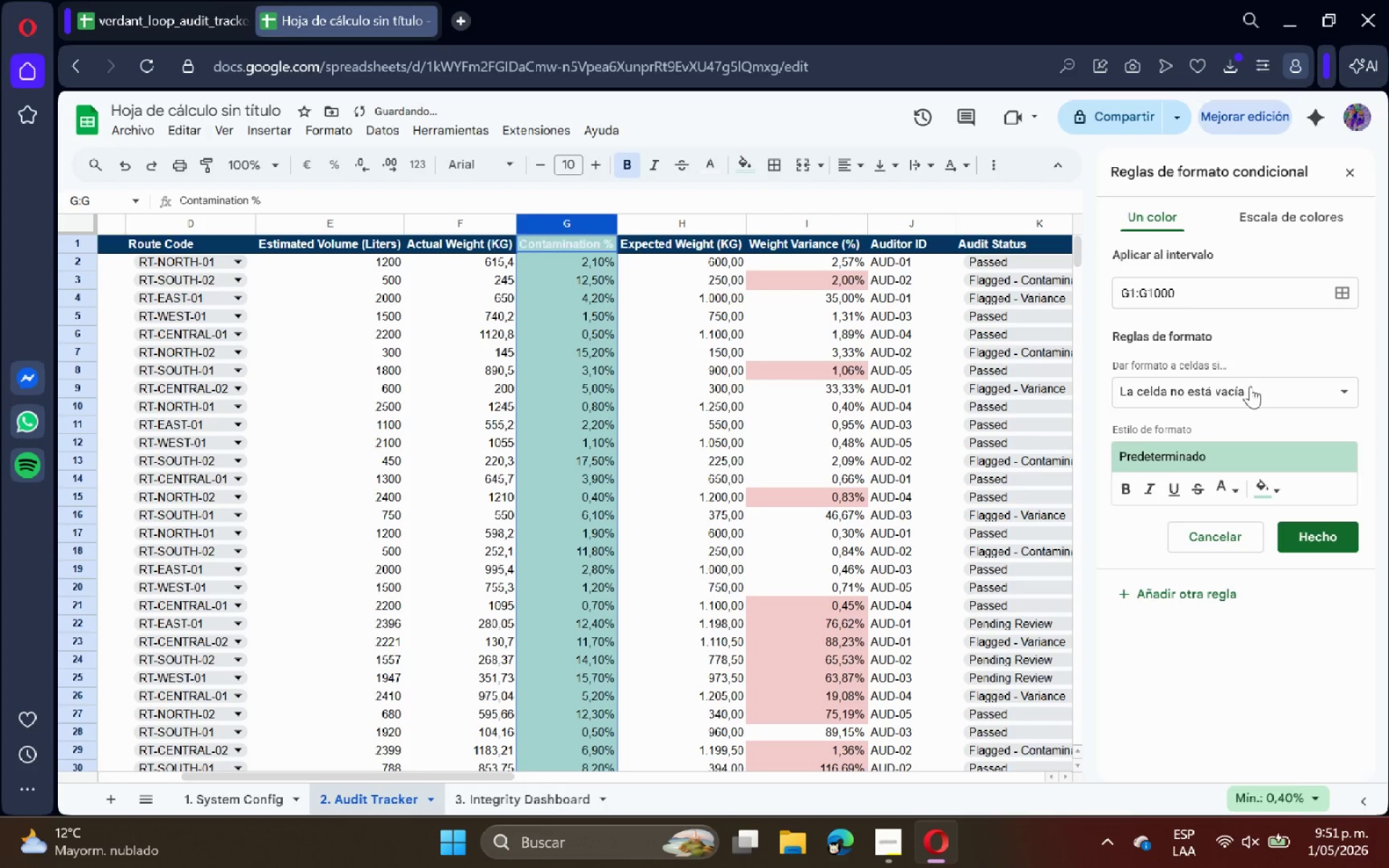 
left_click([1222, 766])
 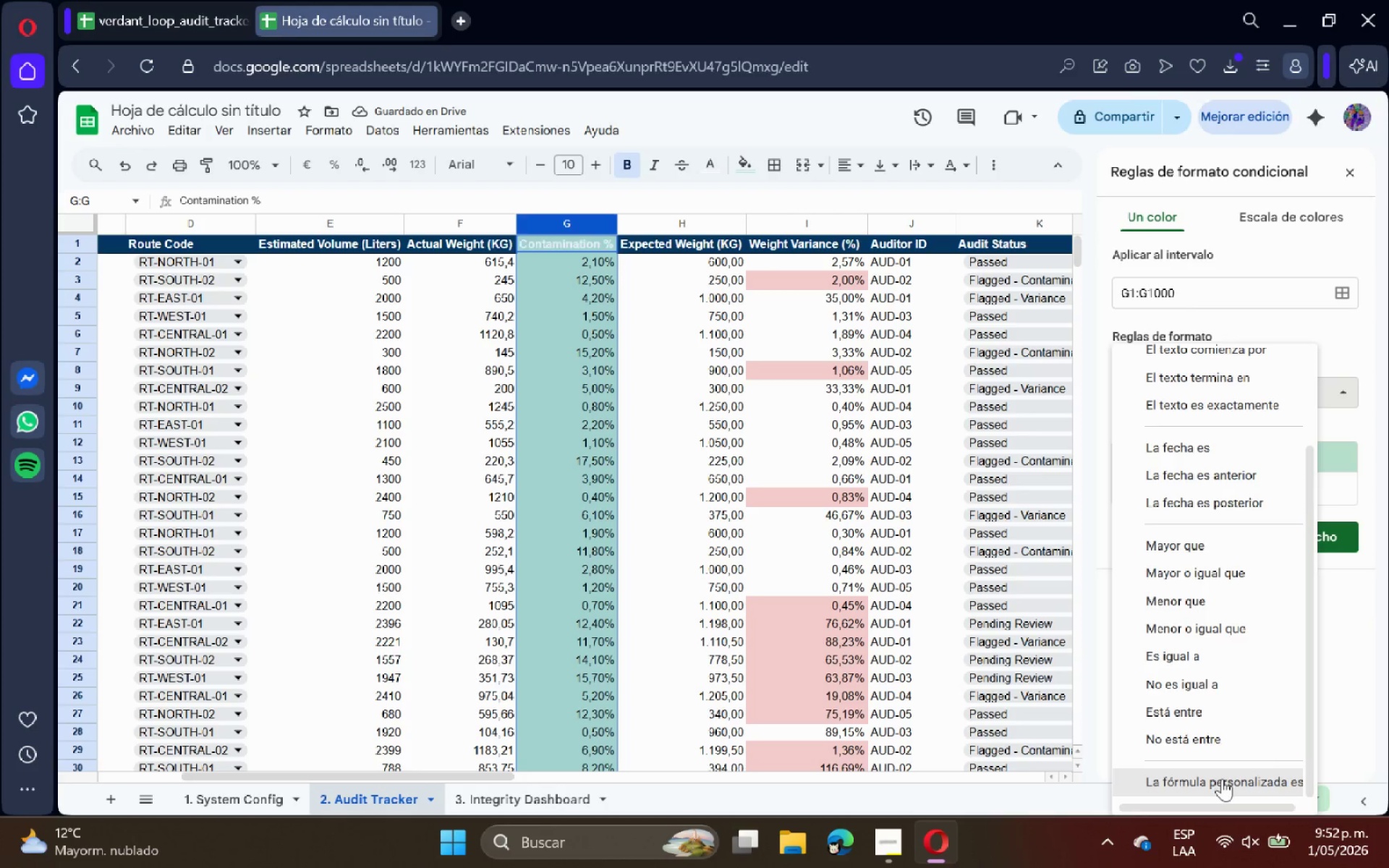 
scroll: coordinate [1235, 701], scroll_direction: down, amount: 13.0
 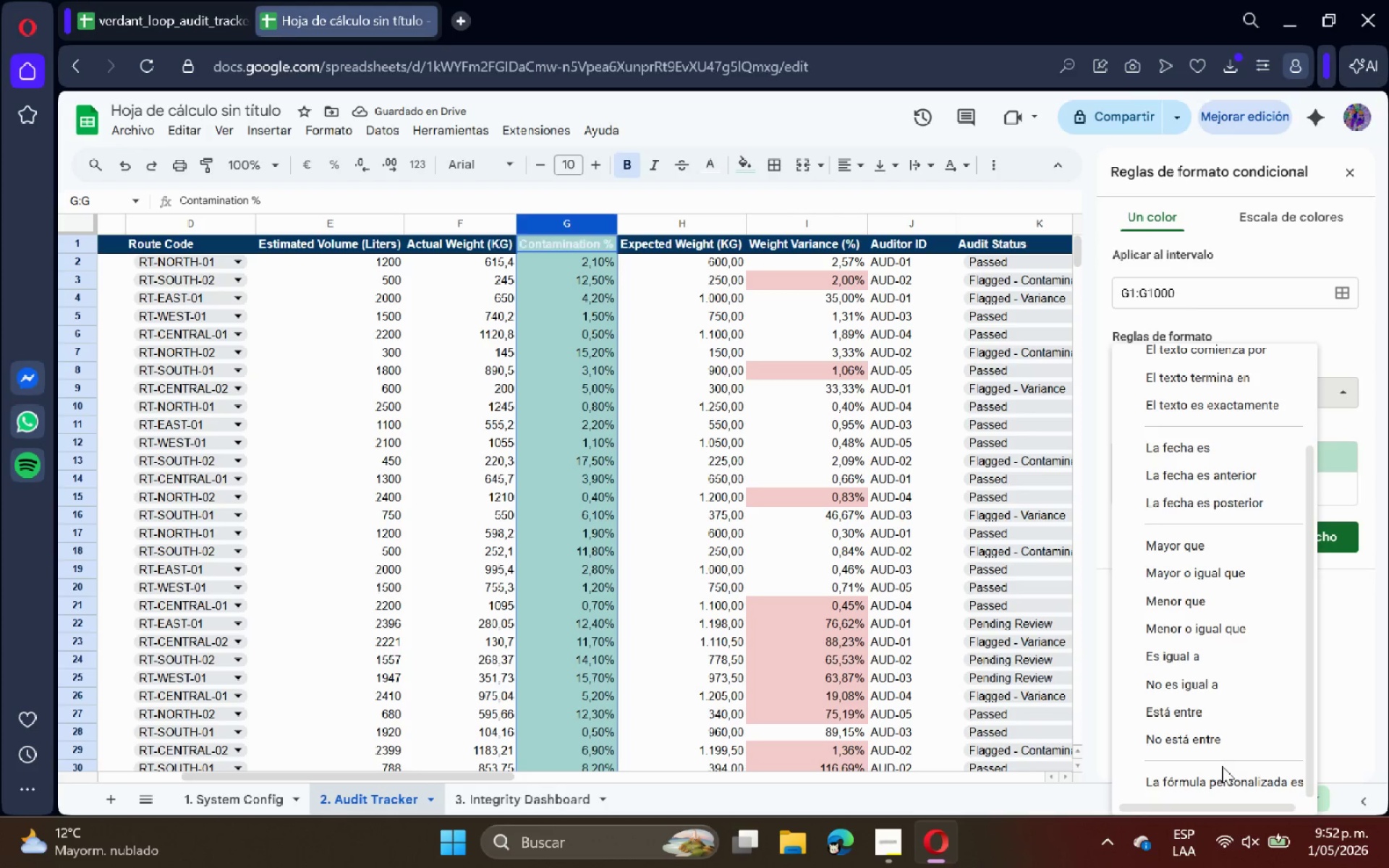 
double_click([1222, 779])
 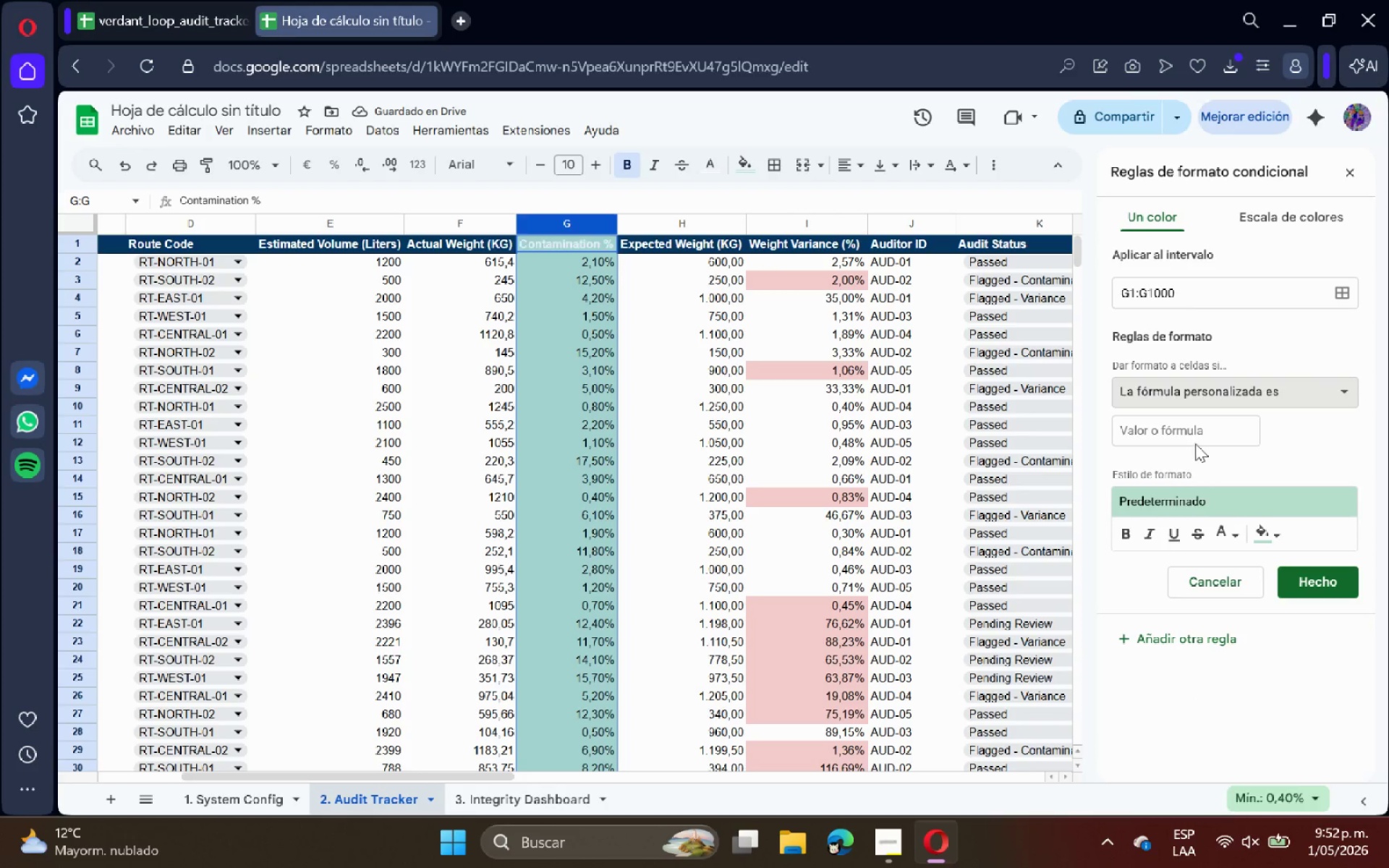 
left_click([1197, 438])
 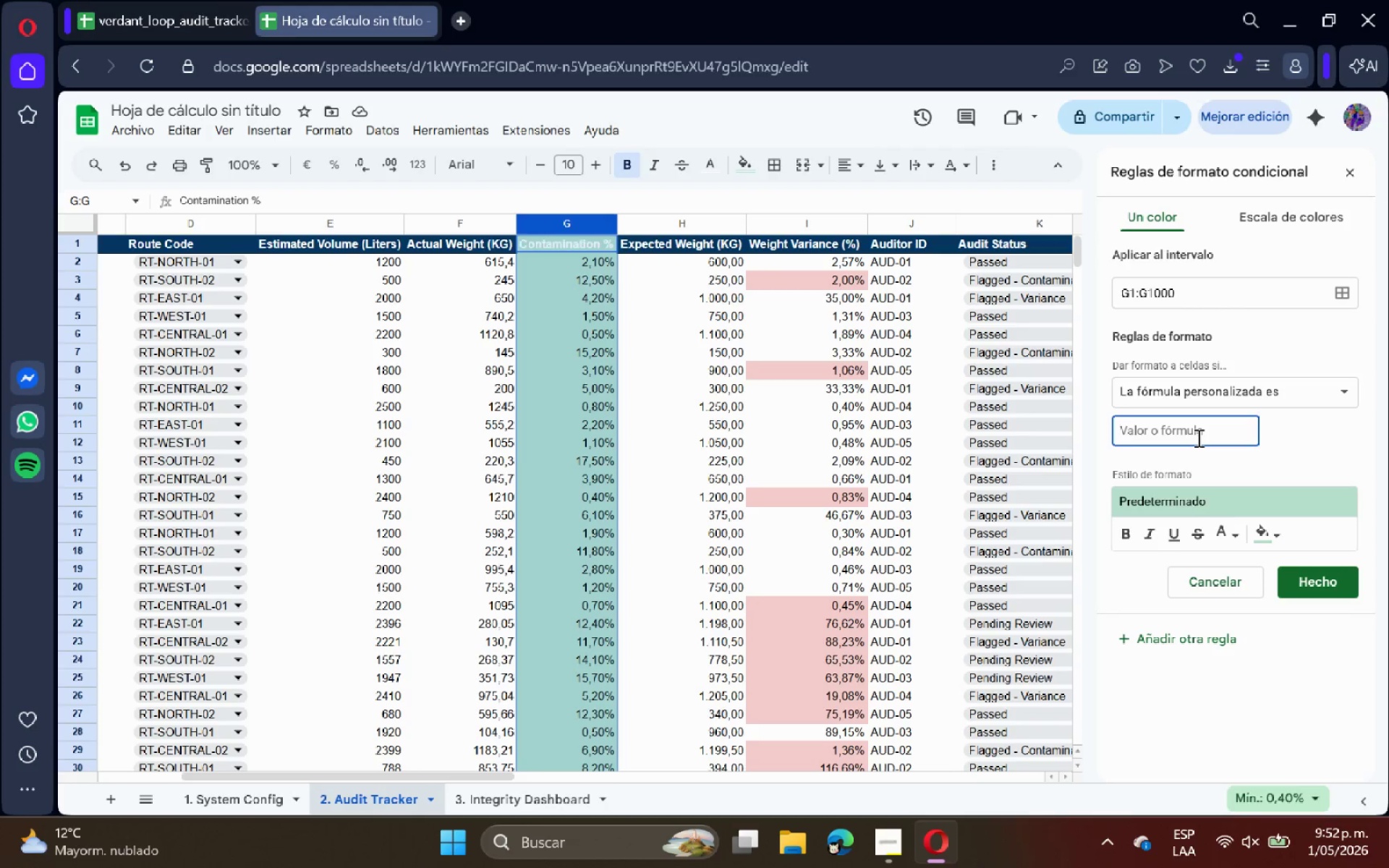 
type()$G2 [Break]0,10)
 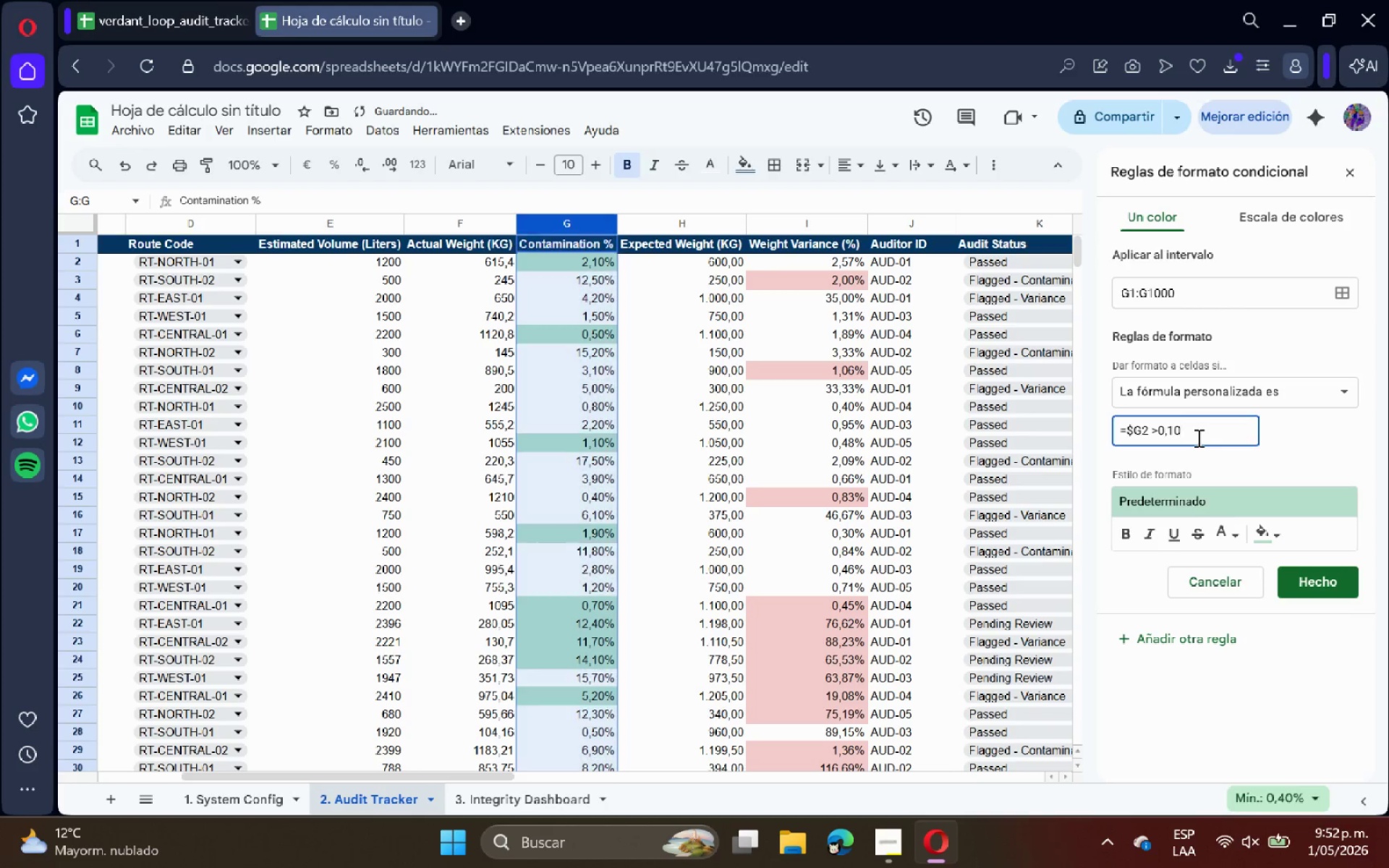 
left_click([1266, 540])
 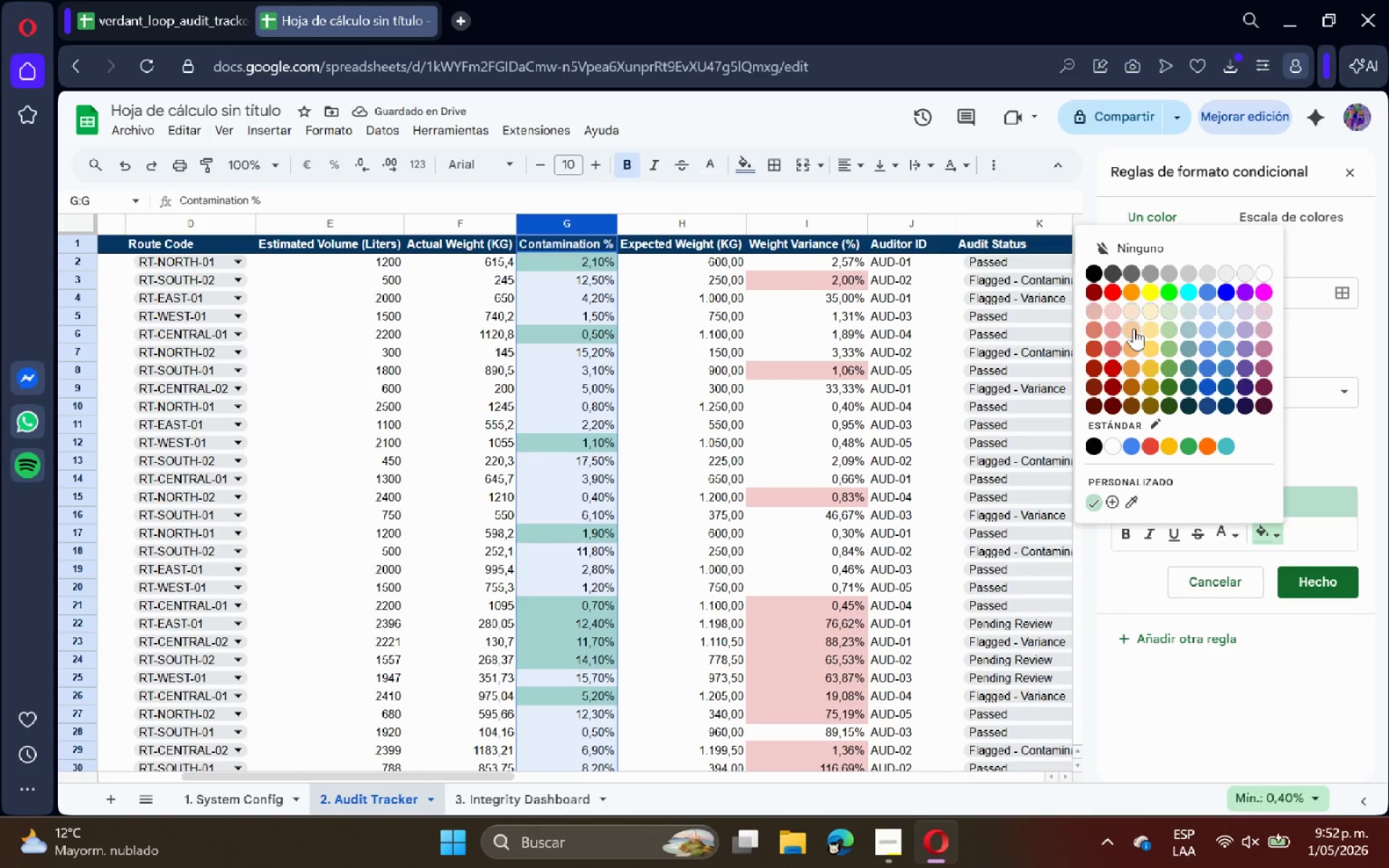 
left_click([1147, 311])
 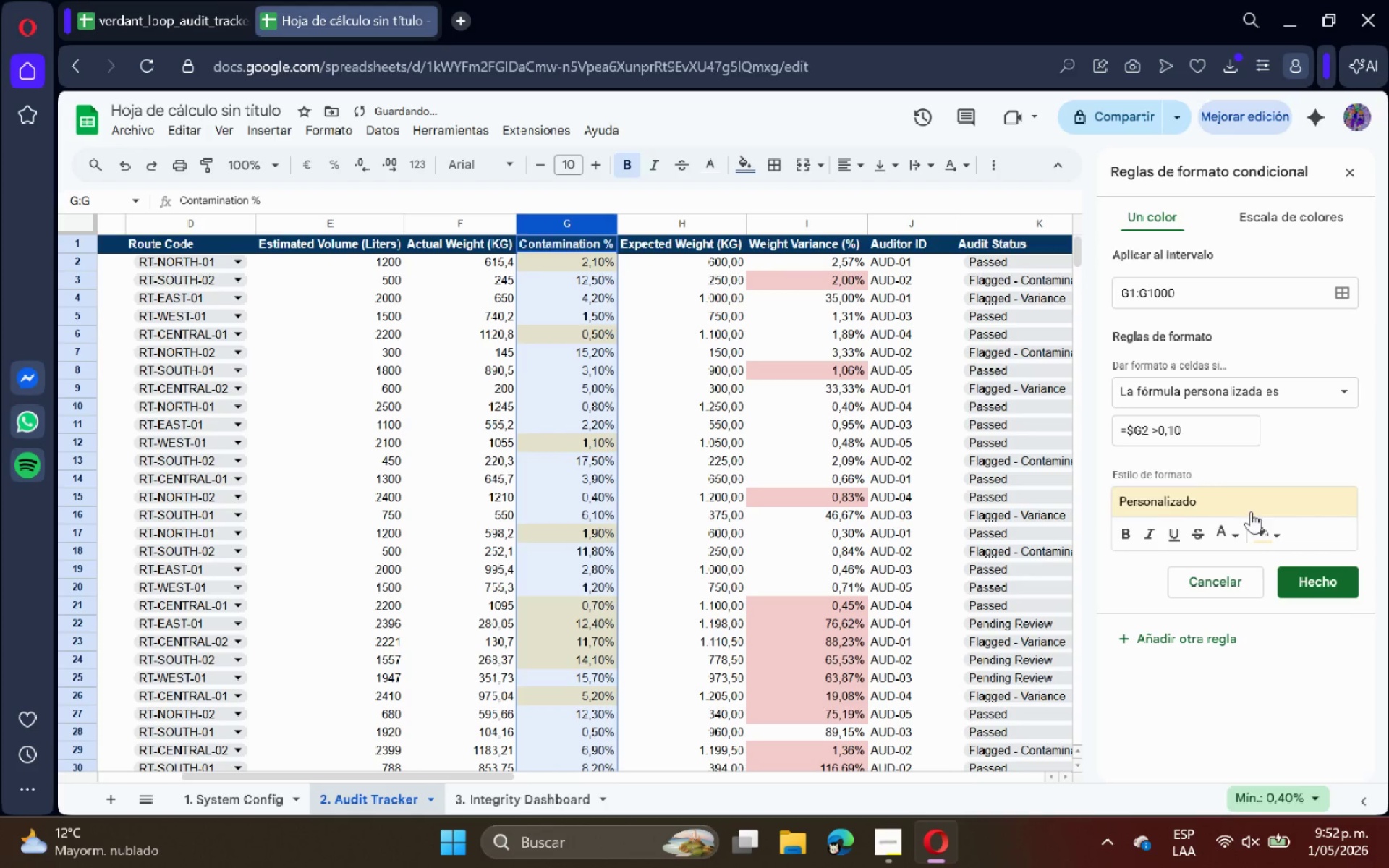 
left_click([1270, 529])
 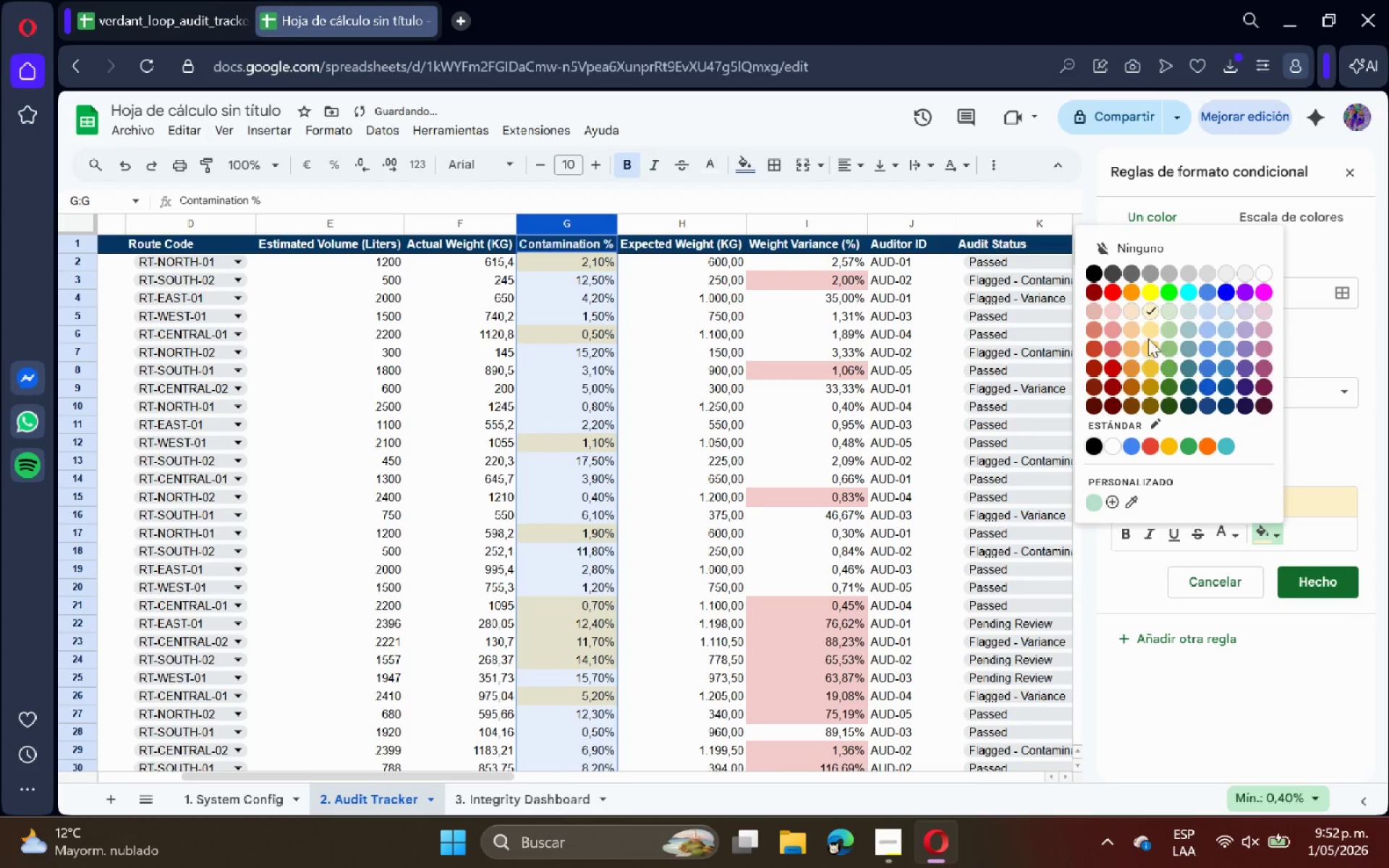 
left_click([1147, 334])
 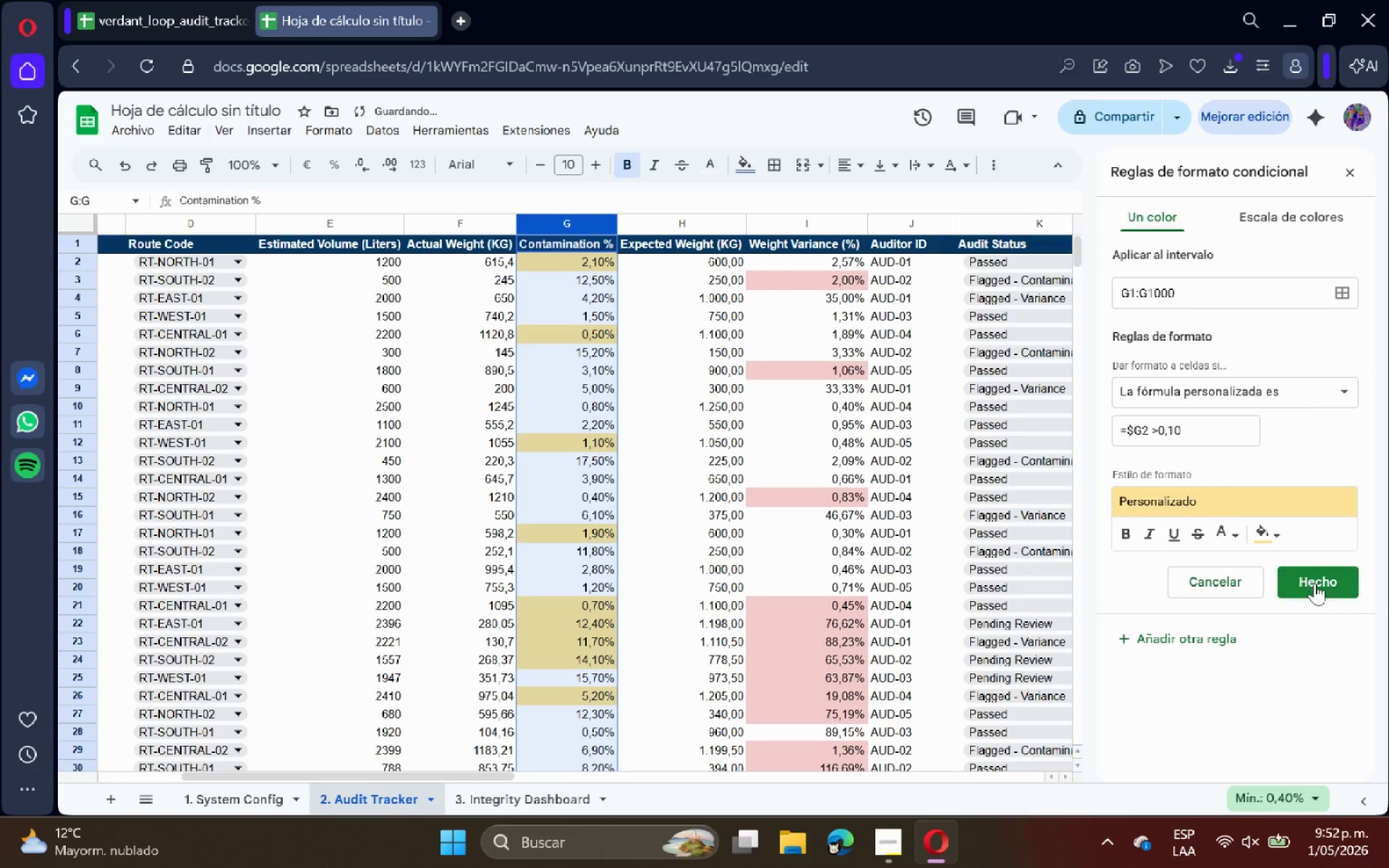 
left_click([1315, 584])
 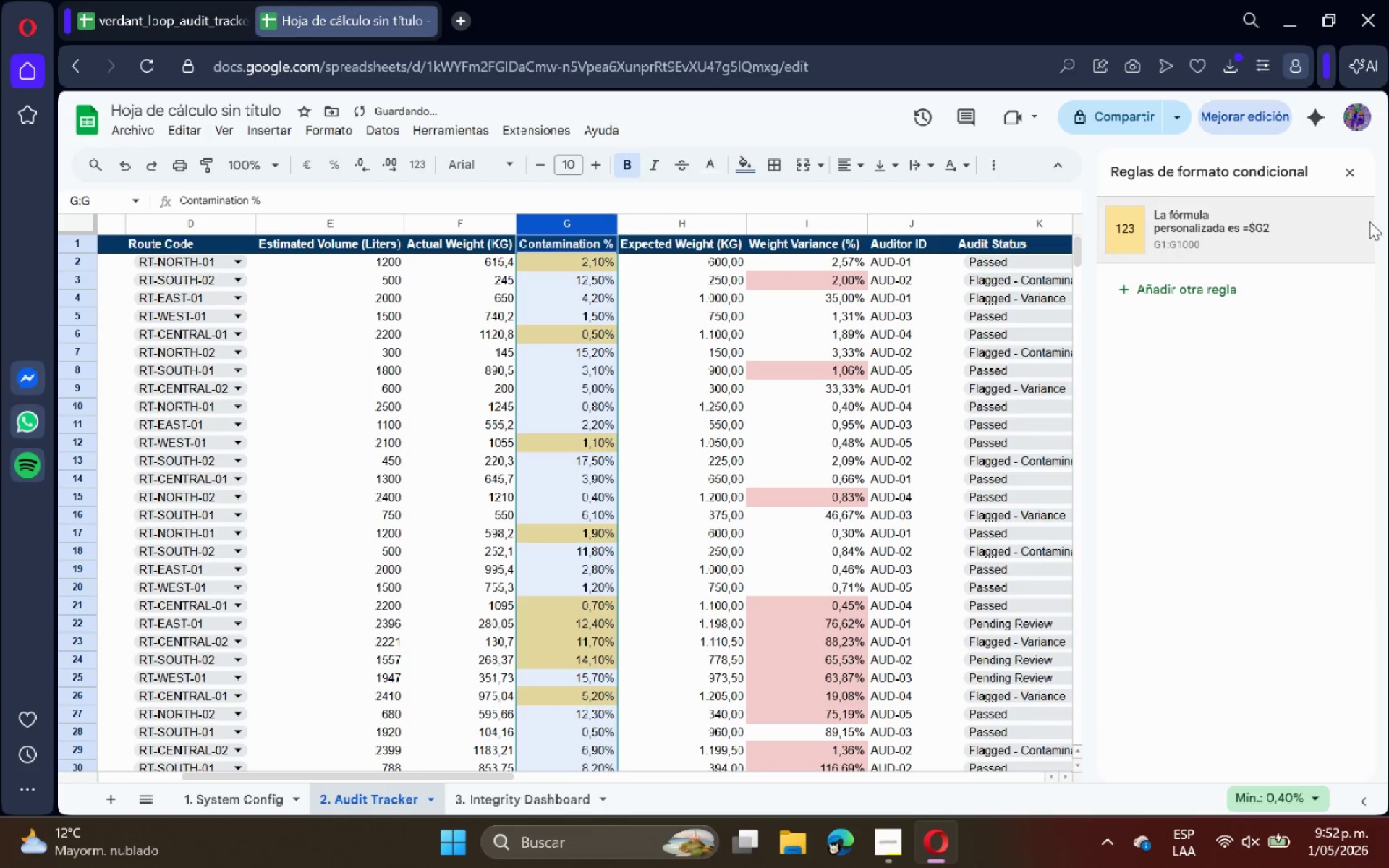 
left_click([1361, 166])
 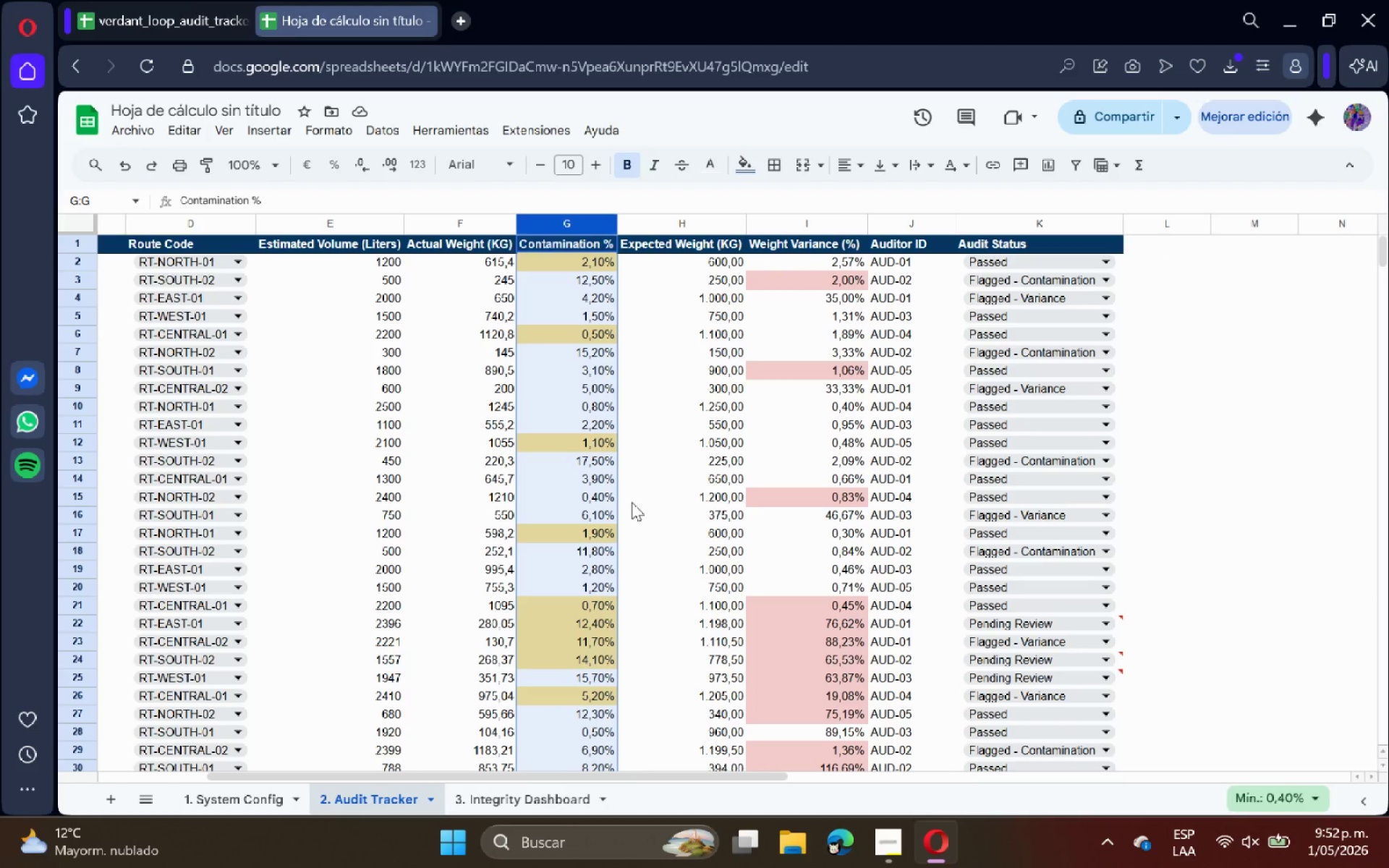 
left_click([664, 474])
 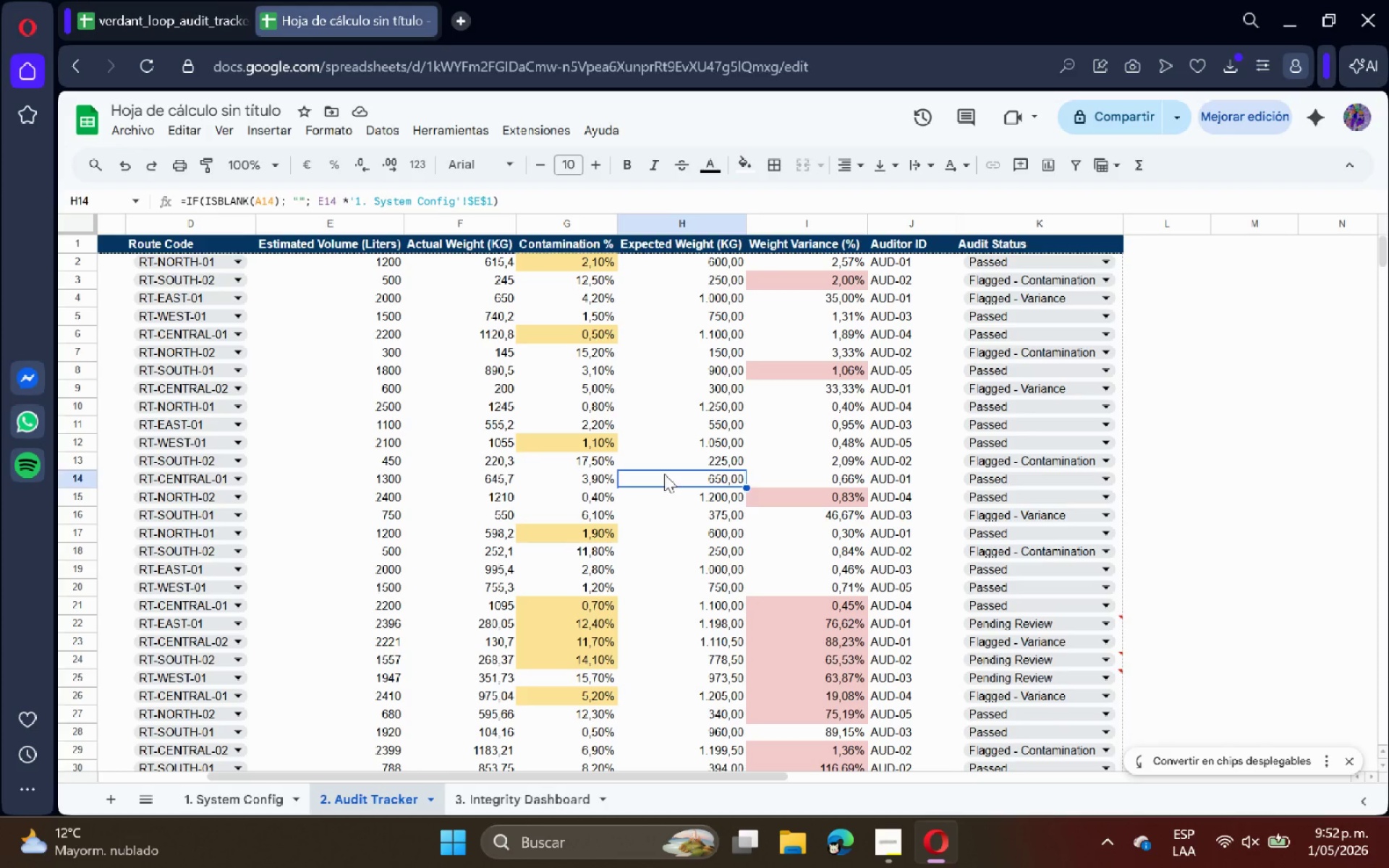 
wait(16.5)
 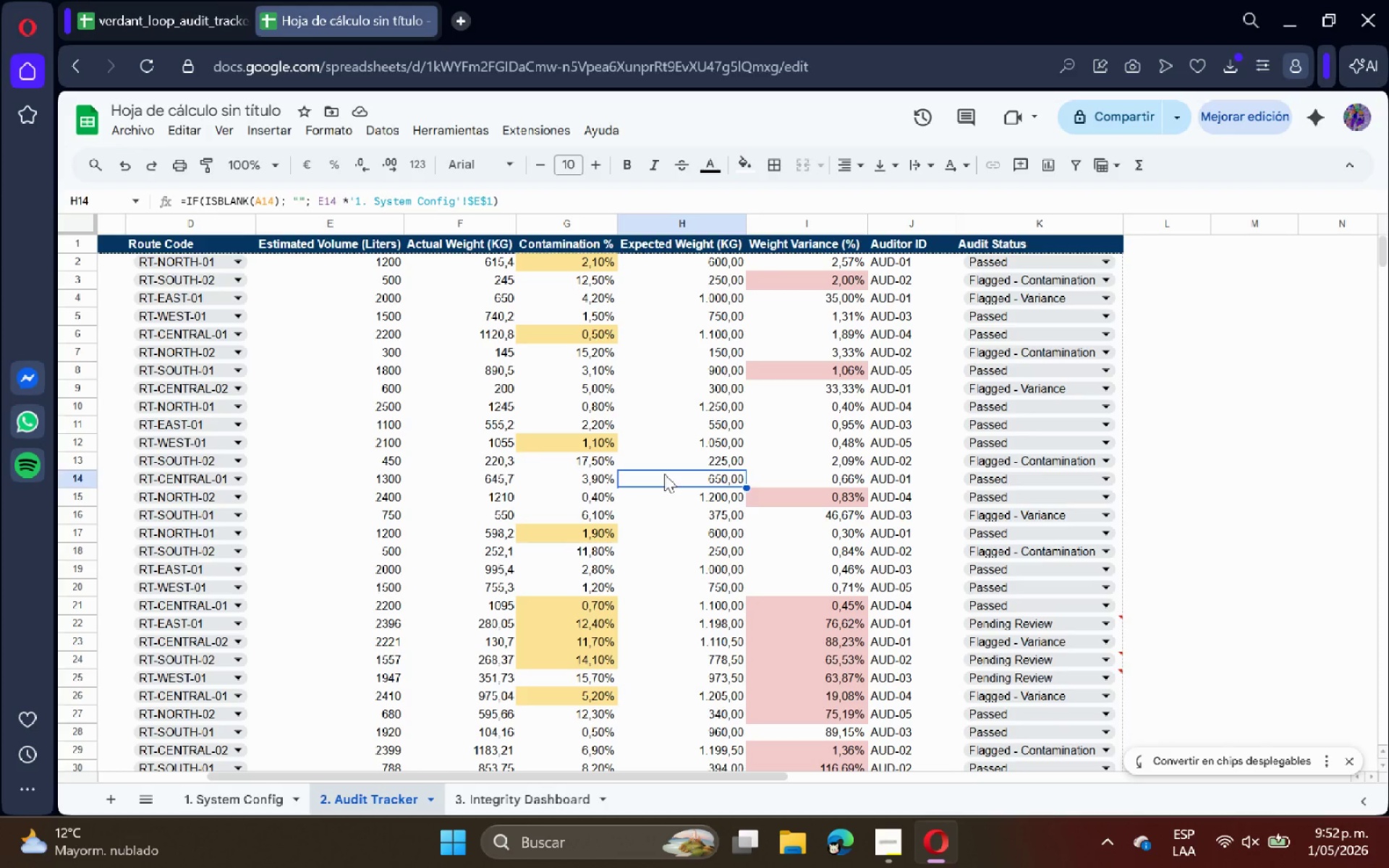 
left_click([477, 797])
 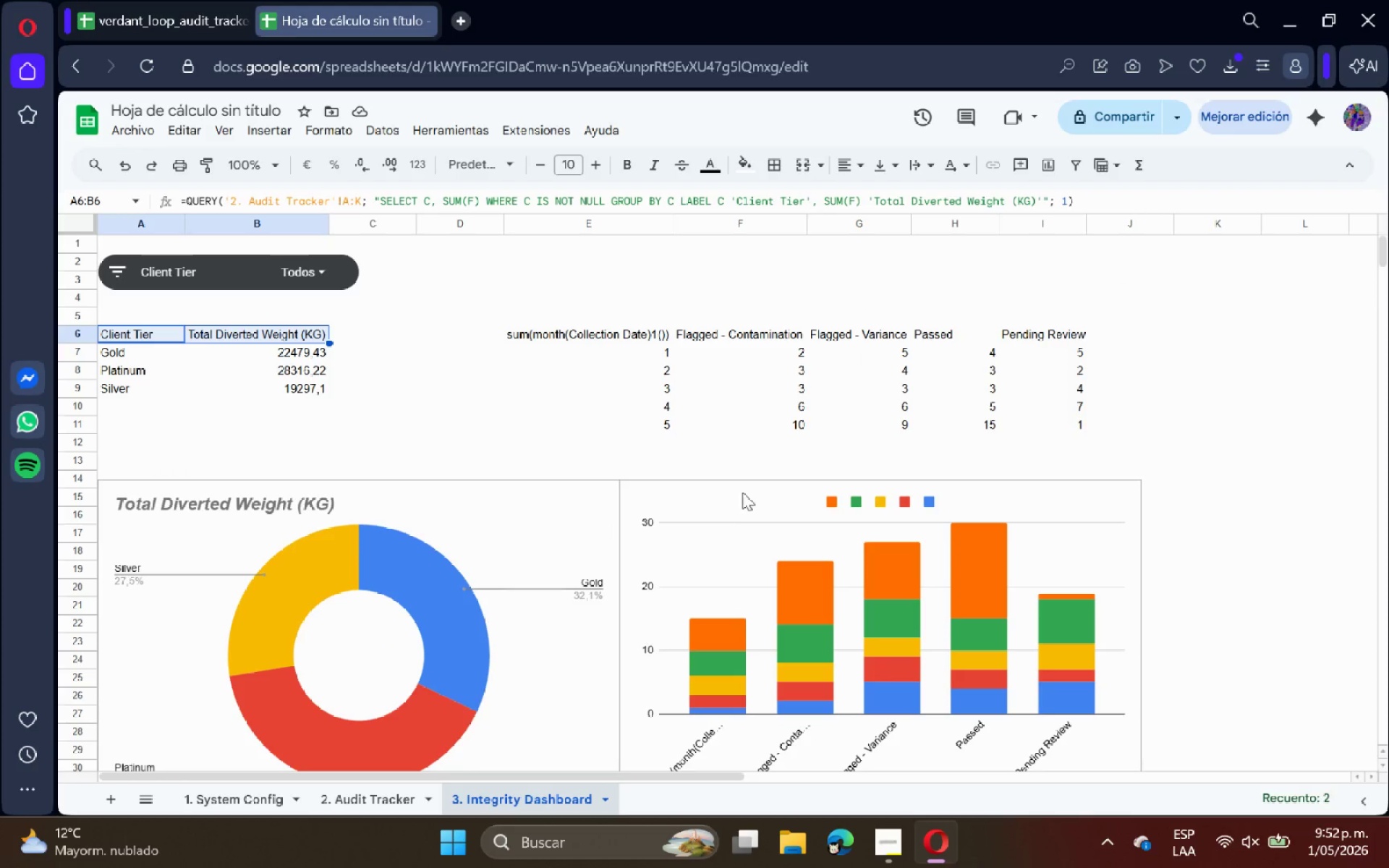 
left_click([679, 404])
 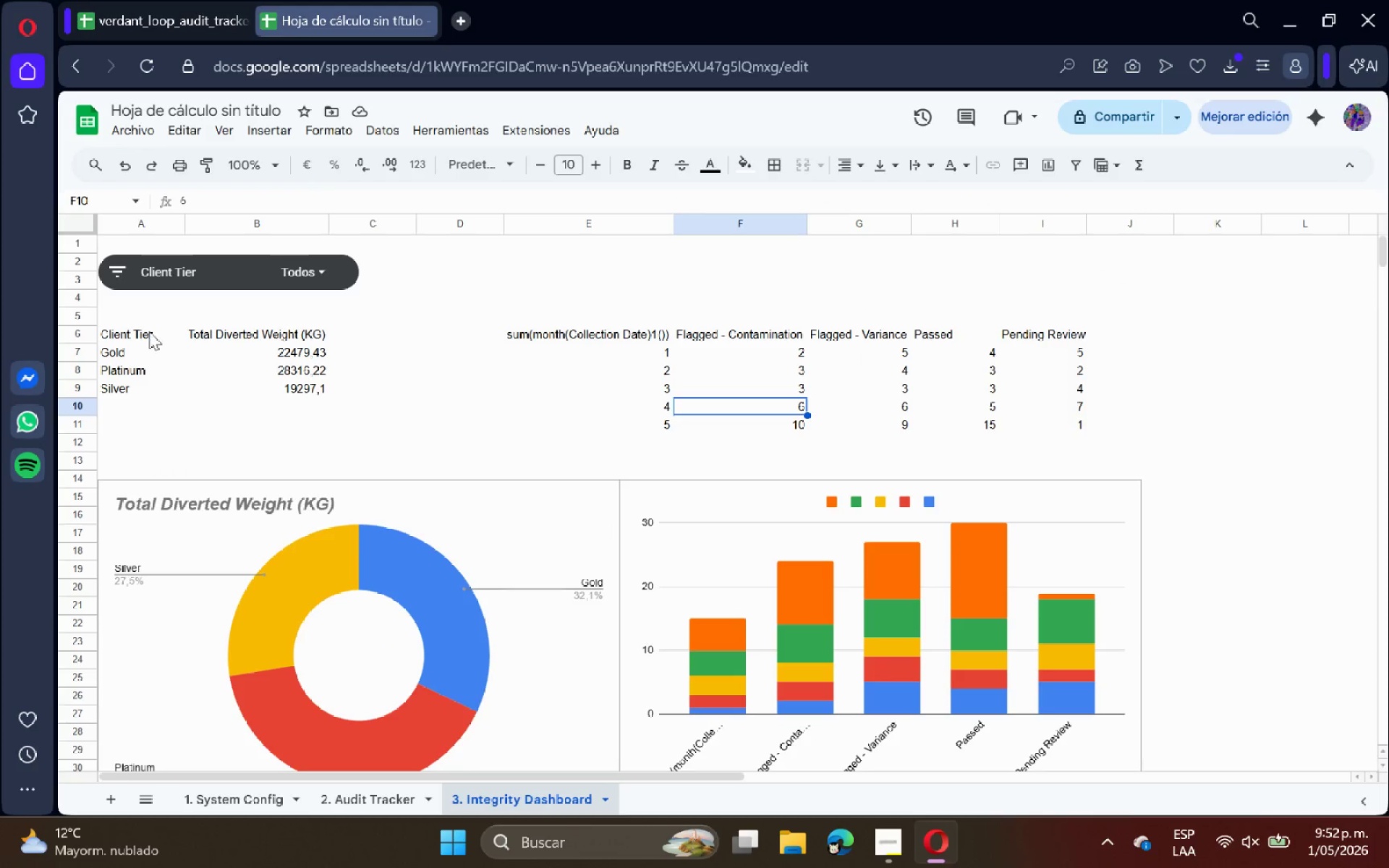 
left_click_drag(start_coordinate=[137, 328], to_coordinate=[265, 341])
 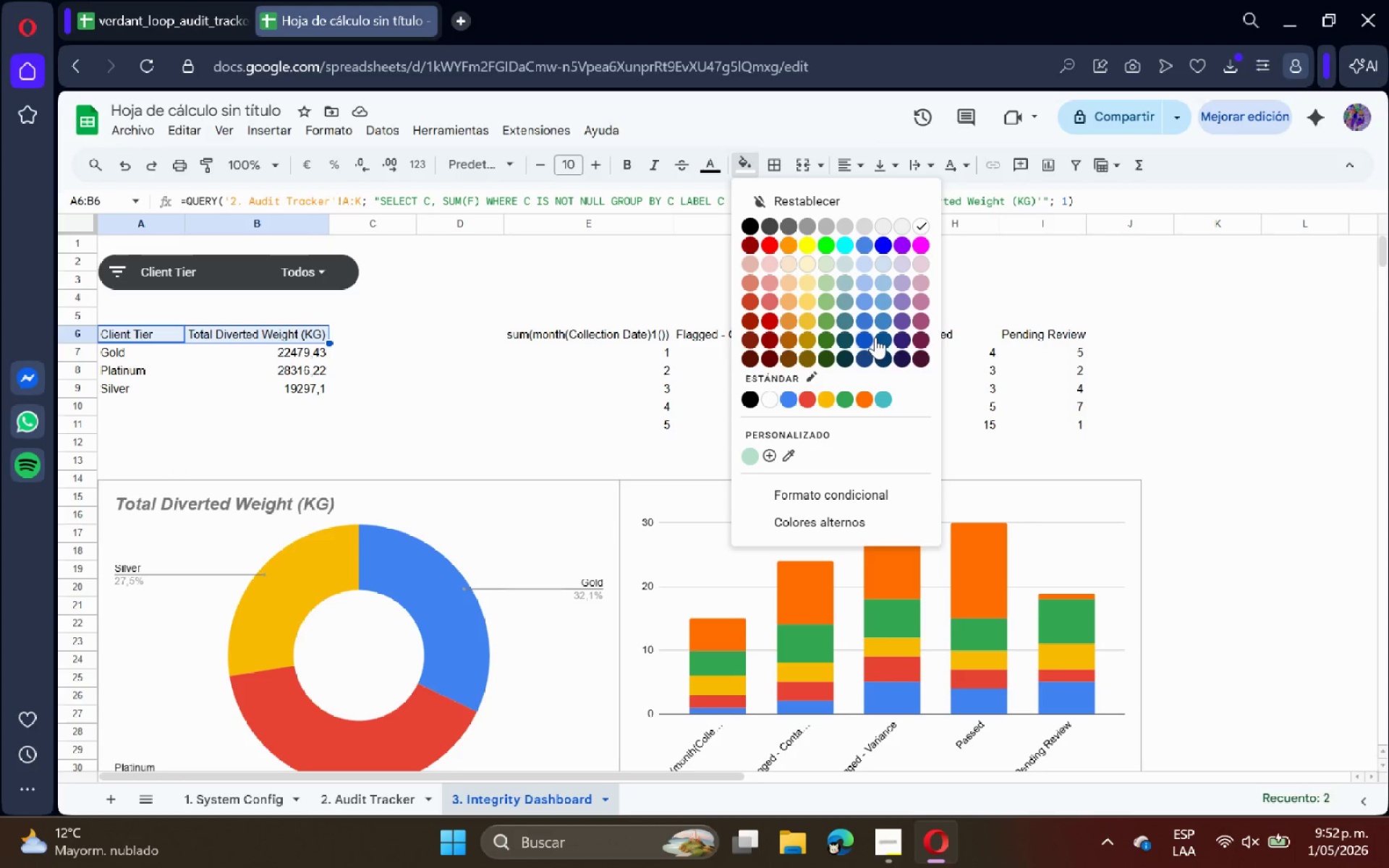 
left_click([884, 359])
 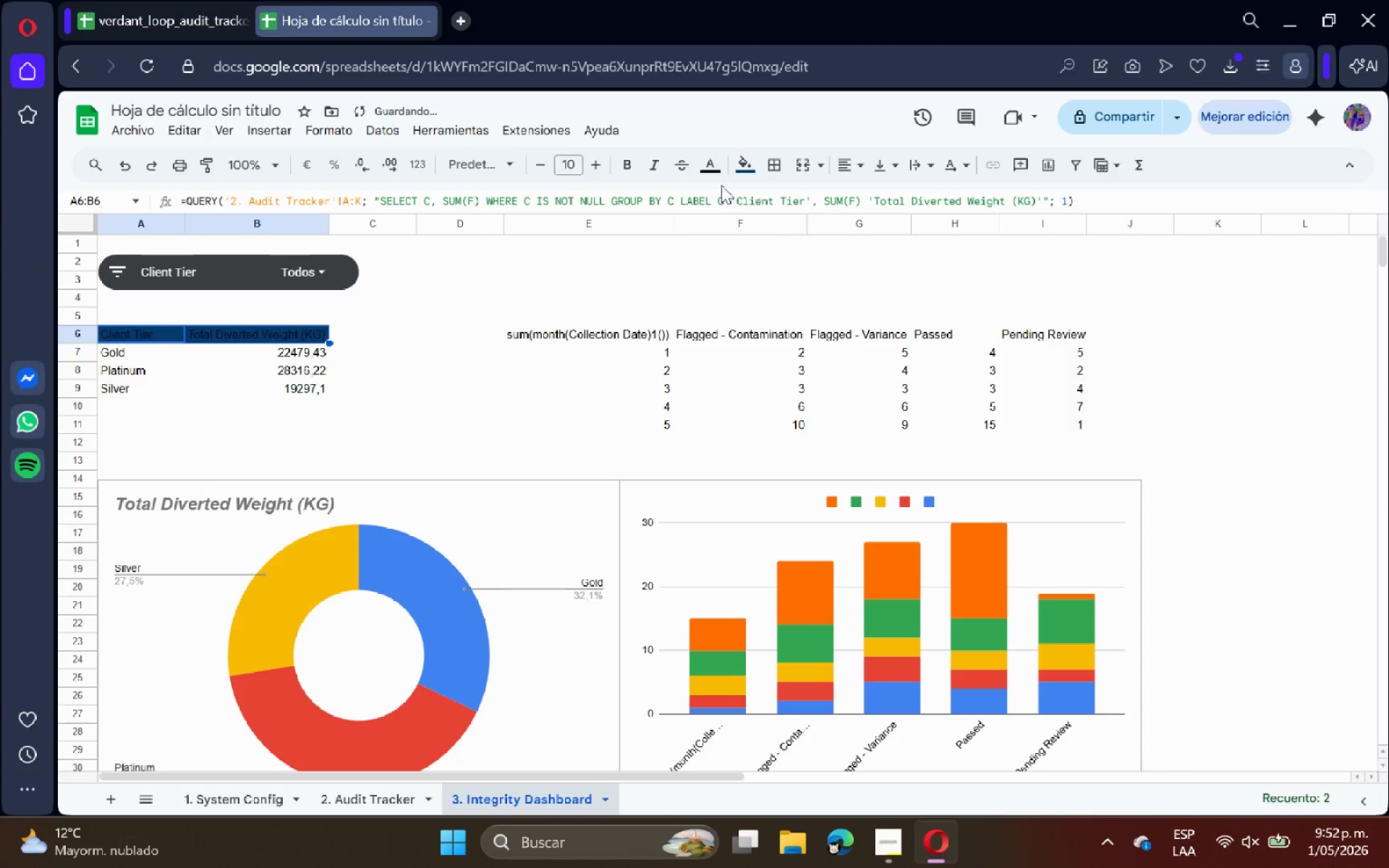 
left_click([708, 172])
 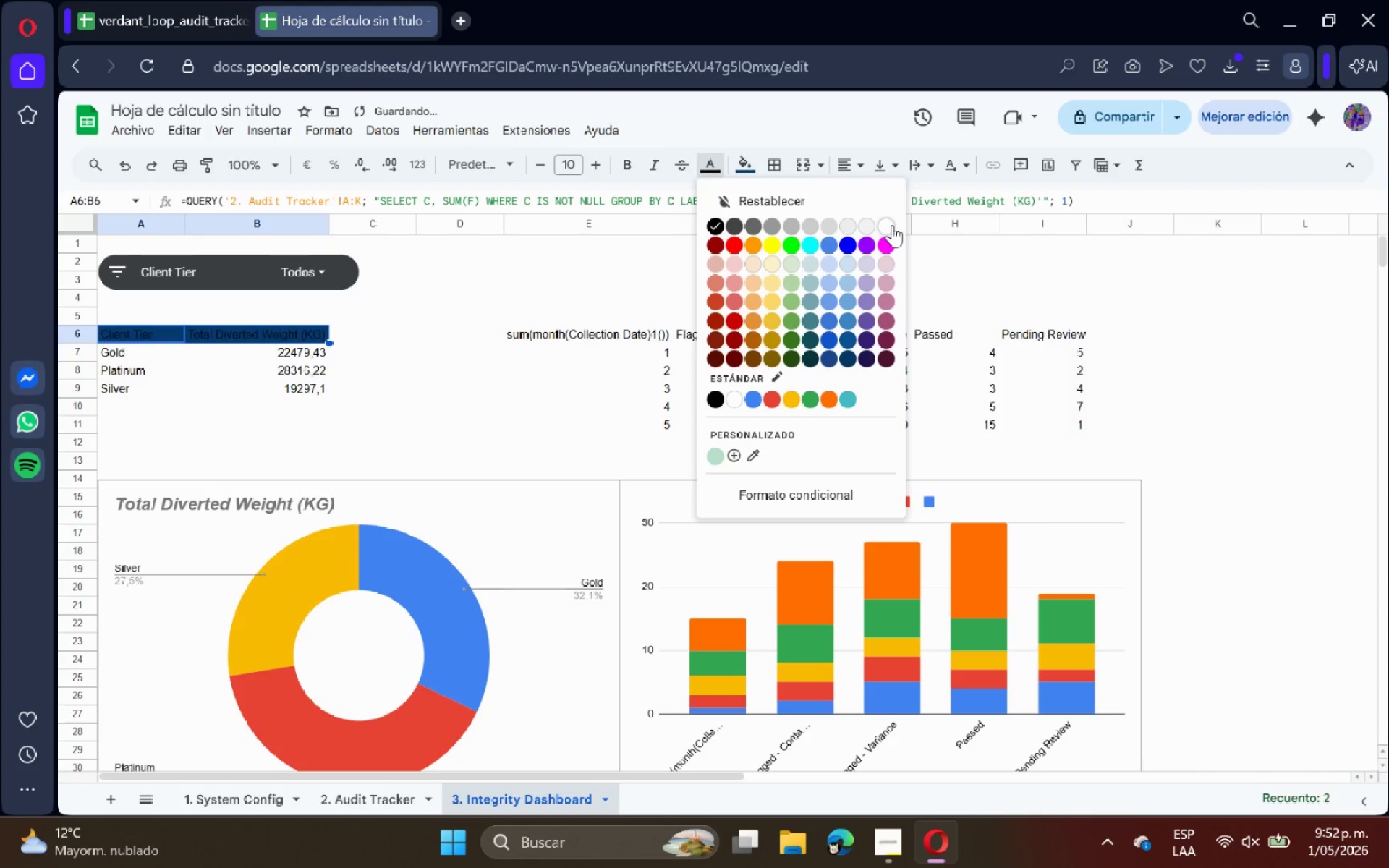 
left_click([892, 225])
 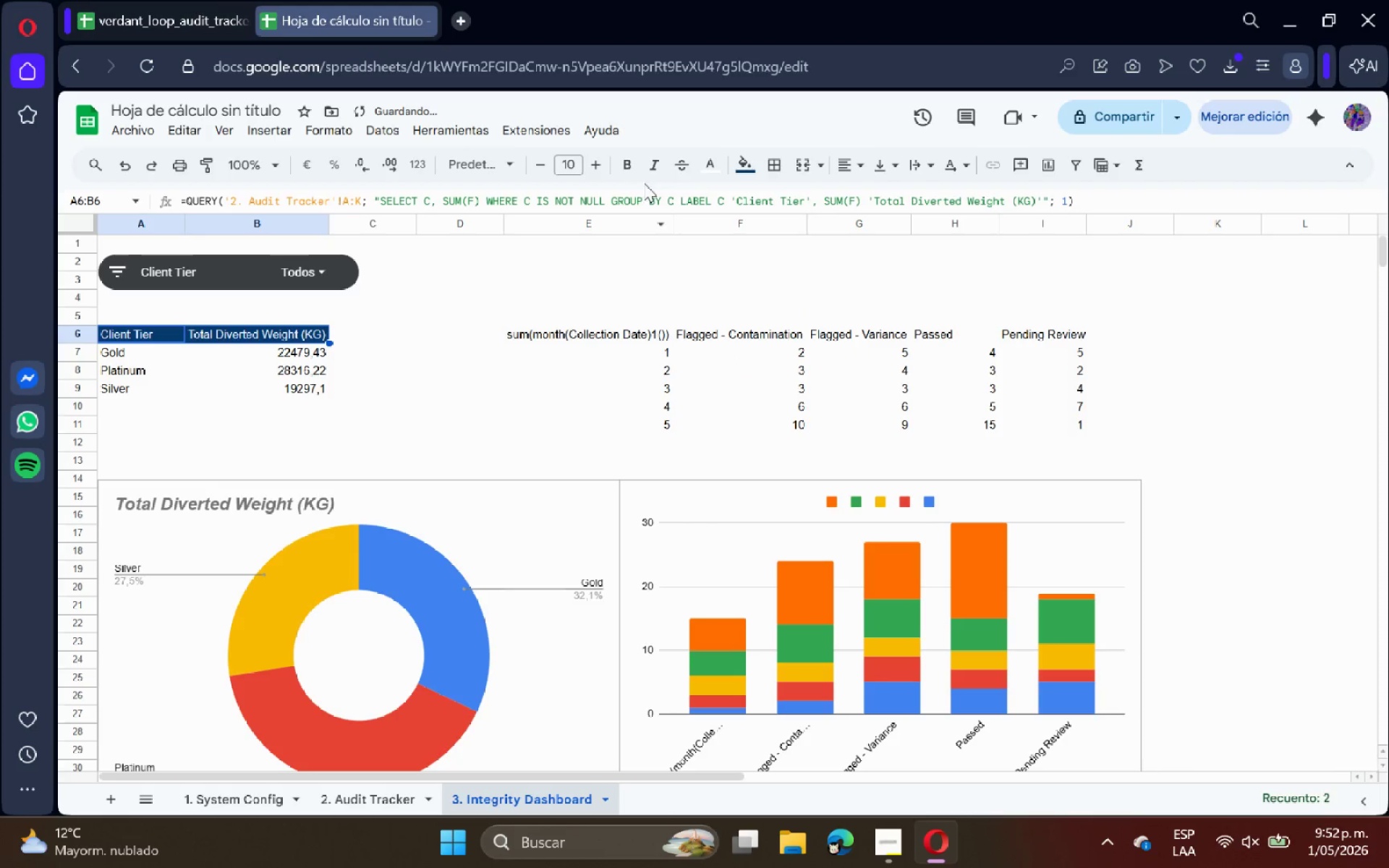 
left_click([635, 171])
 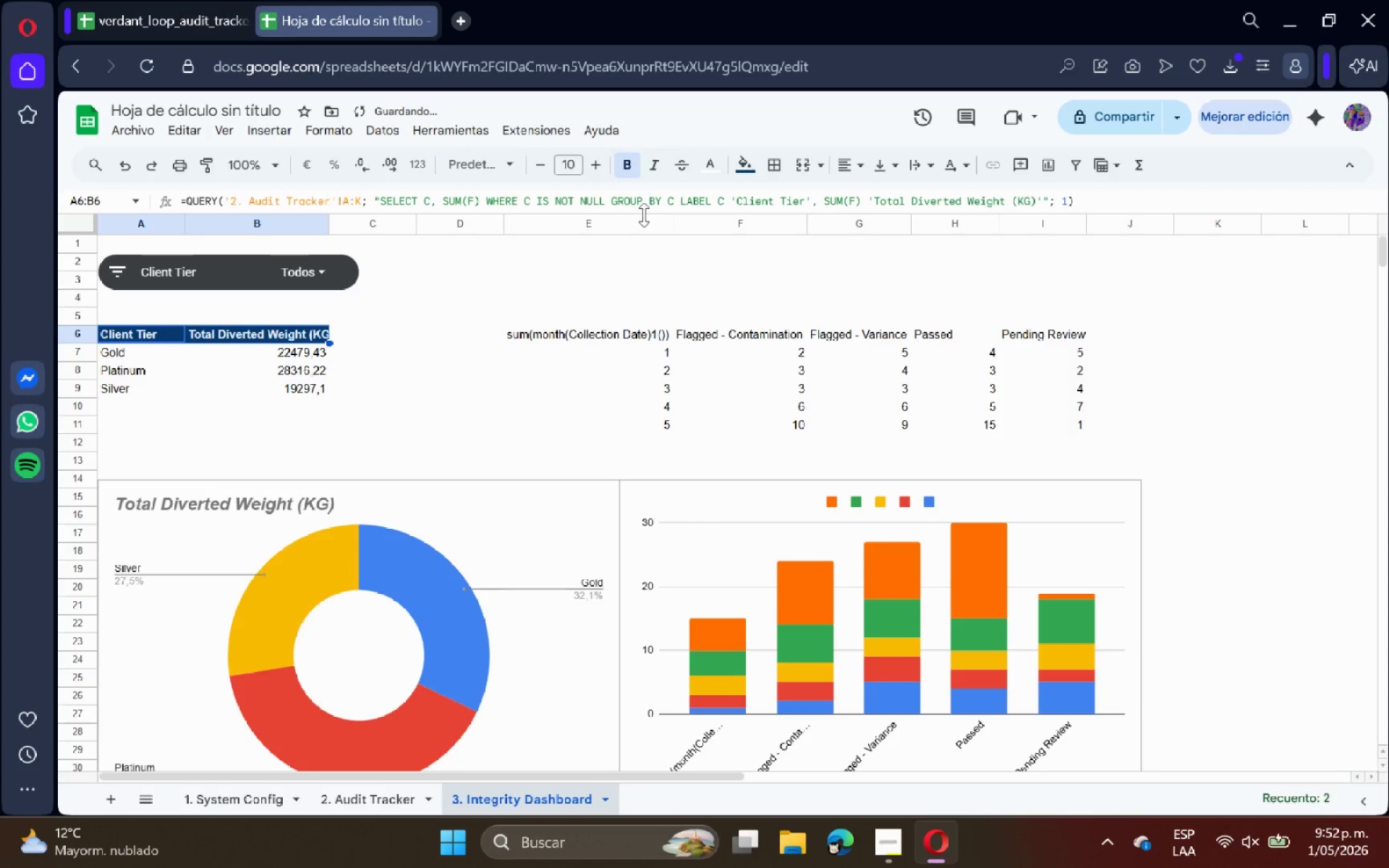 
left_click([642, 239])
 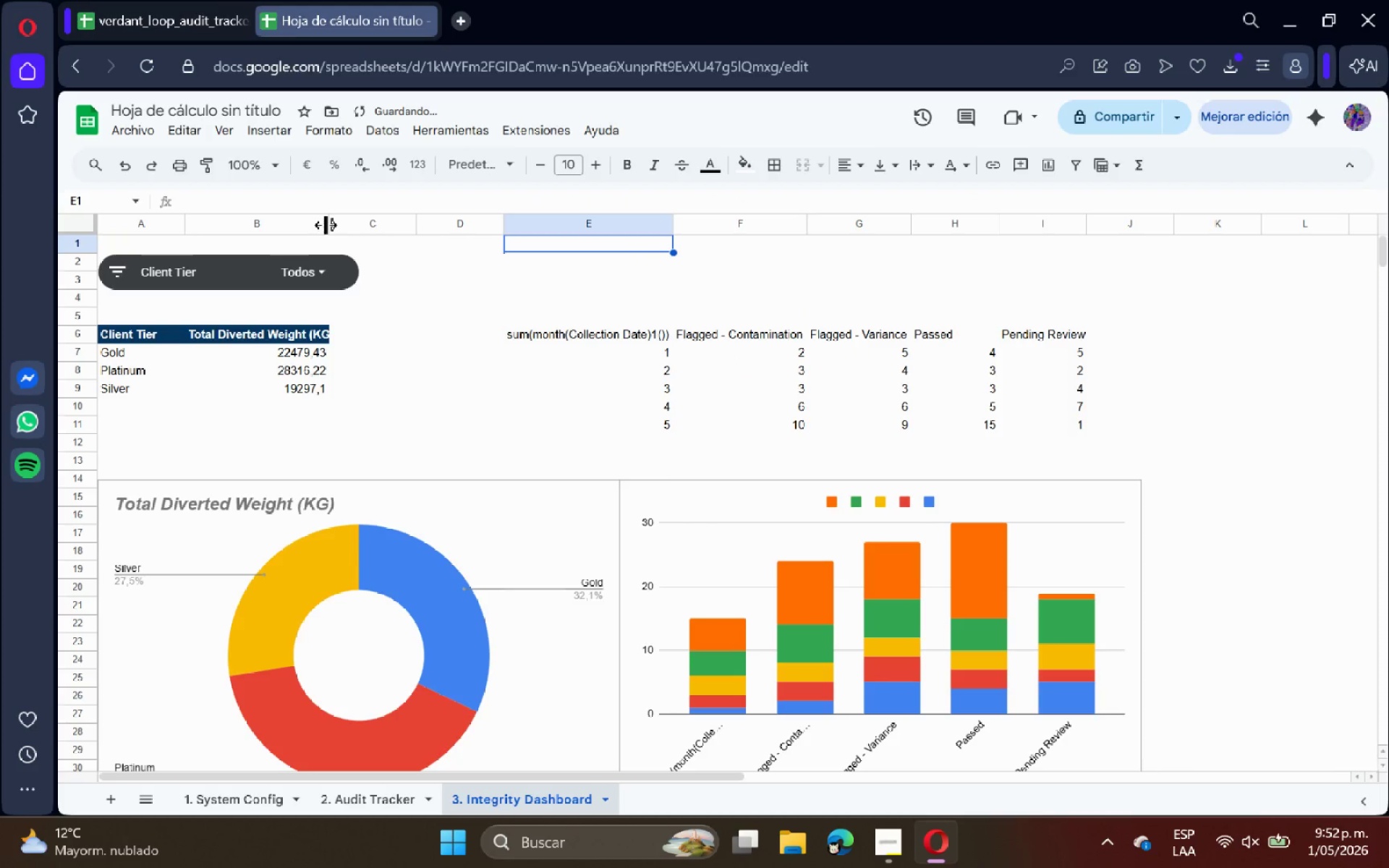 
double_click([326, 225])
 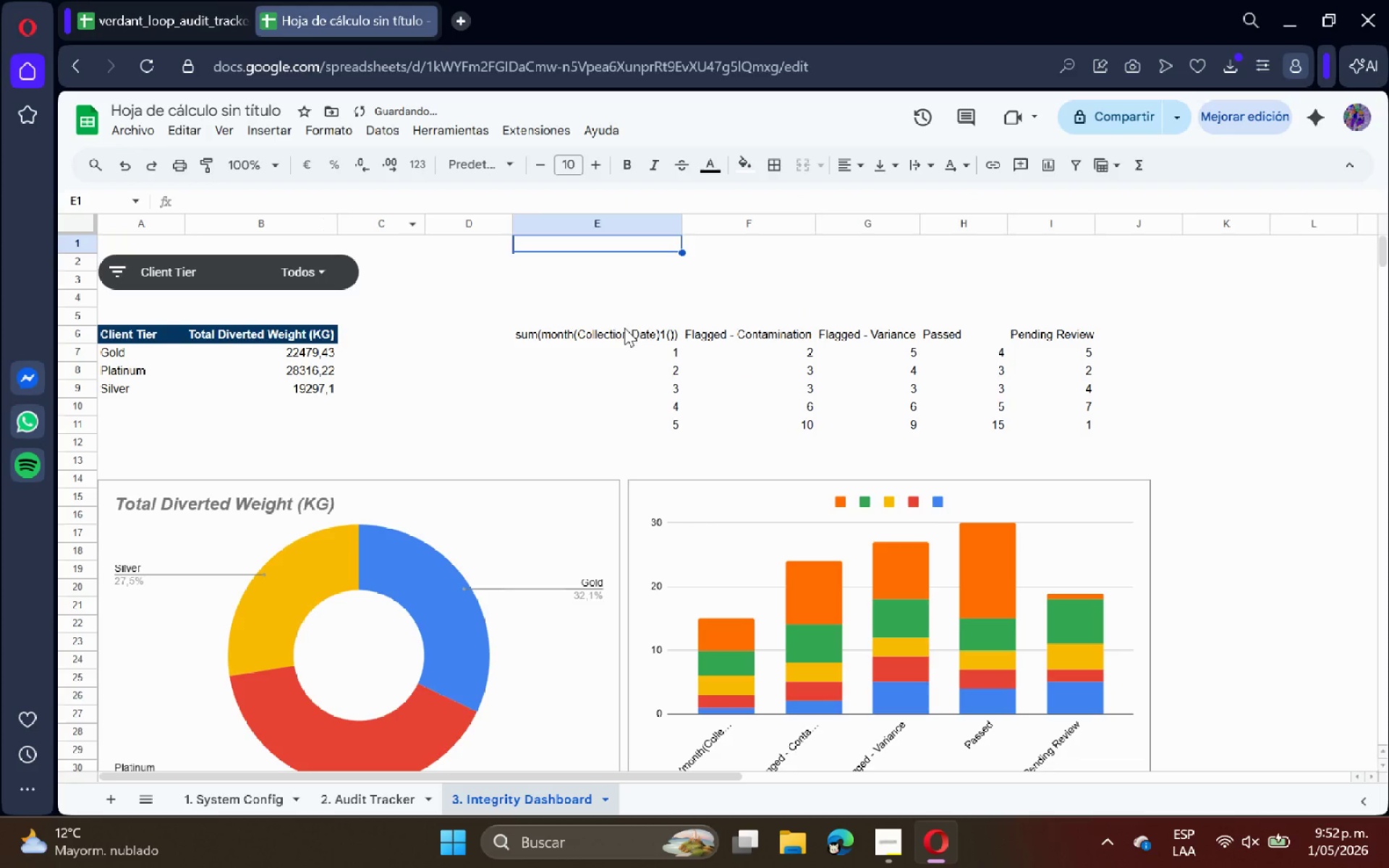 
left_click_drag(start_coordinate=[624, 328], to_coordinate=[1019, 330])
 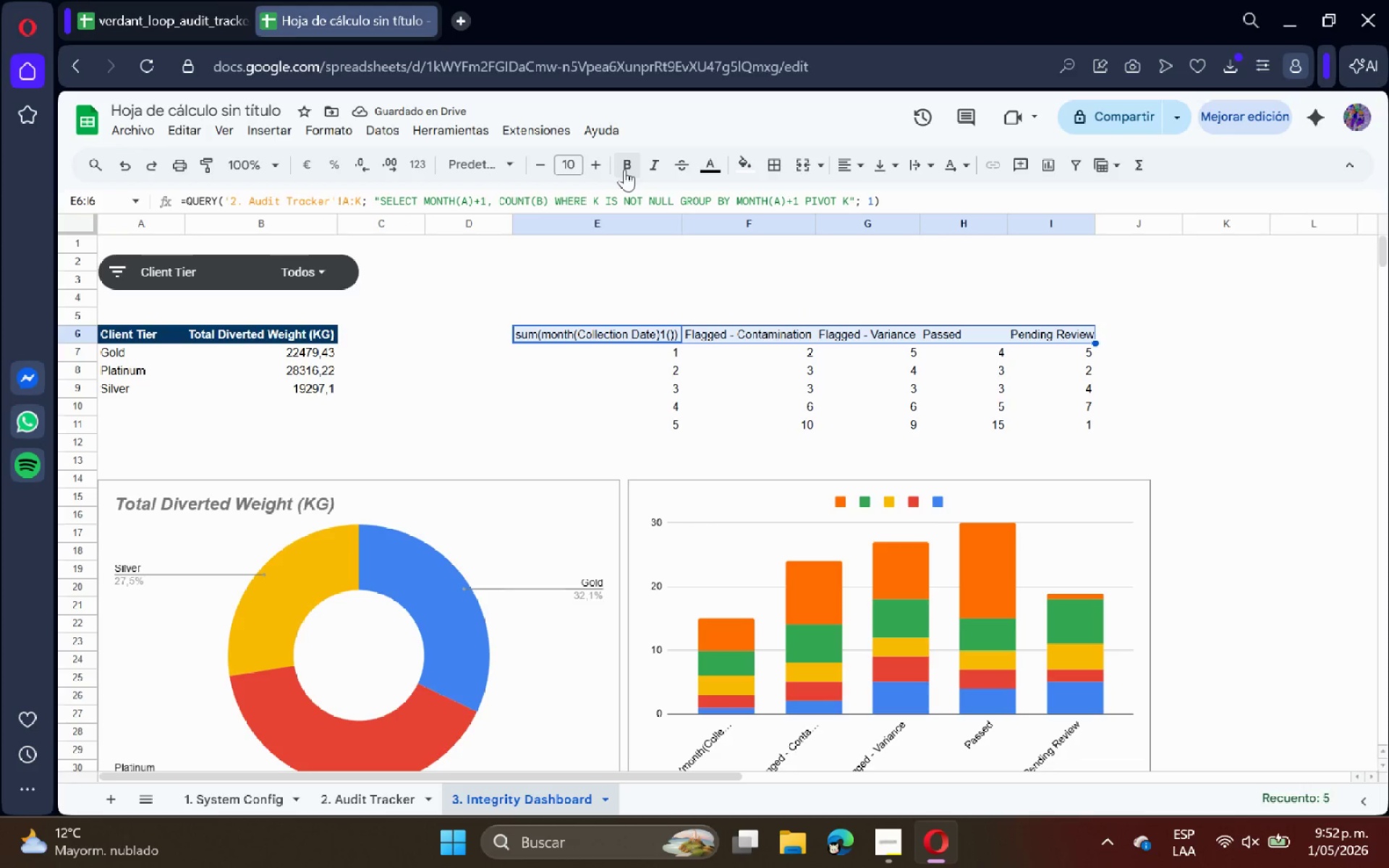 
left_click([624, 169])
 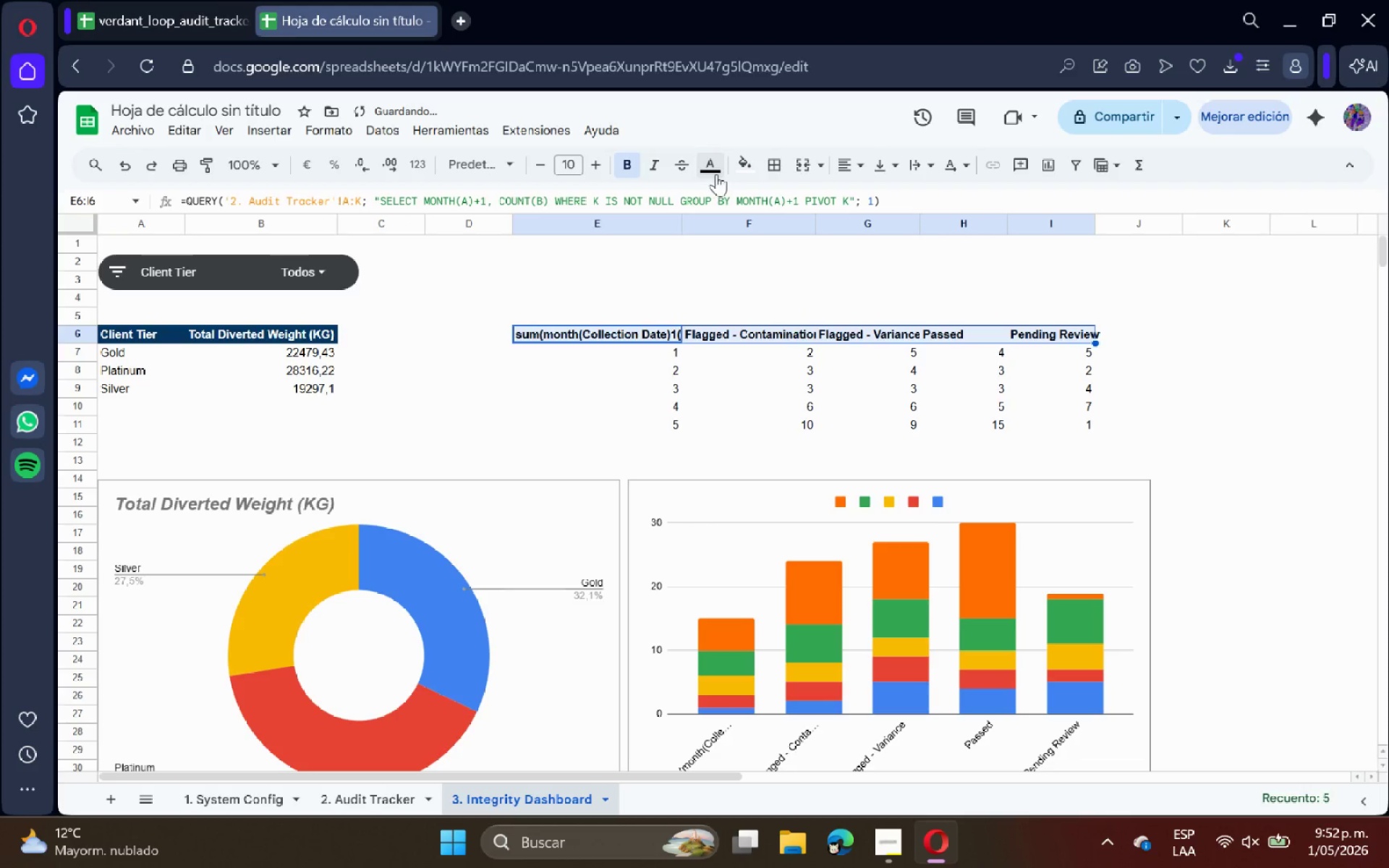 
left_click([718, 167])
 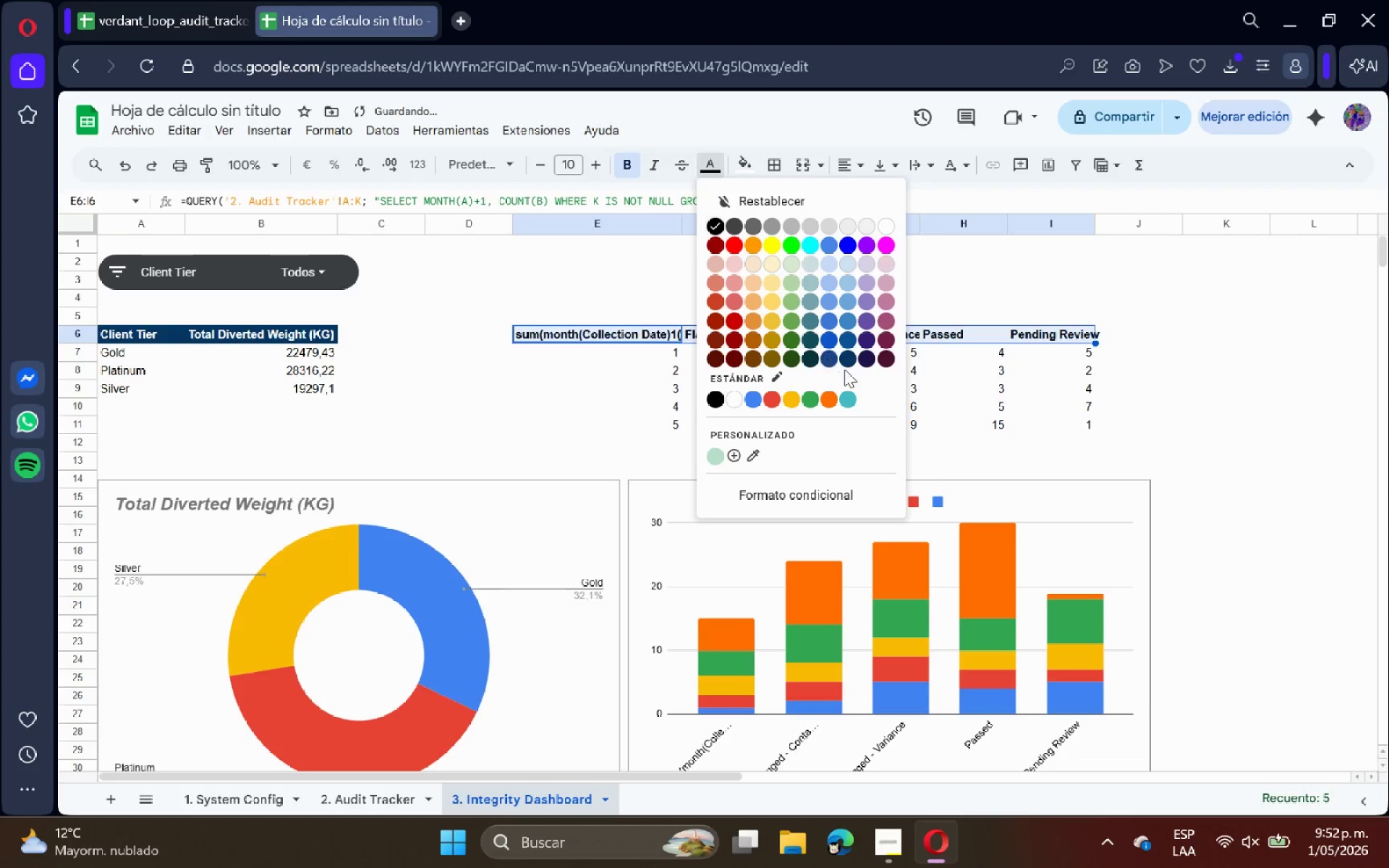 
left_click([851, 363])
 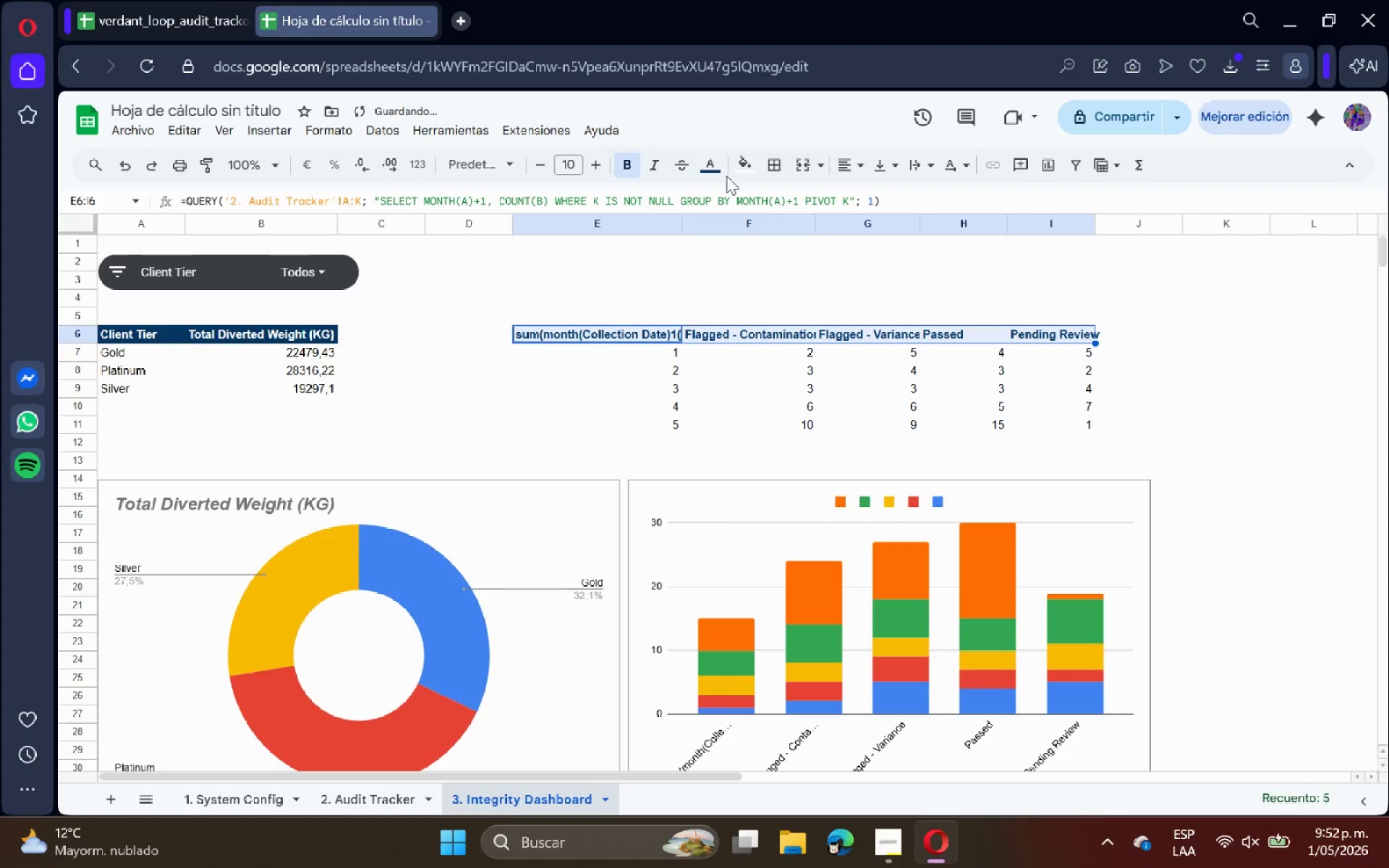 
left_click([715, 164])
 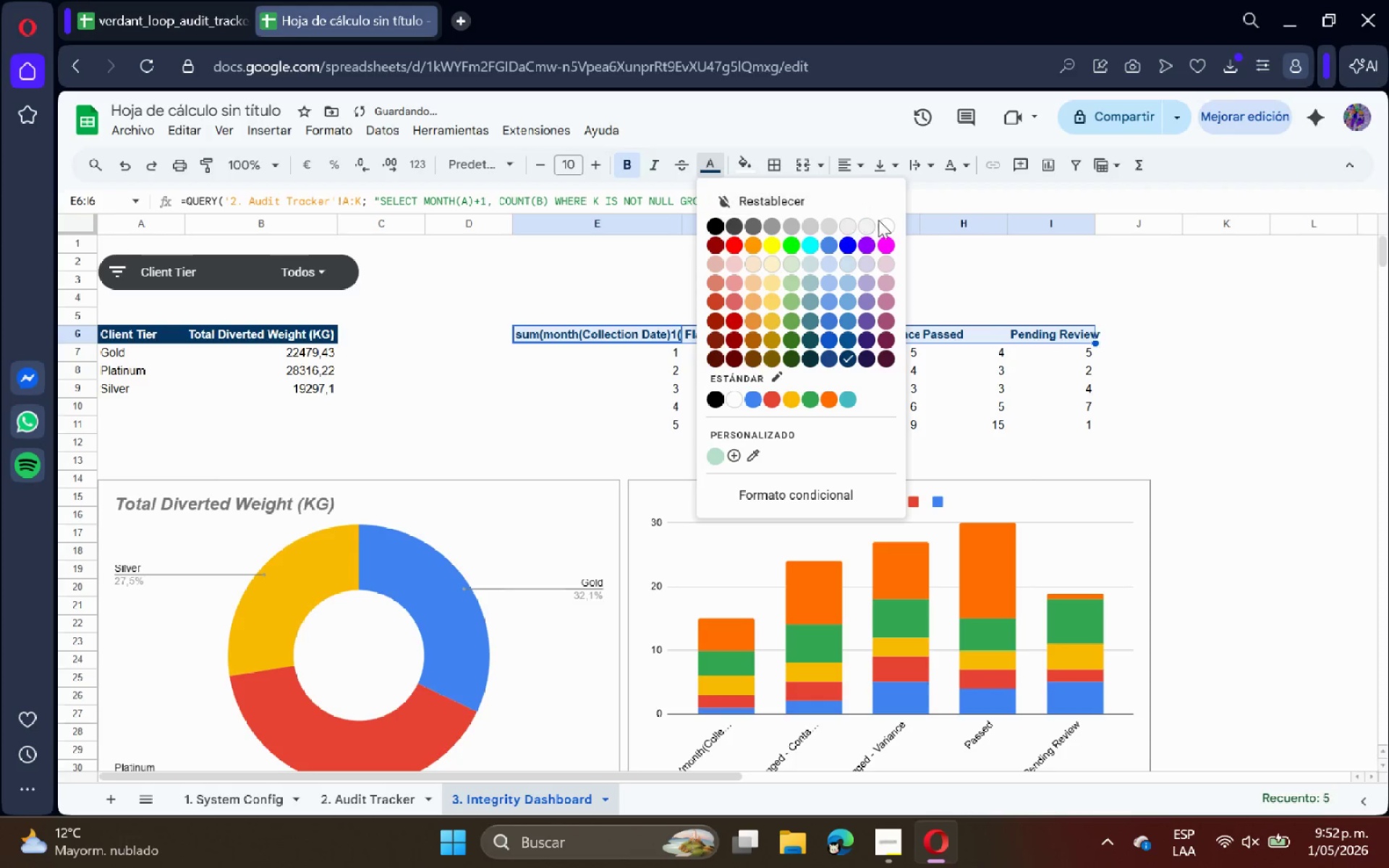 
left_click([889, 225])
 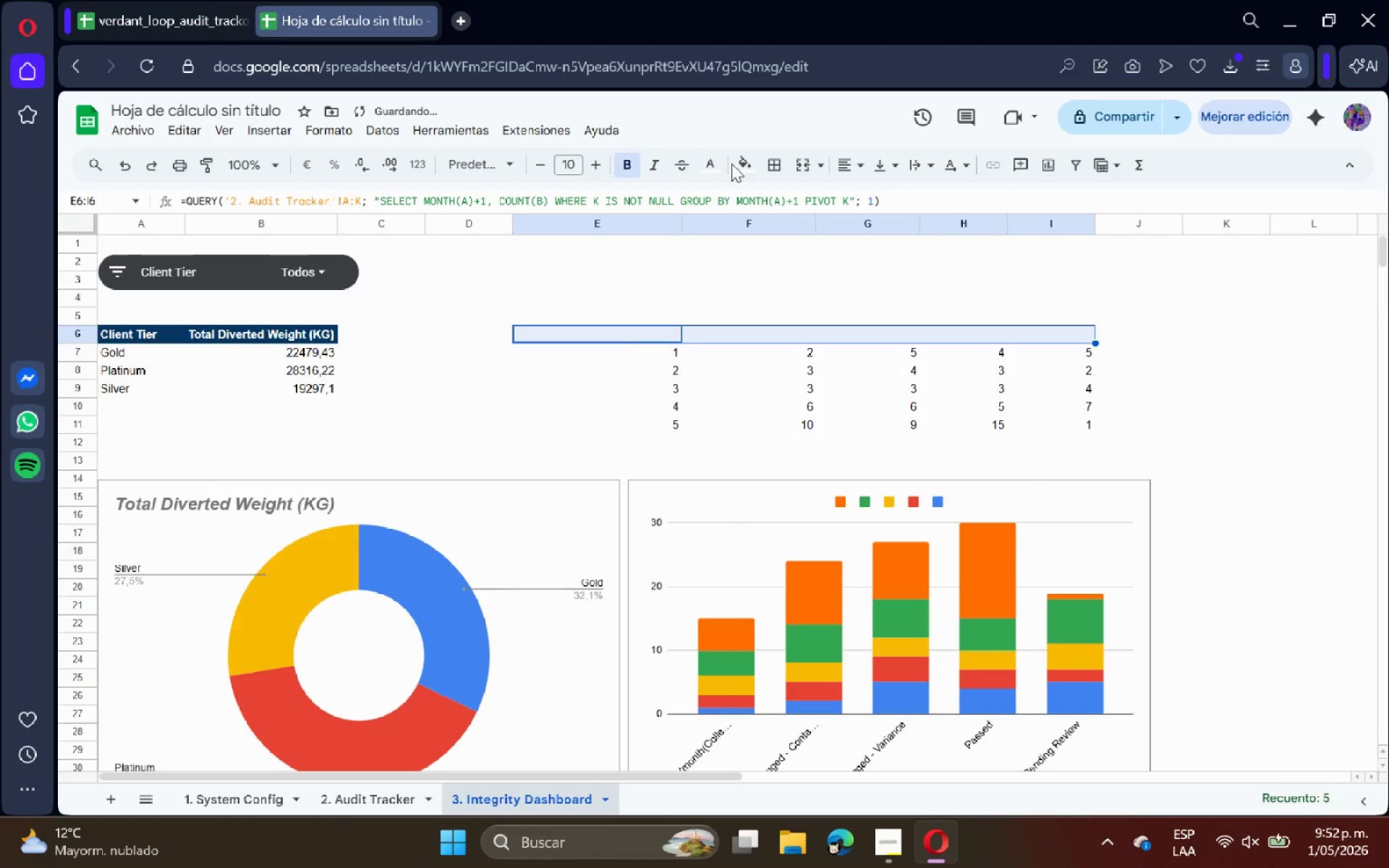 
left_click([737, 163])
 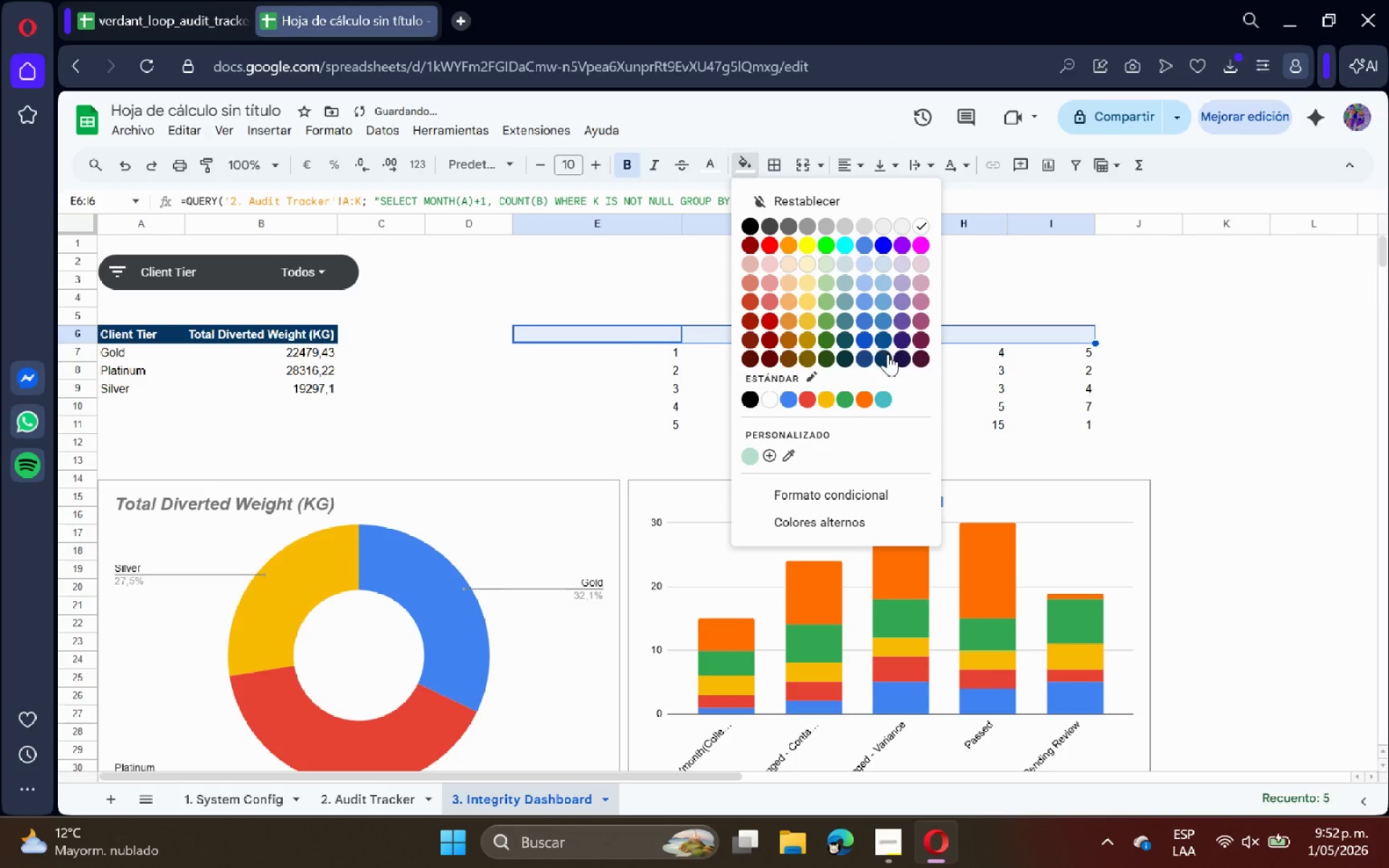 
left_click([880, 358])
 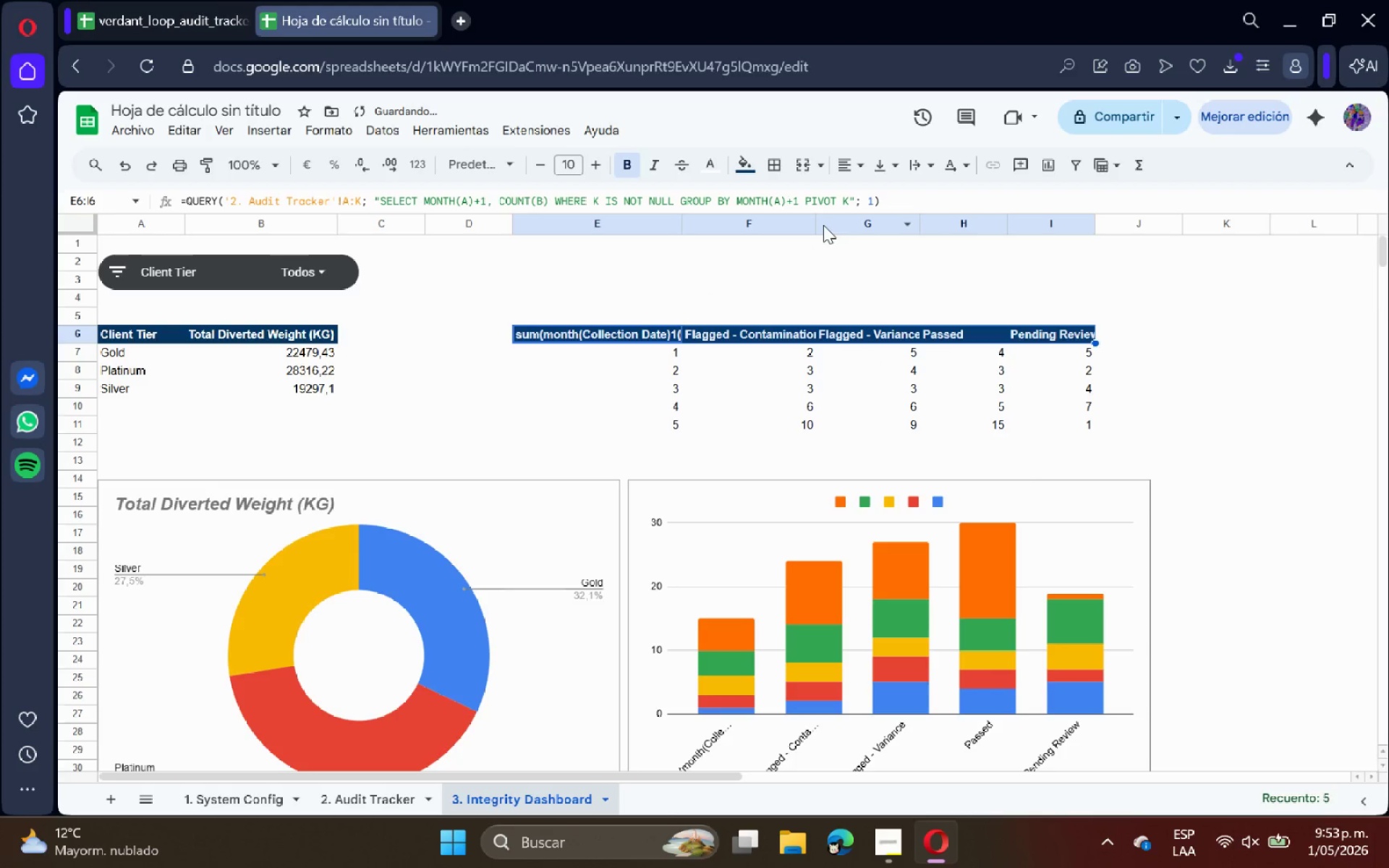 
left_click([809, 223])
 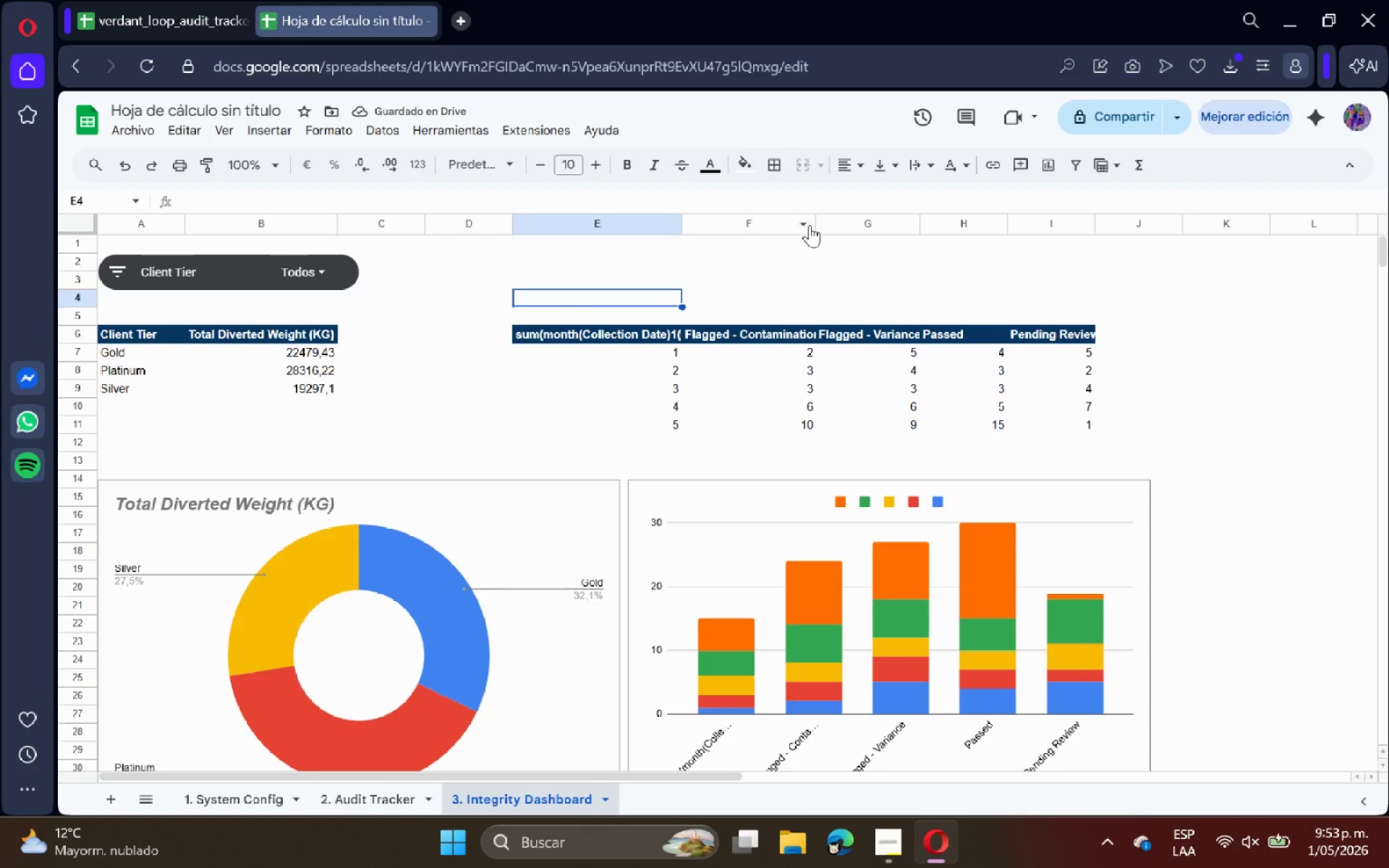 
double_click([817, 223])
 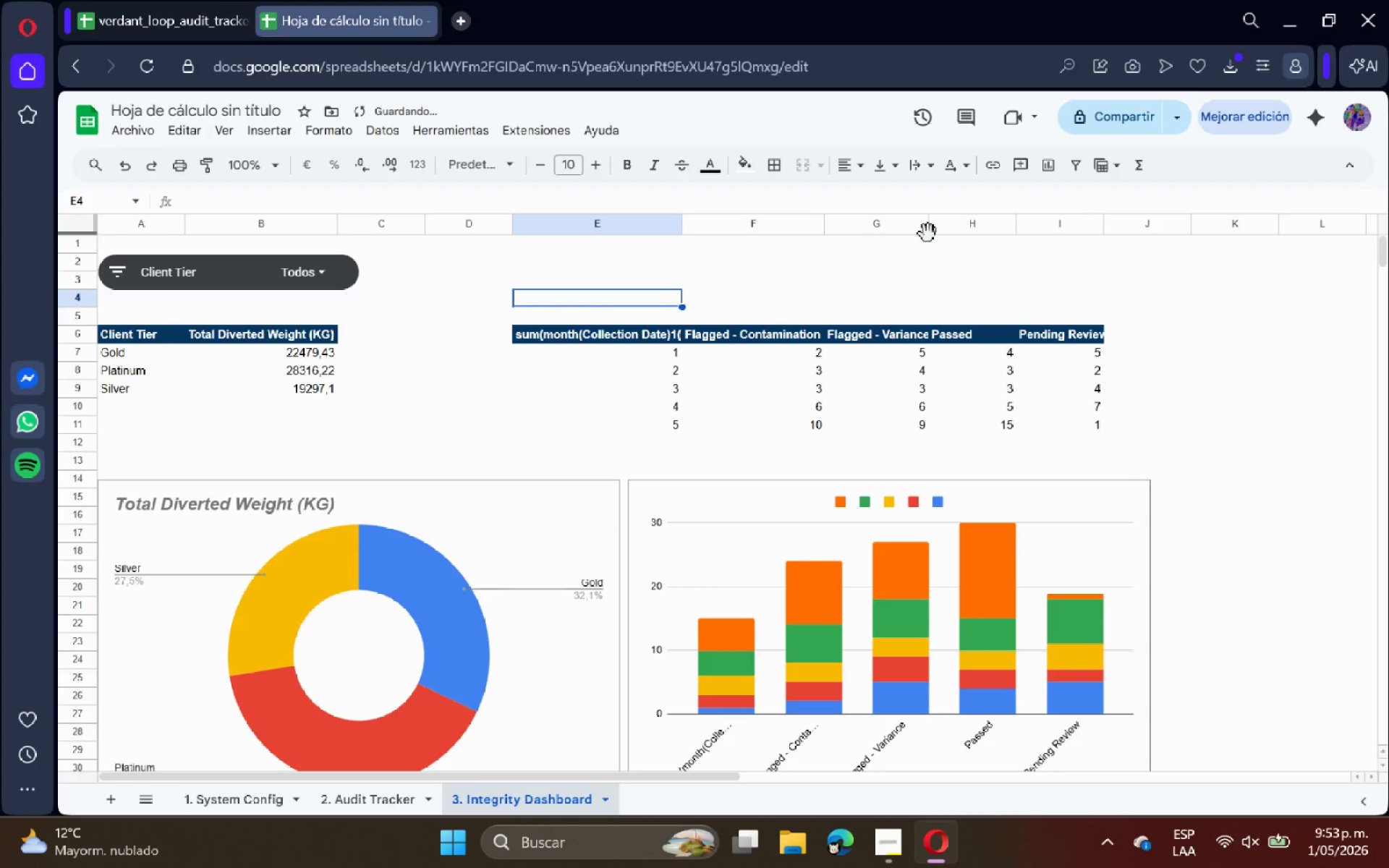 
left_click([927, 231])
 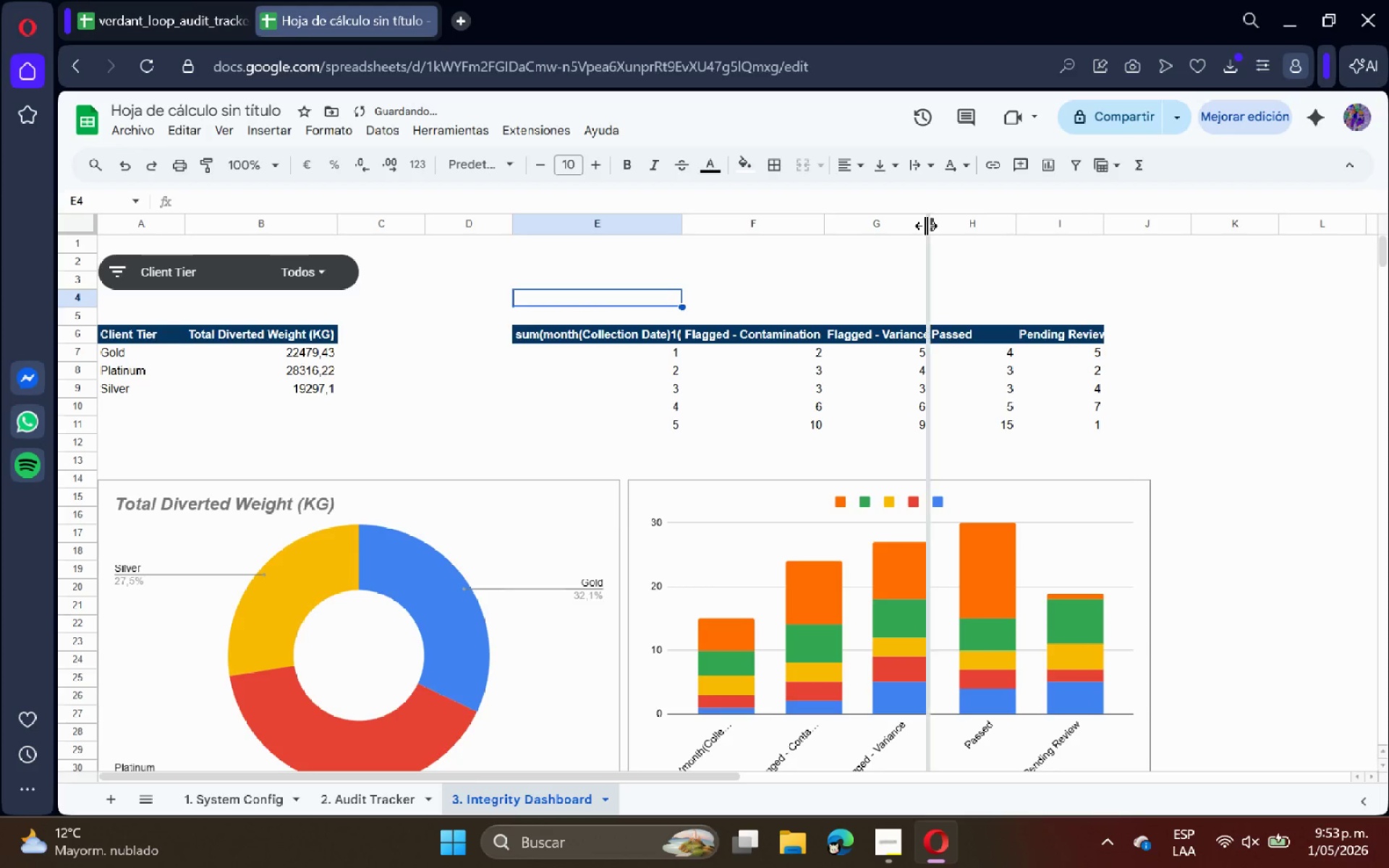 
double_click([926, 226])
 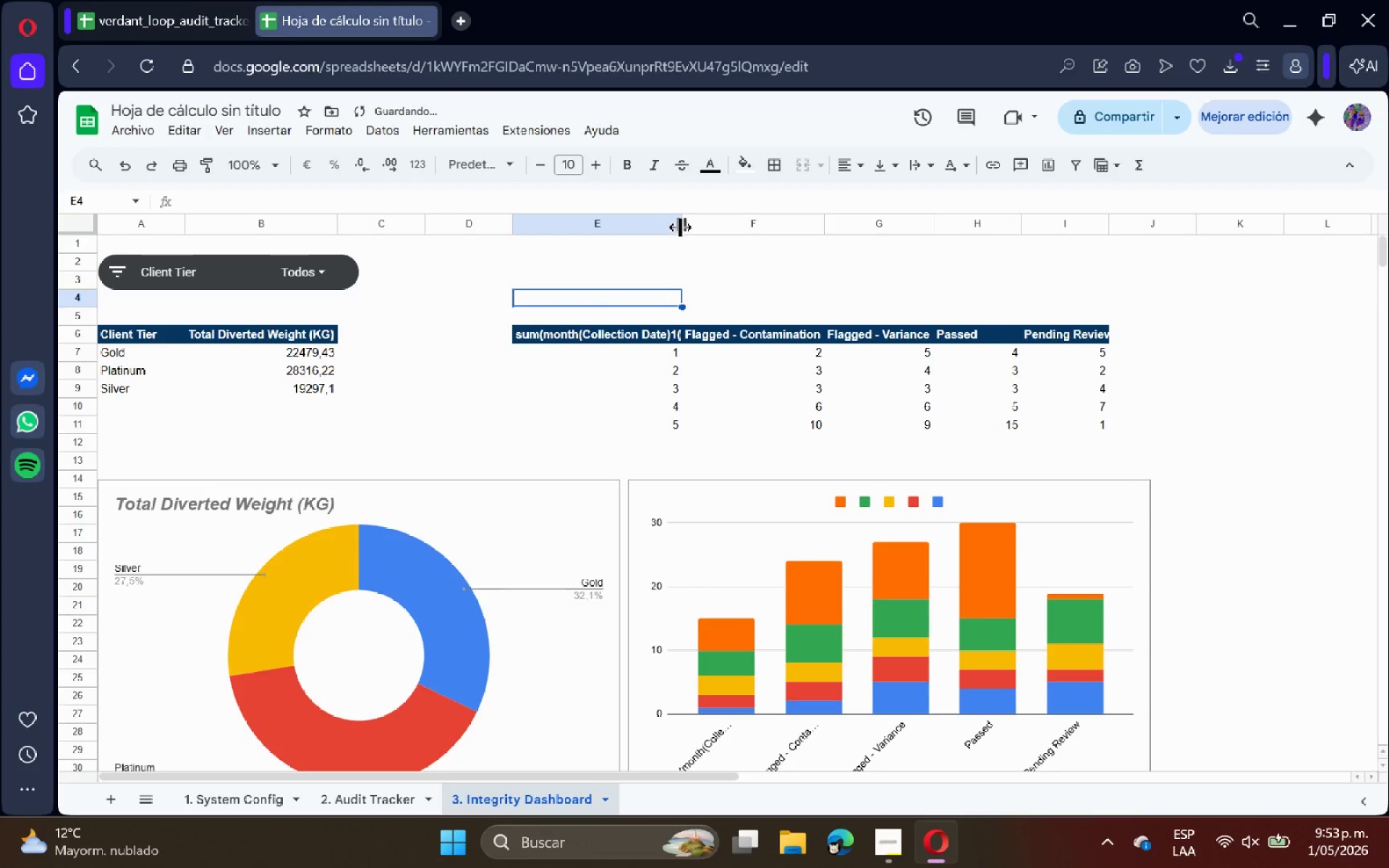 
double_click([681, 226])
 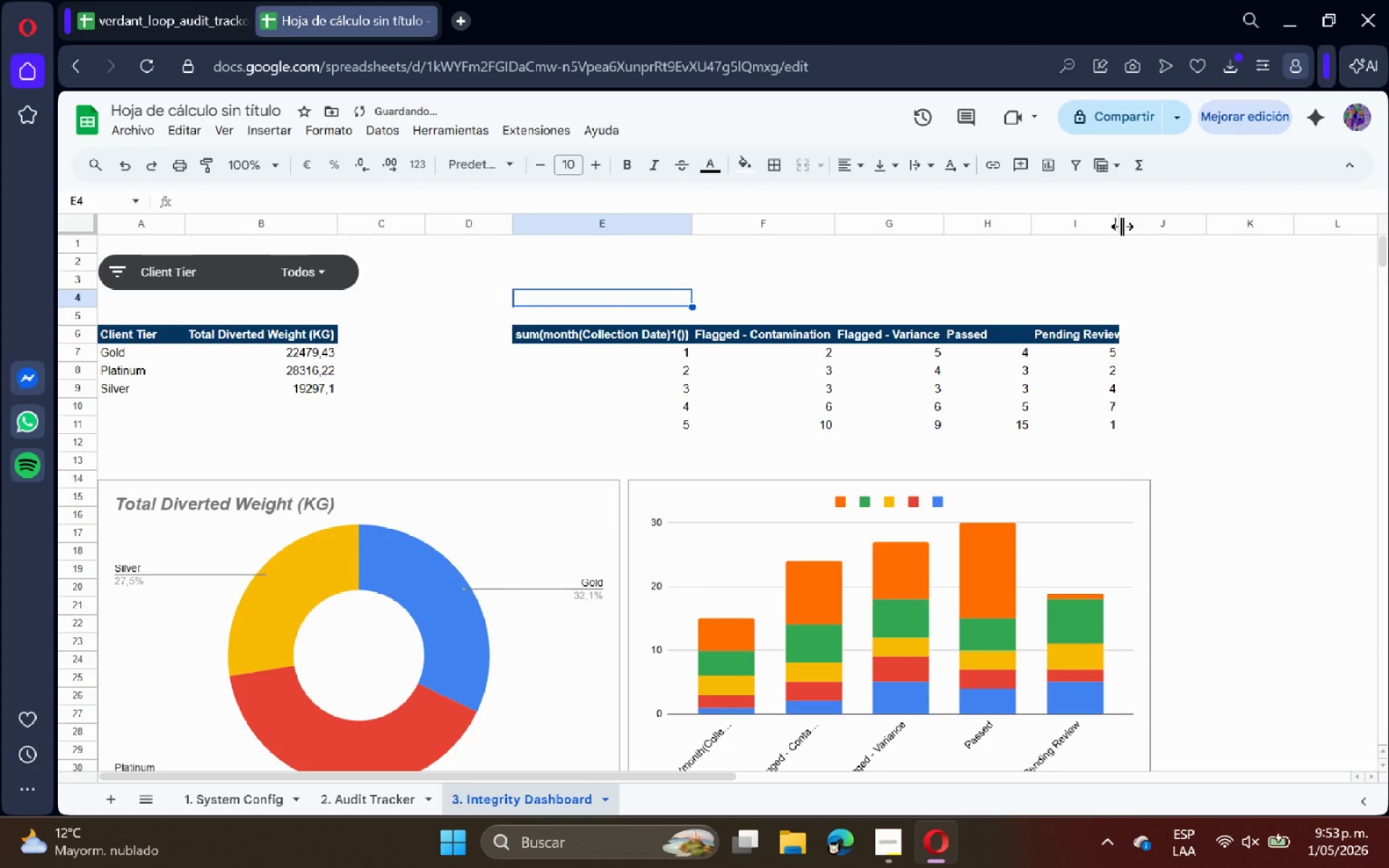 
double_click([1122, 226])
 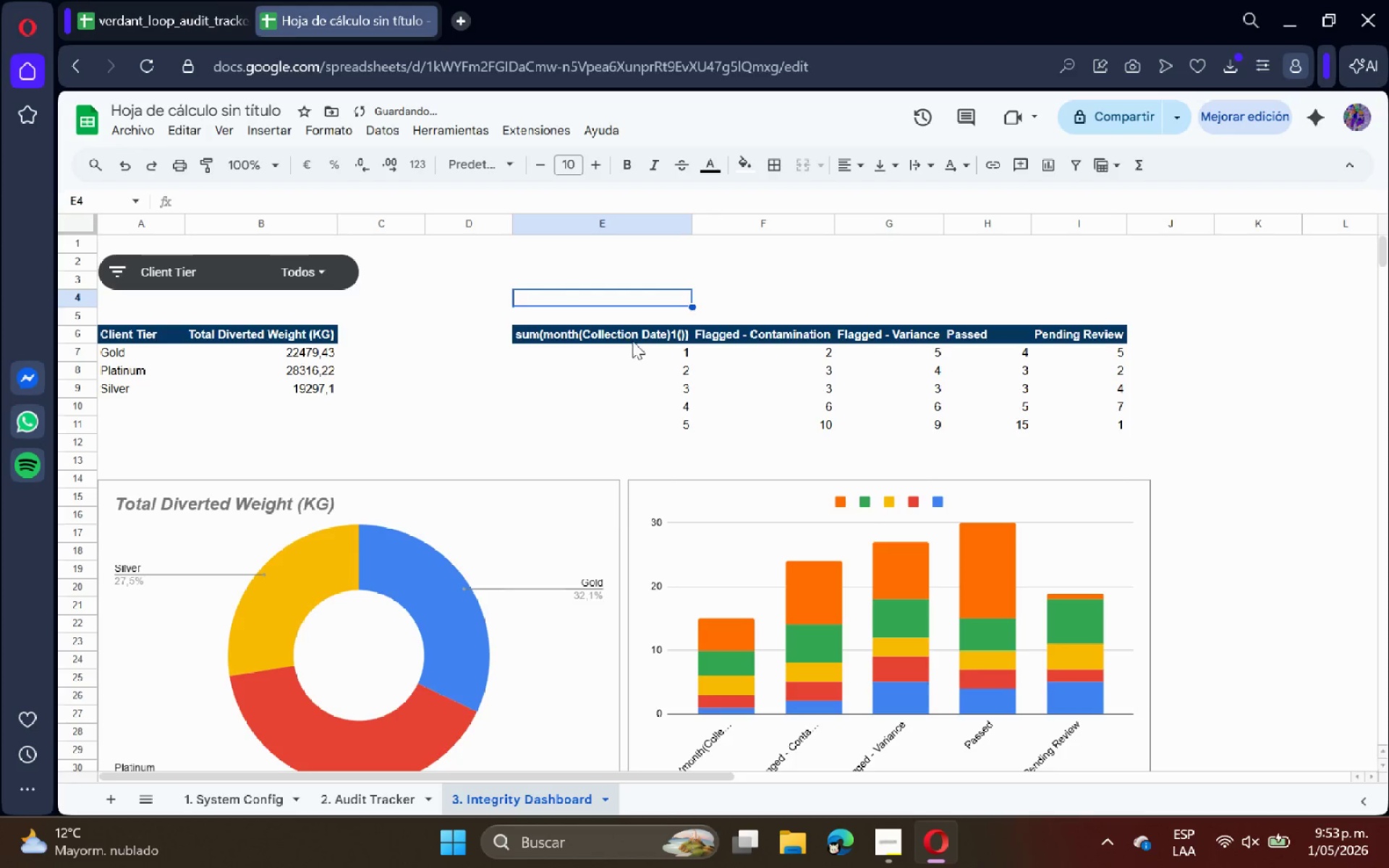 
left_click([634, 343])
 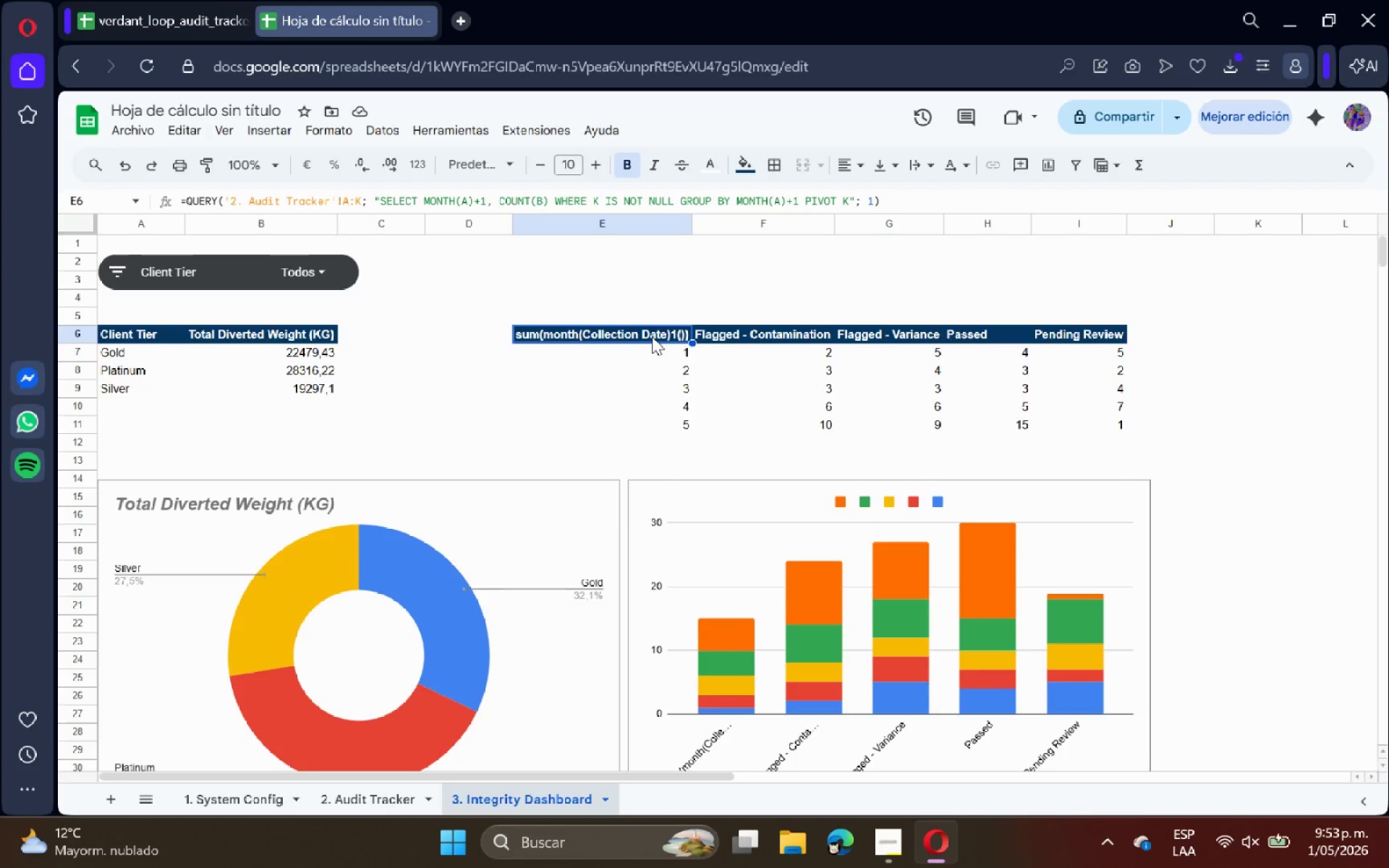 
wait(10.78)
 